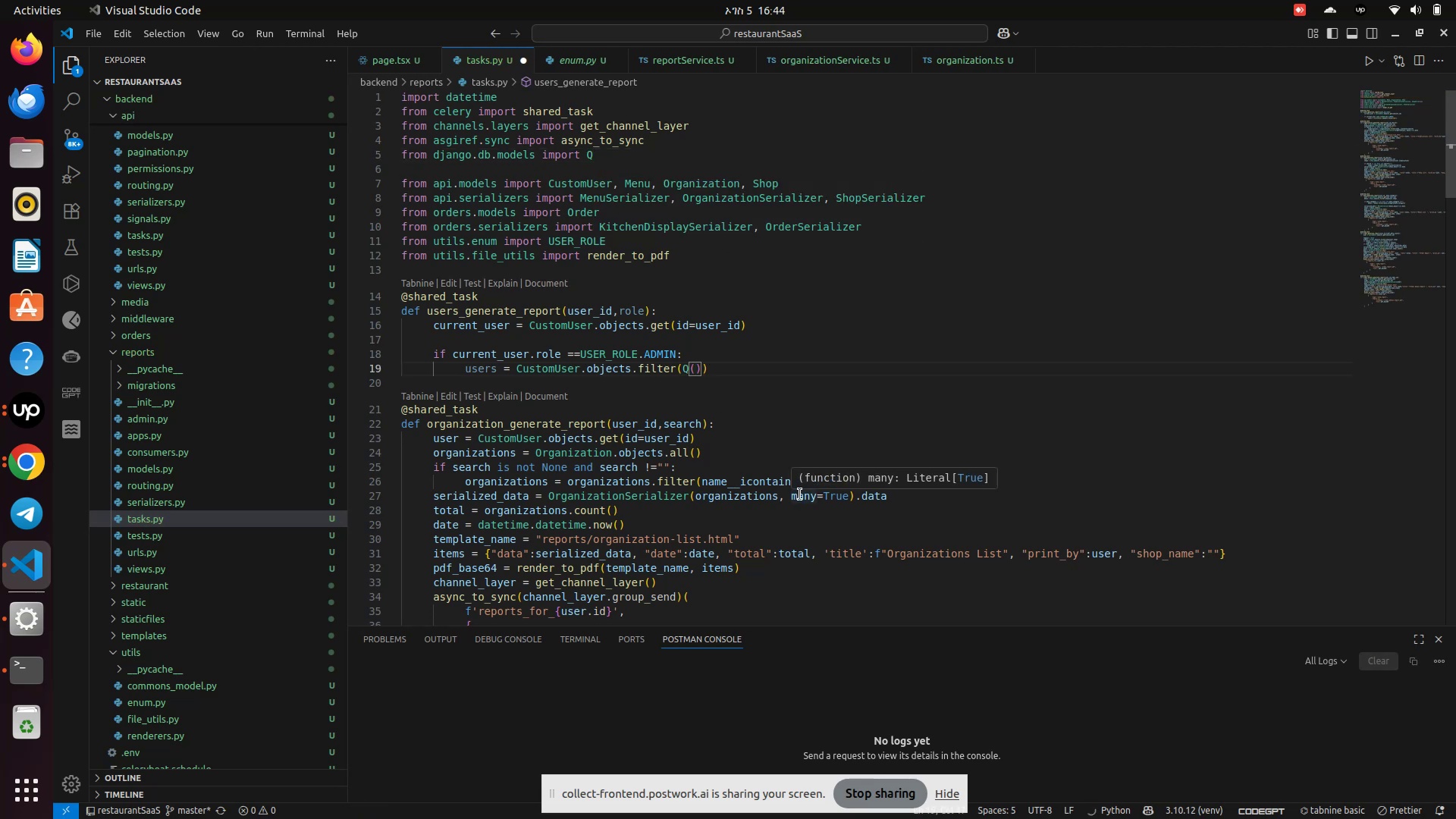 
type(role)
 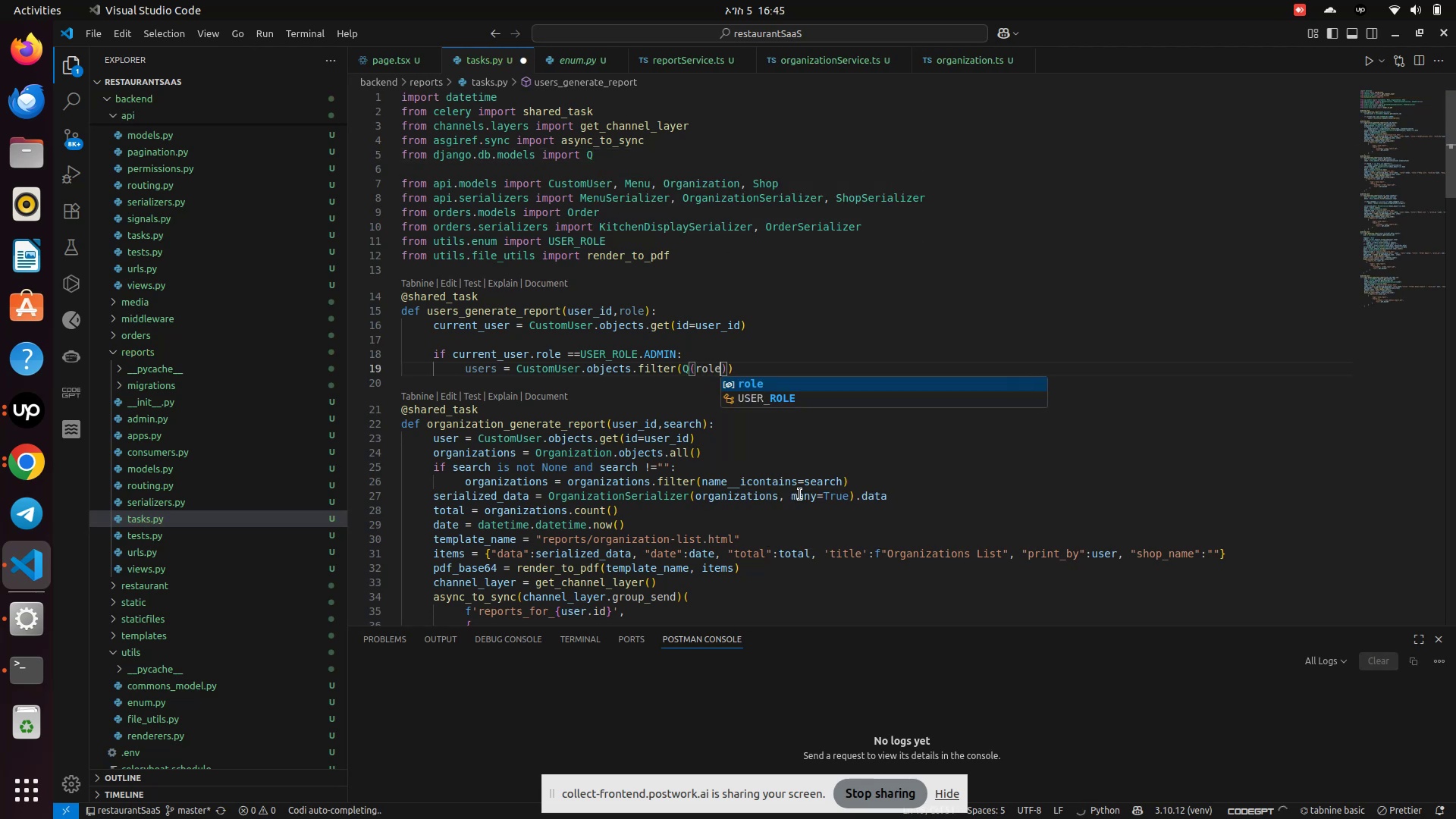 
key(Enter)
 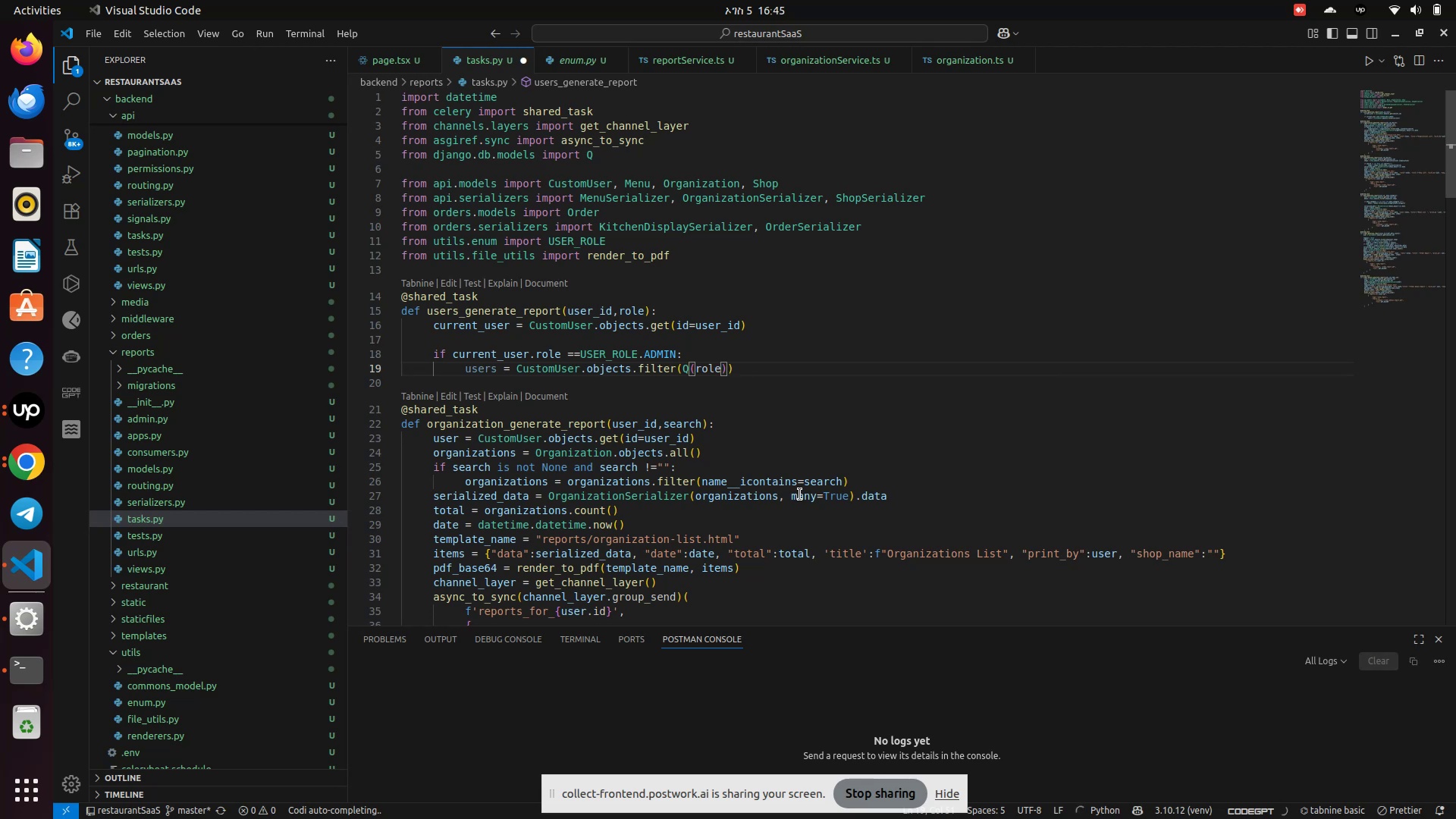 
type( = Us)
key(Backspace)
type(S)
 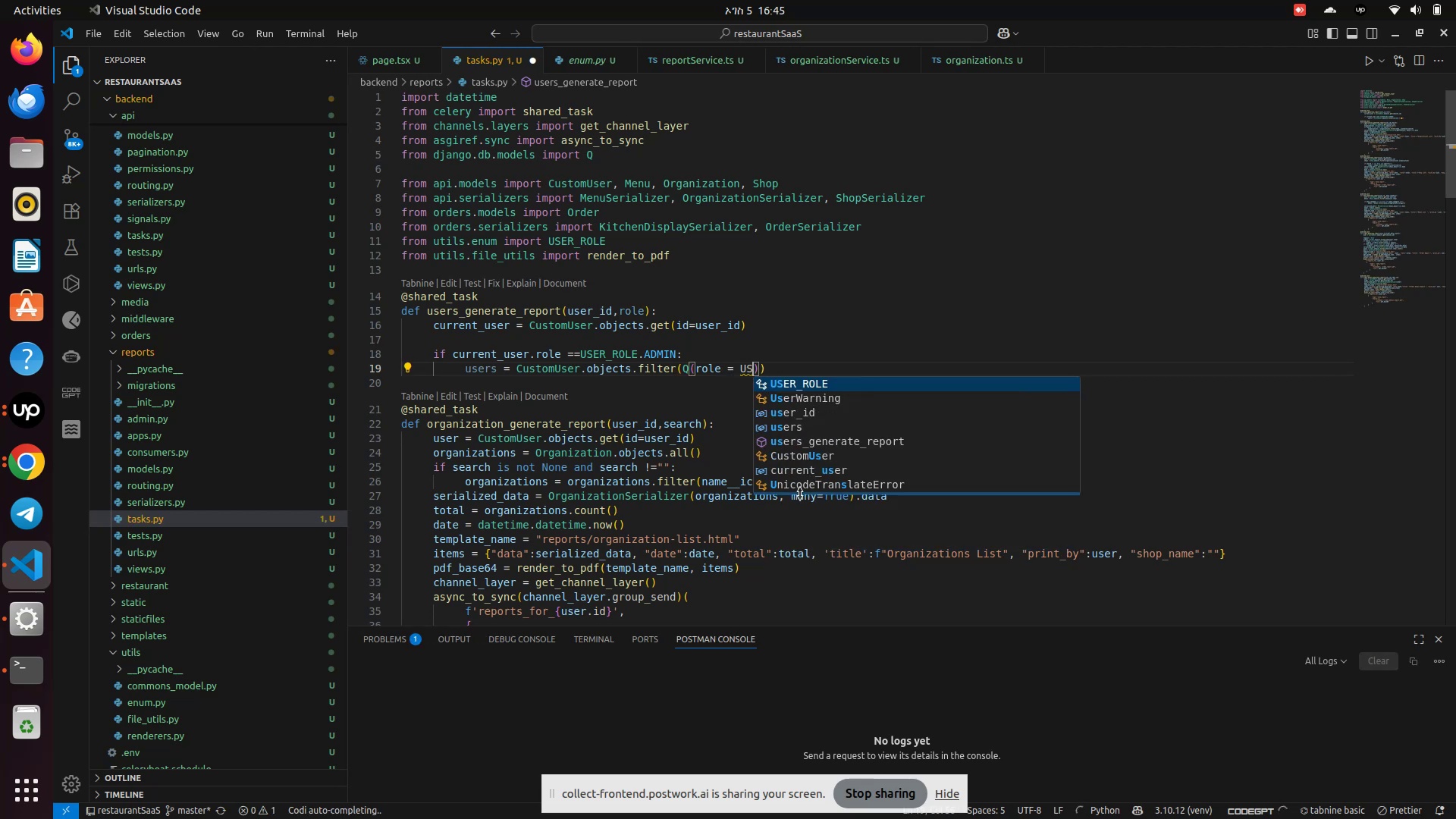 
 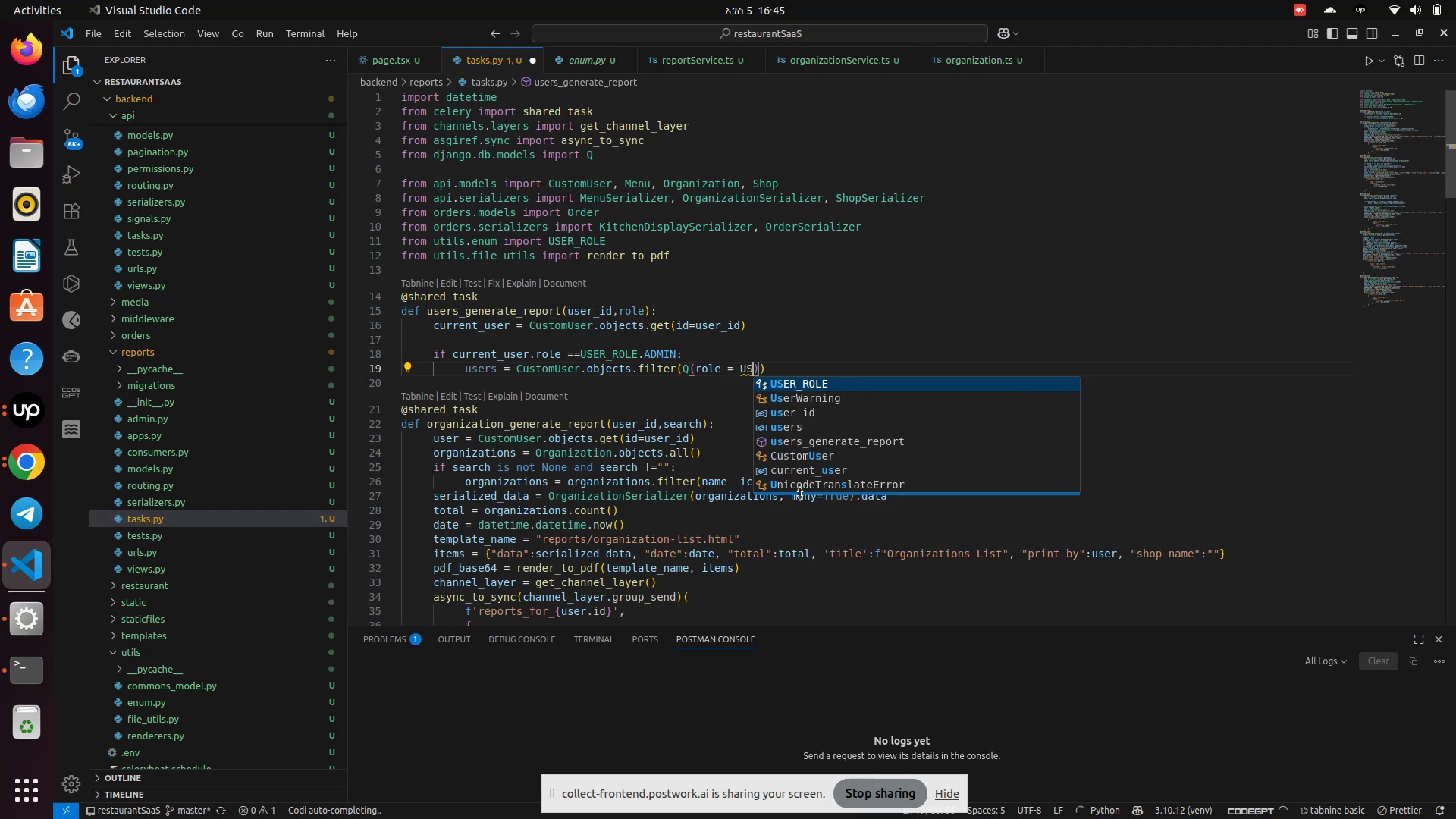 
key(Enter)
 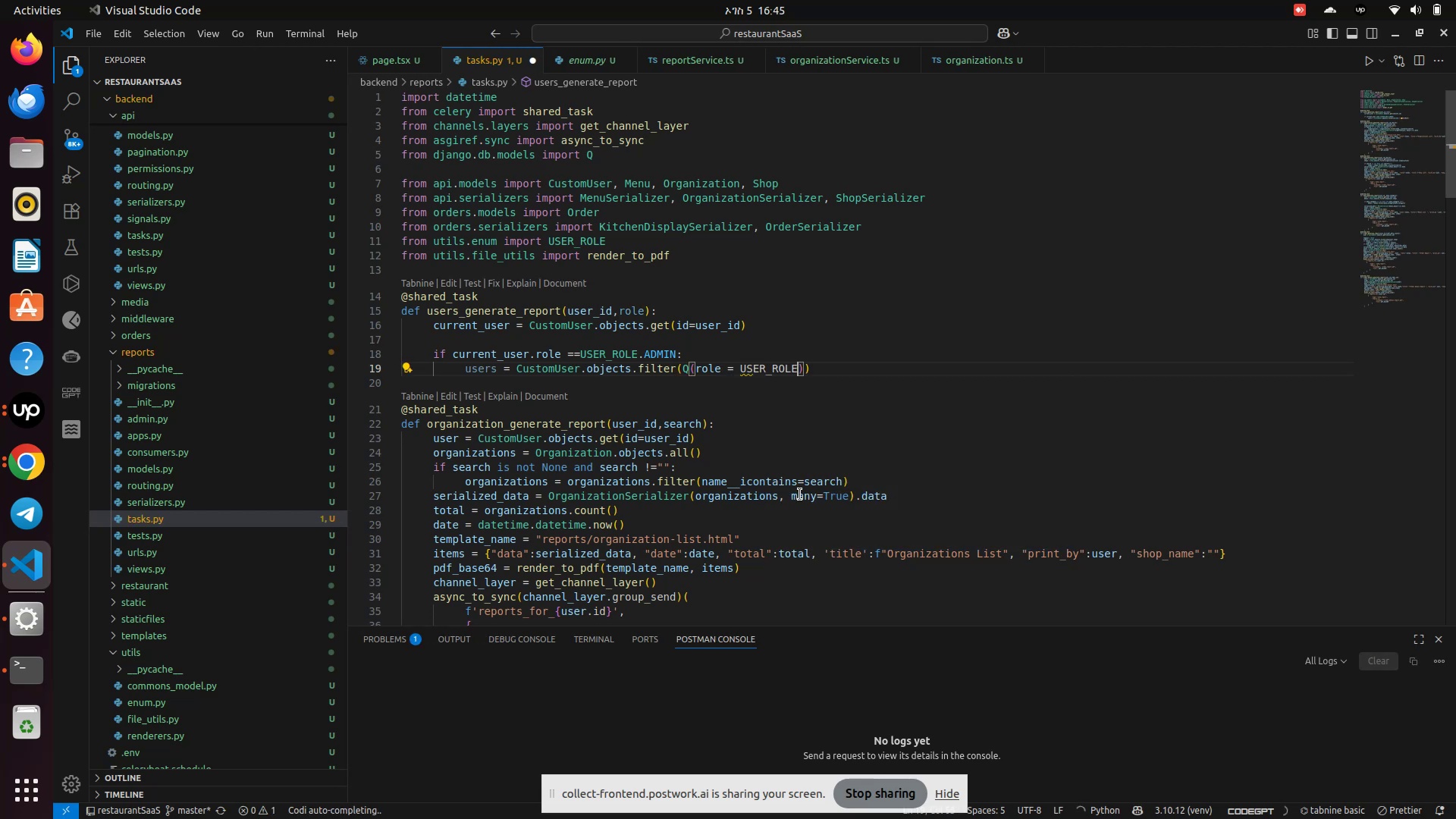 
key(Period)
 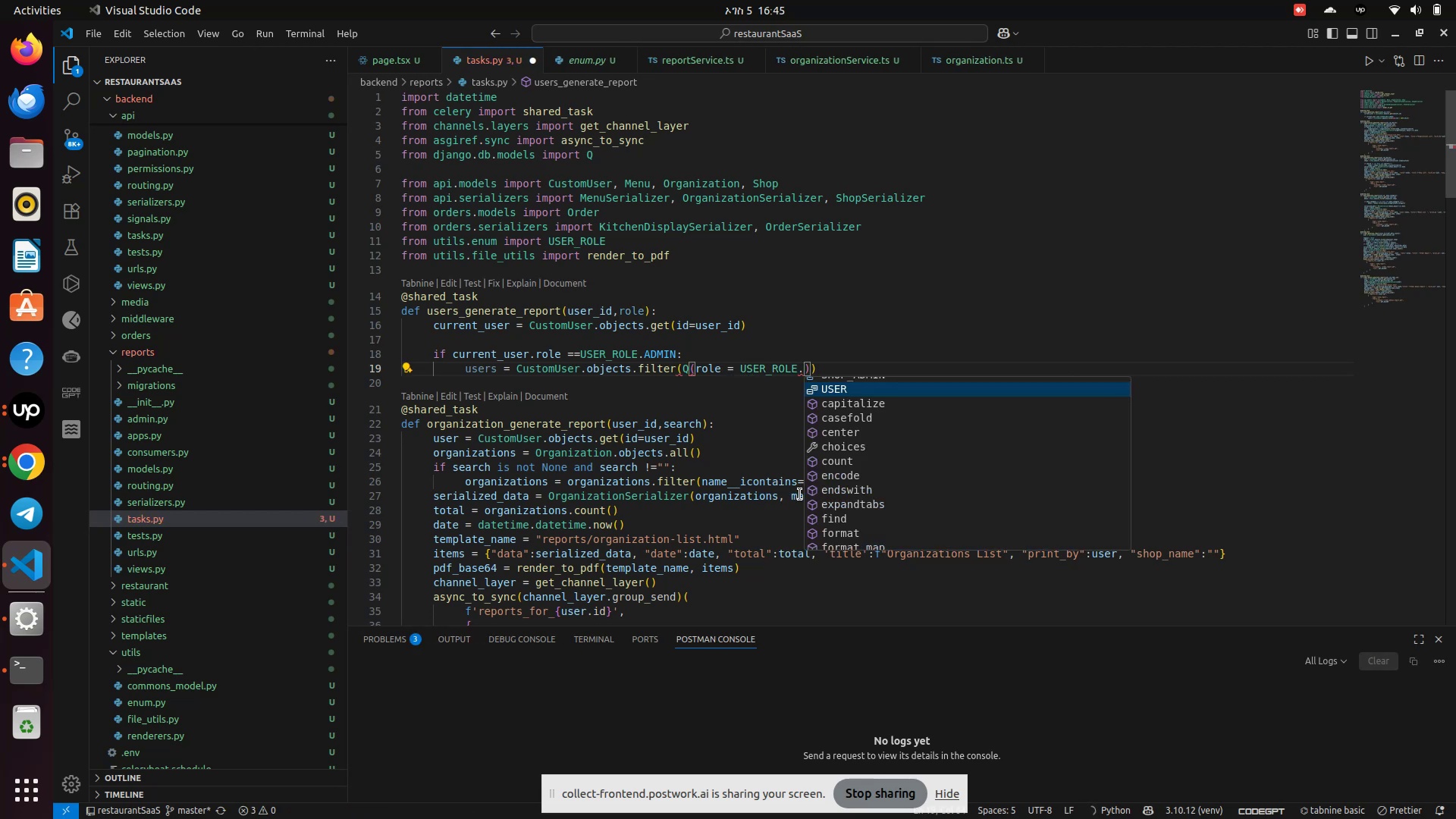 
key(Shift+O)
 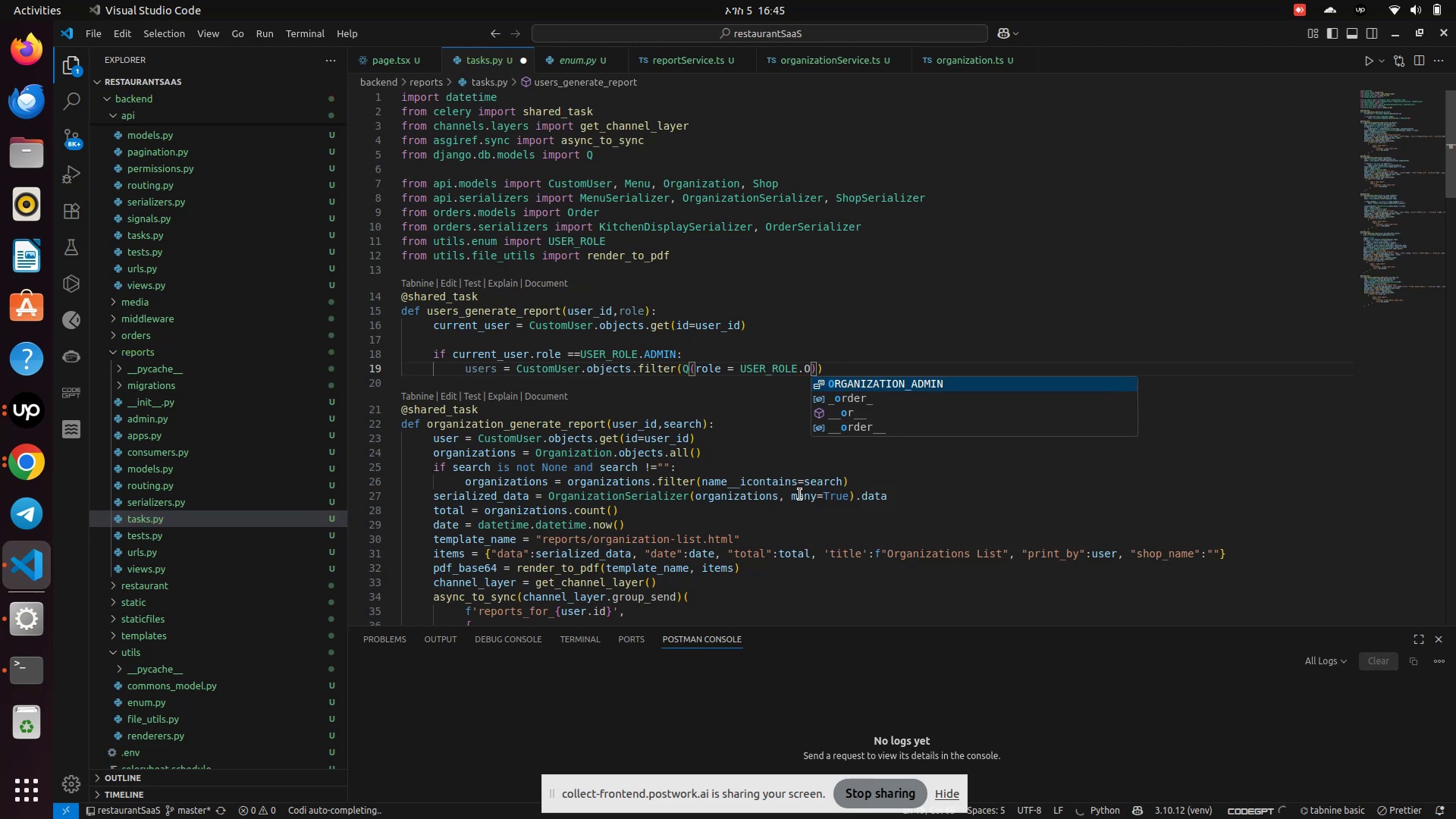 
key(Enter)
 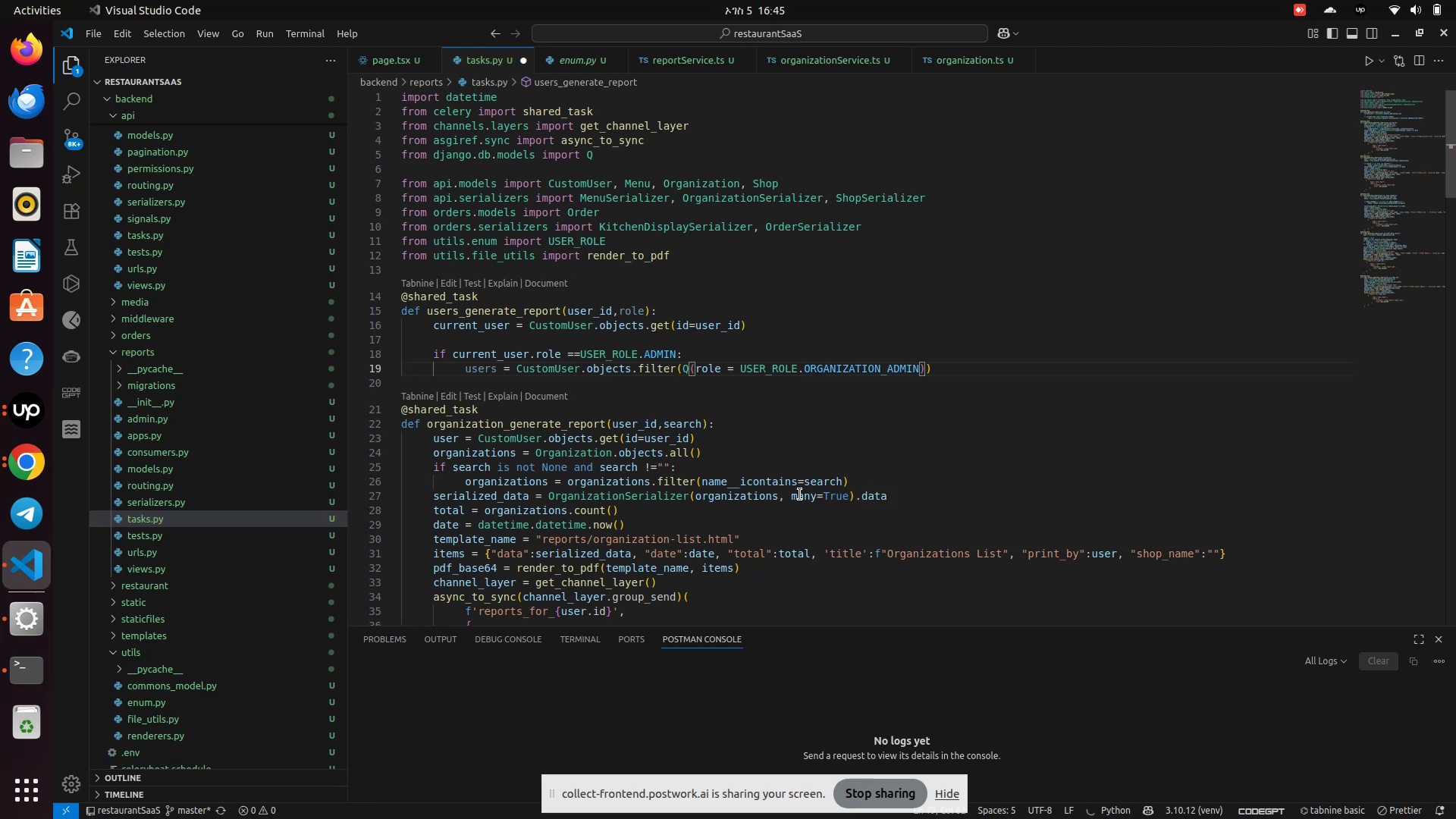 
wait(7.57)
 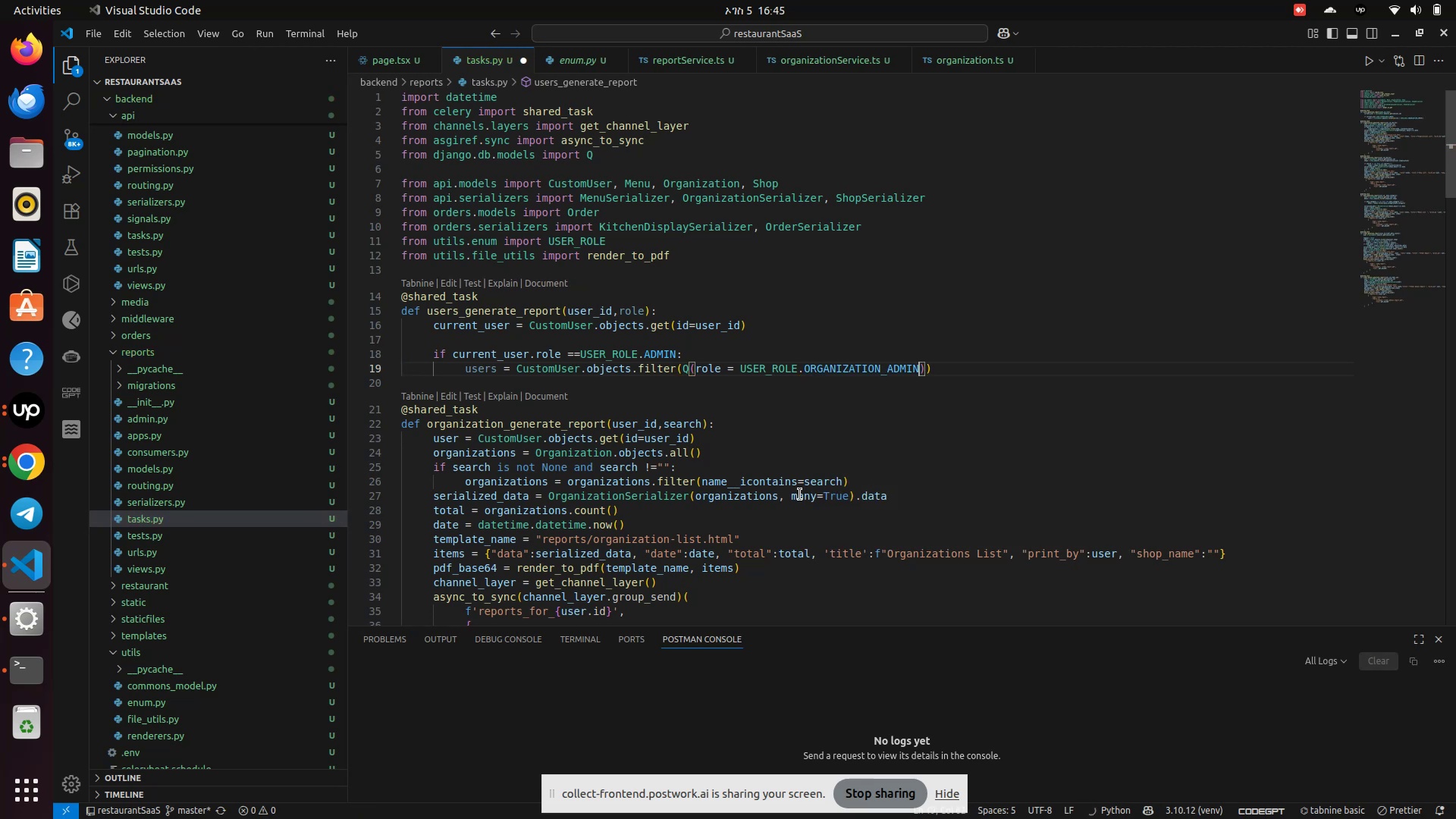 
key(ArrowRight)
 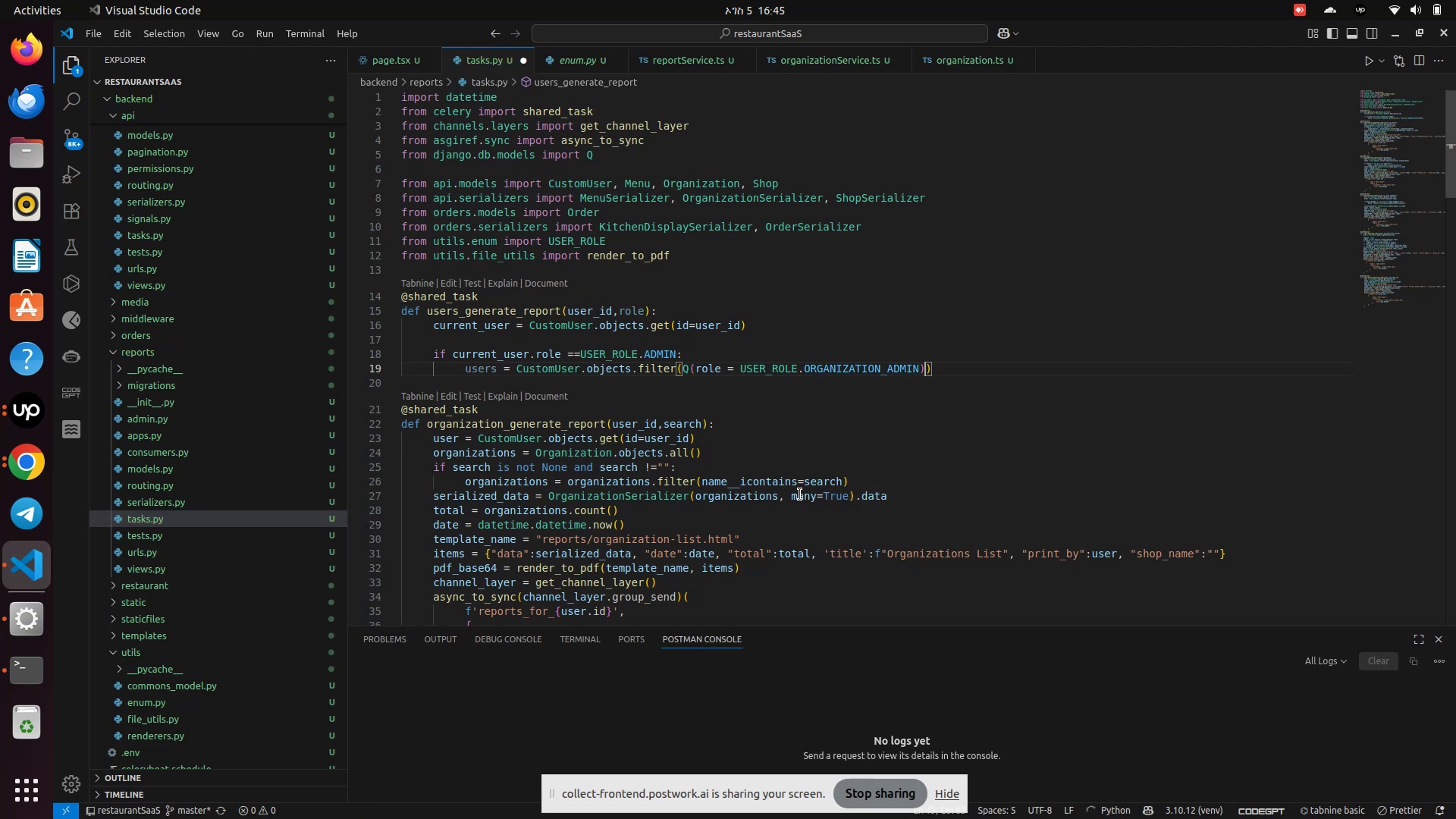 
type(|Q(roe)
 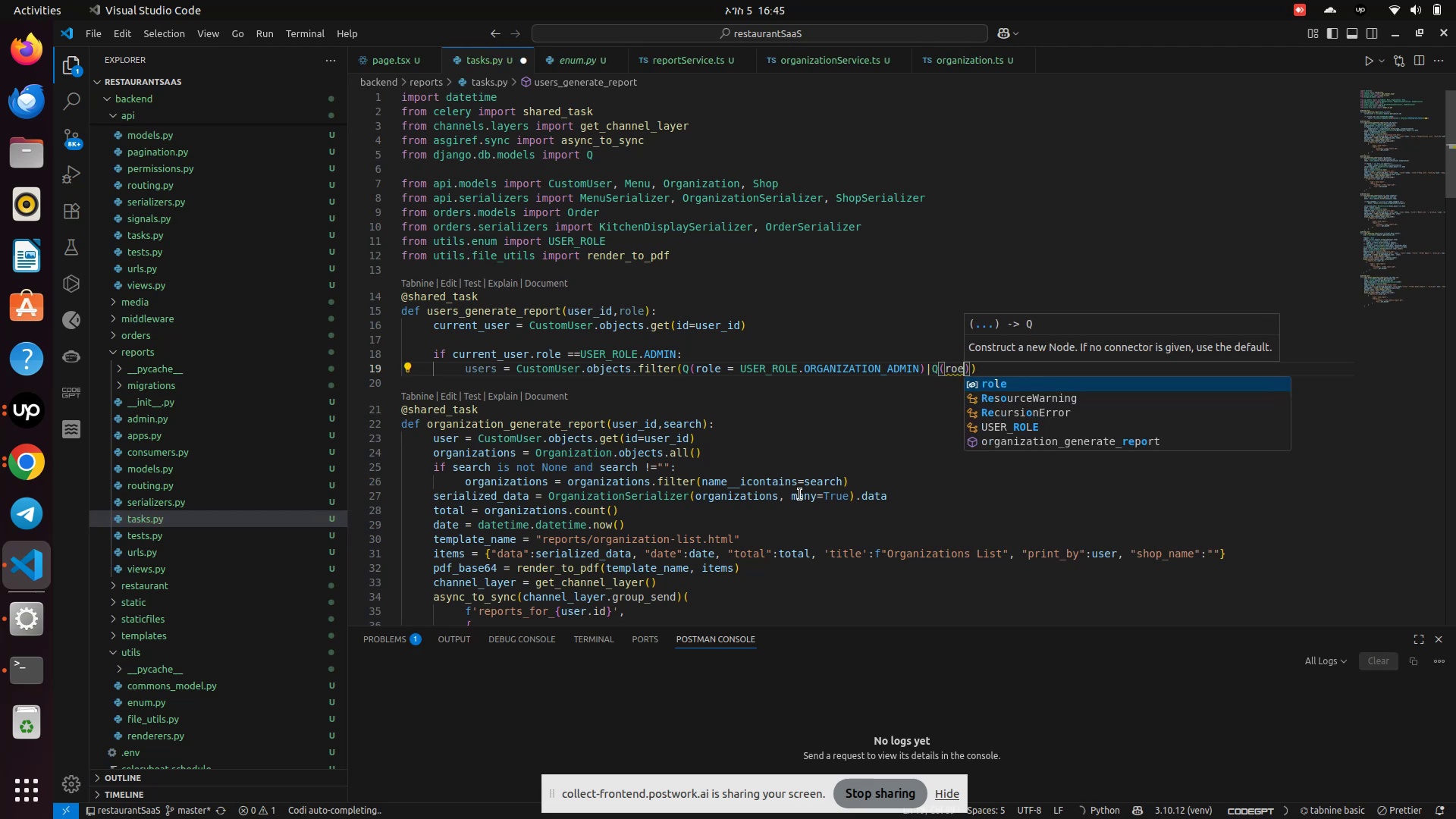 
key(Enter)
 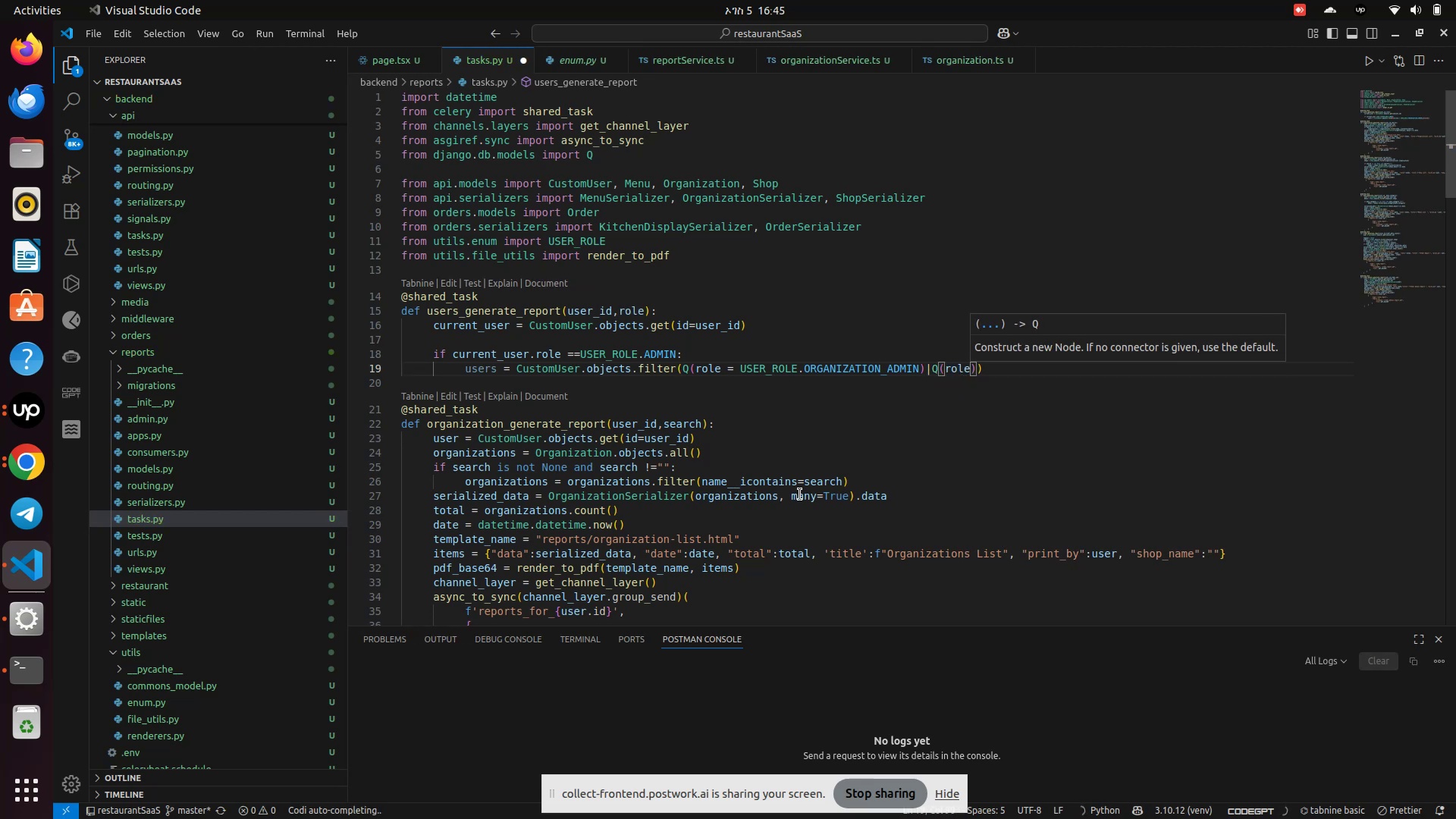 
key(Equal)
 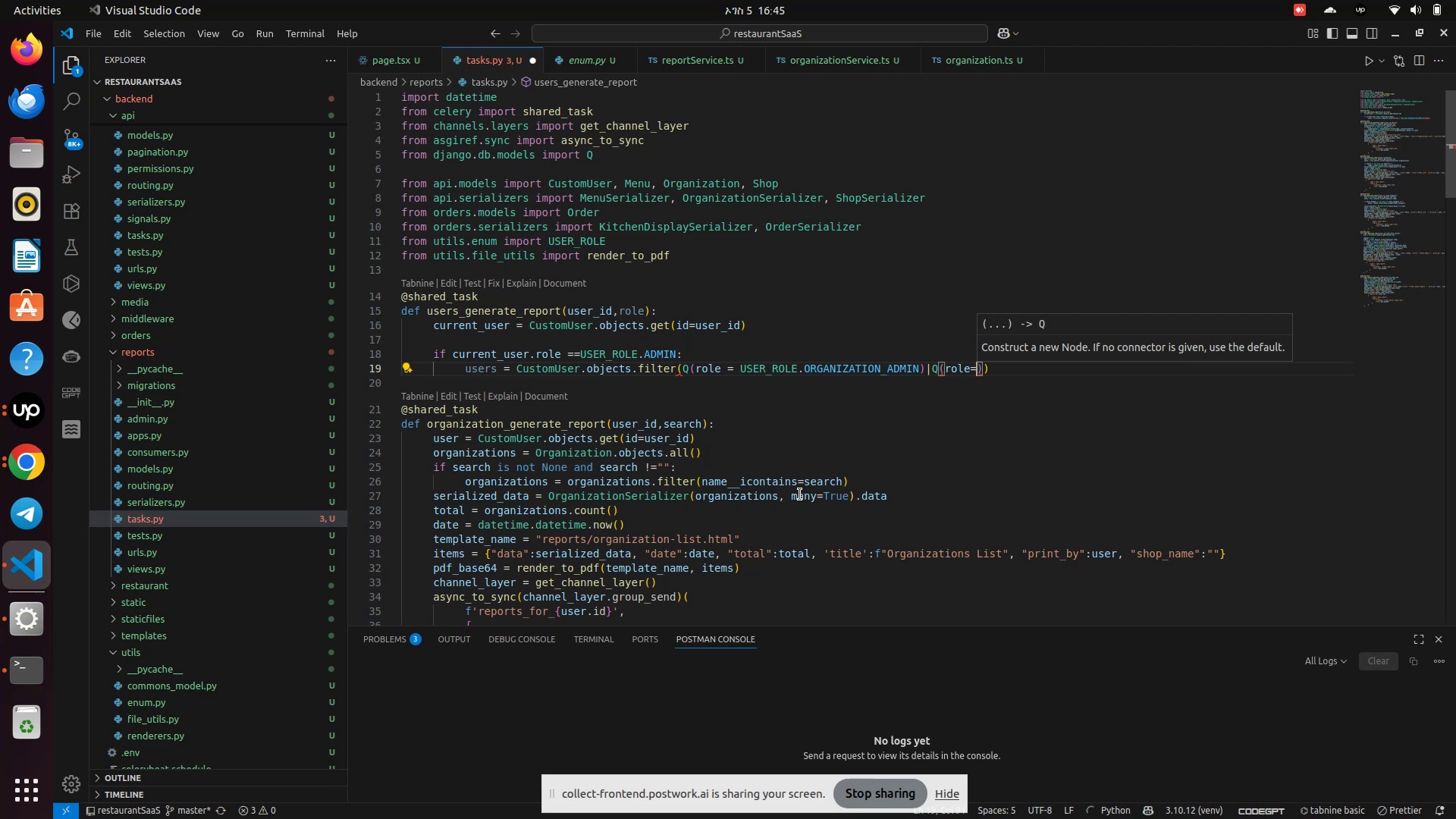 
wait(9.22)
 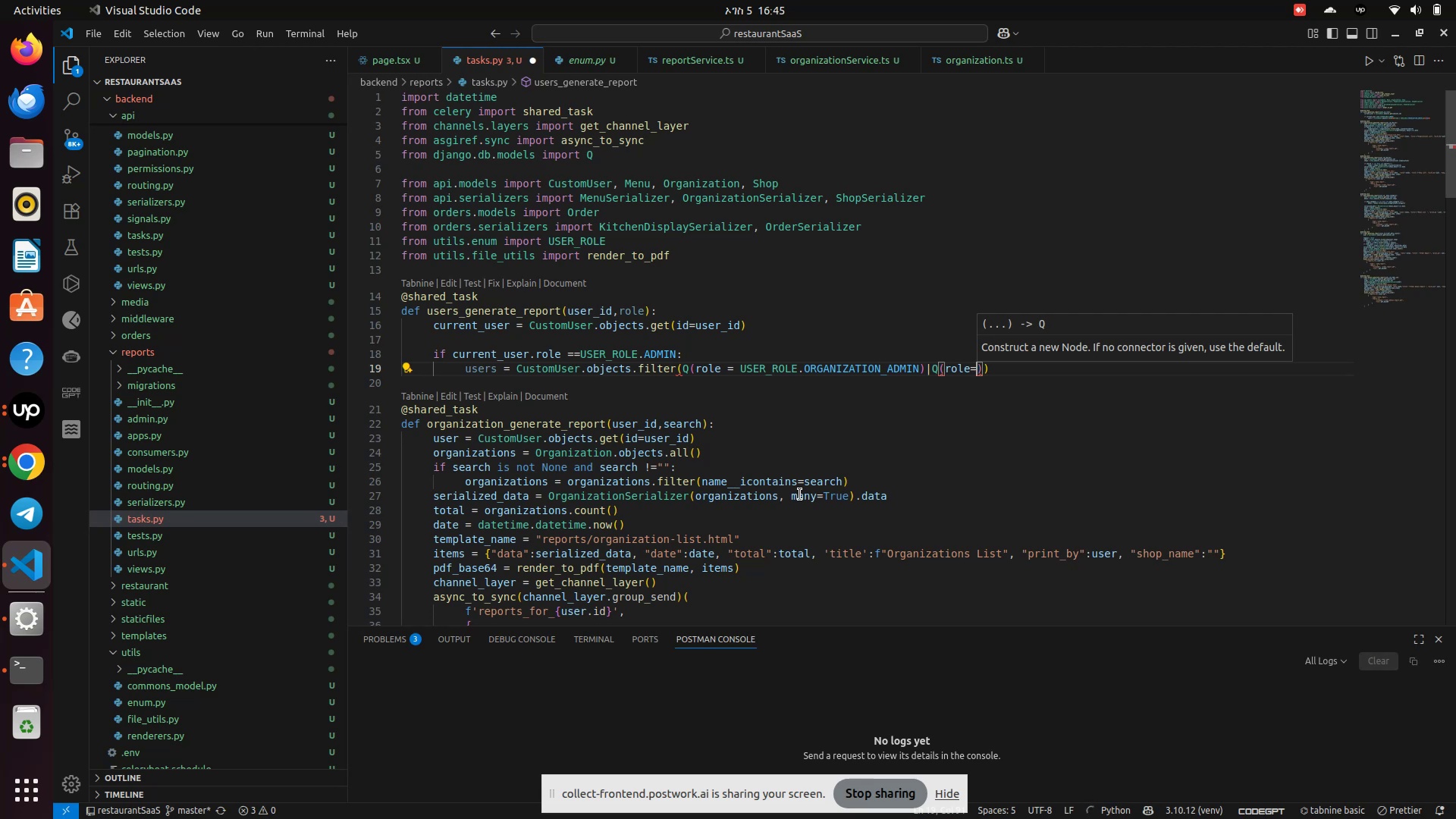 
left_click([457, 336])
 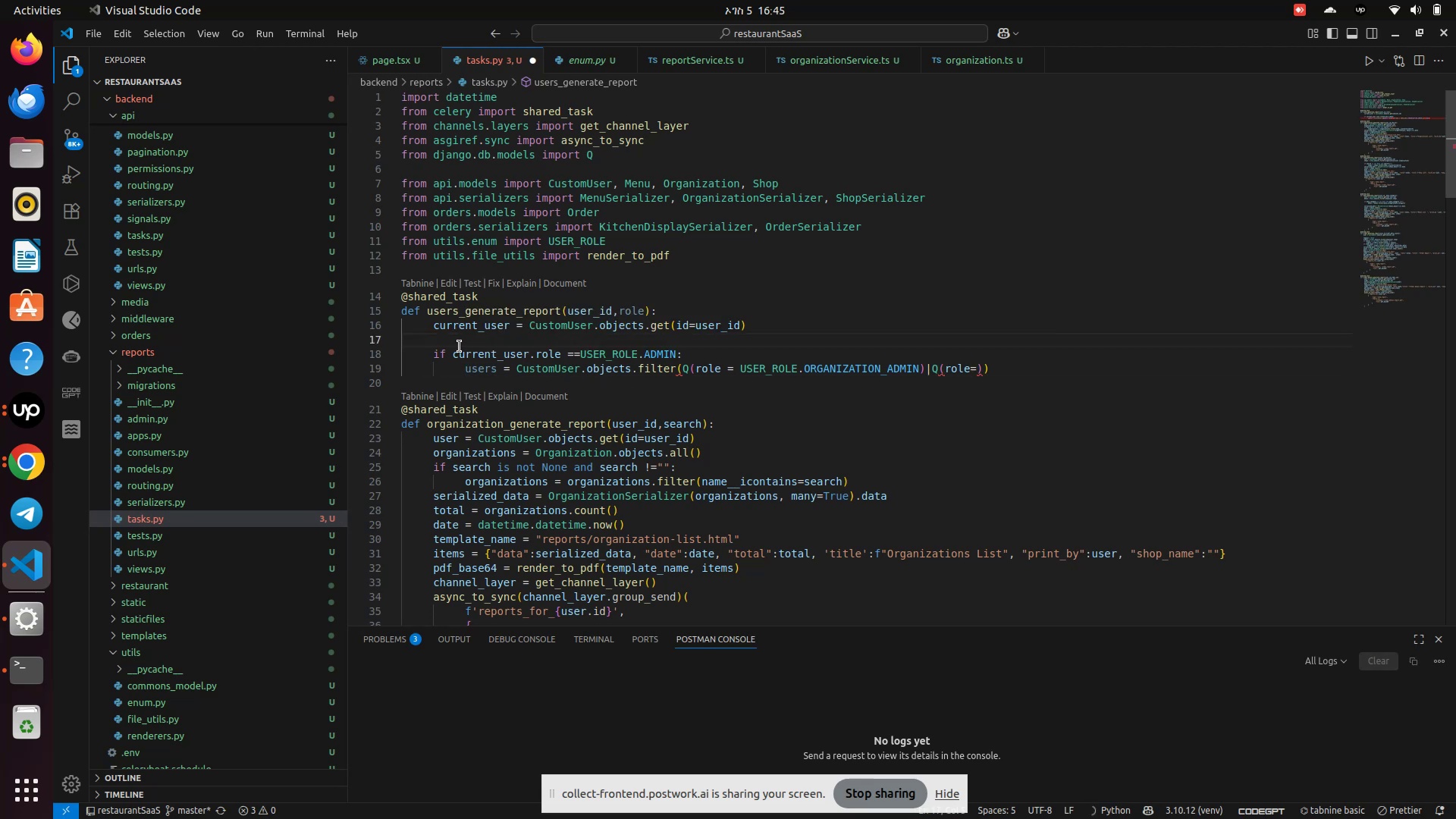 
type(  )
key(Backspace)
type(user)
 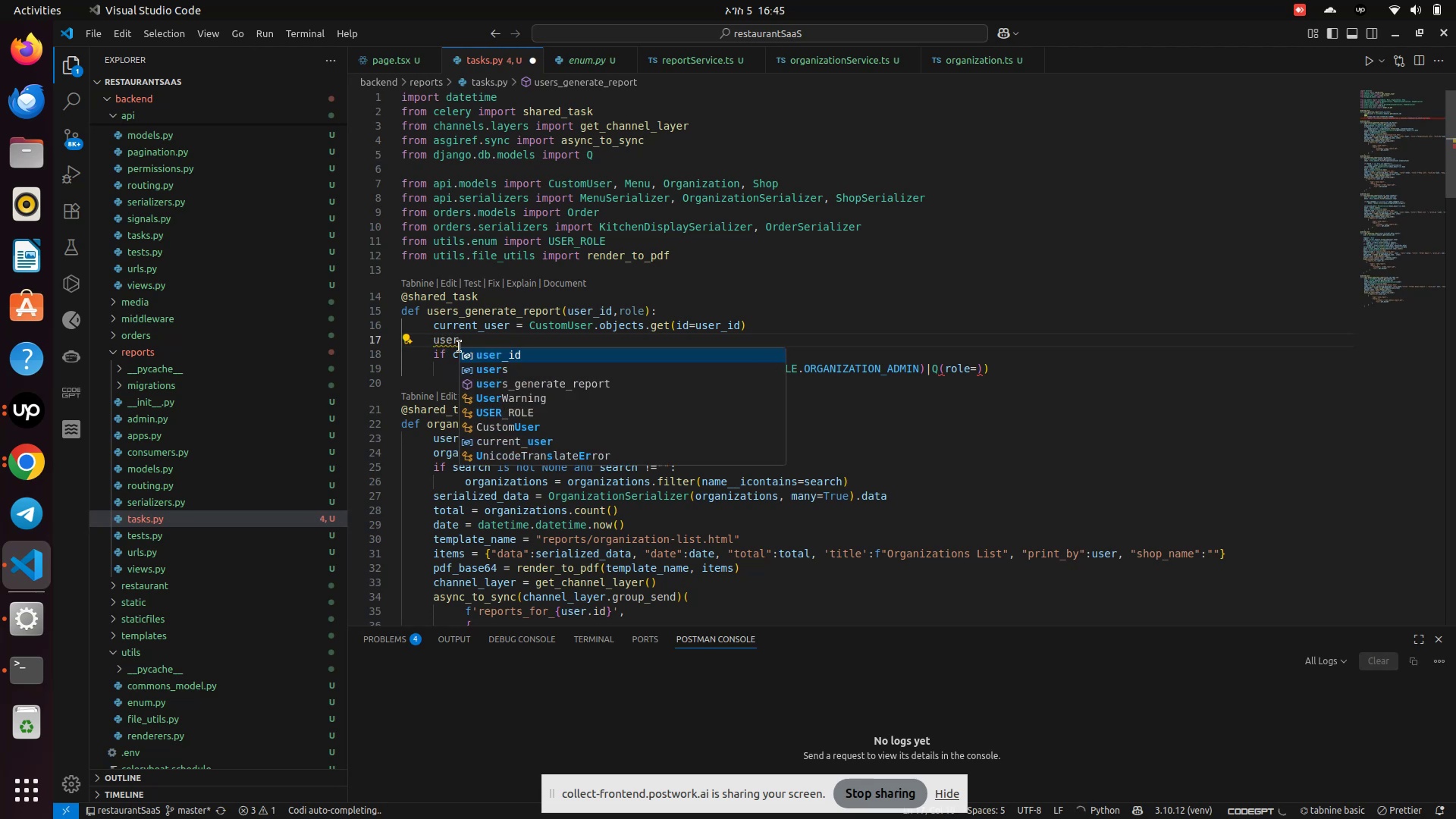 
key(ArrowDown)
 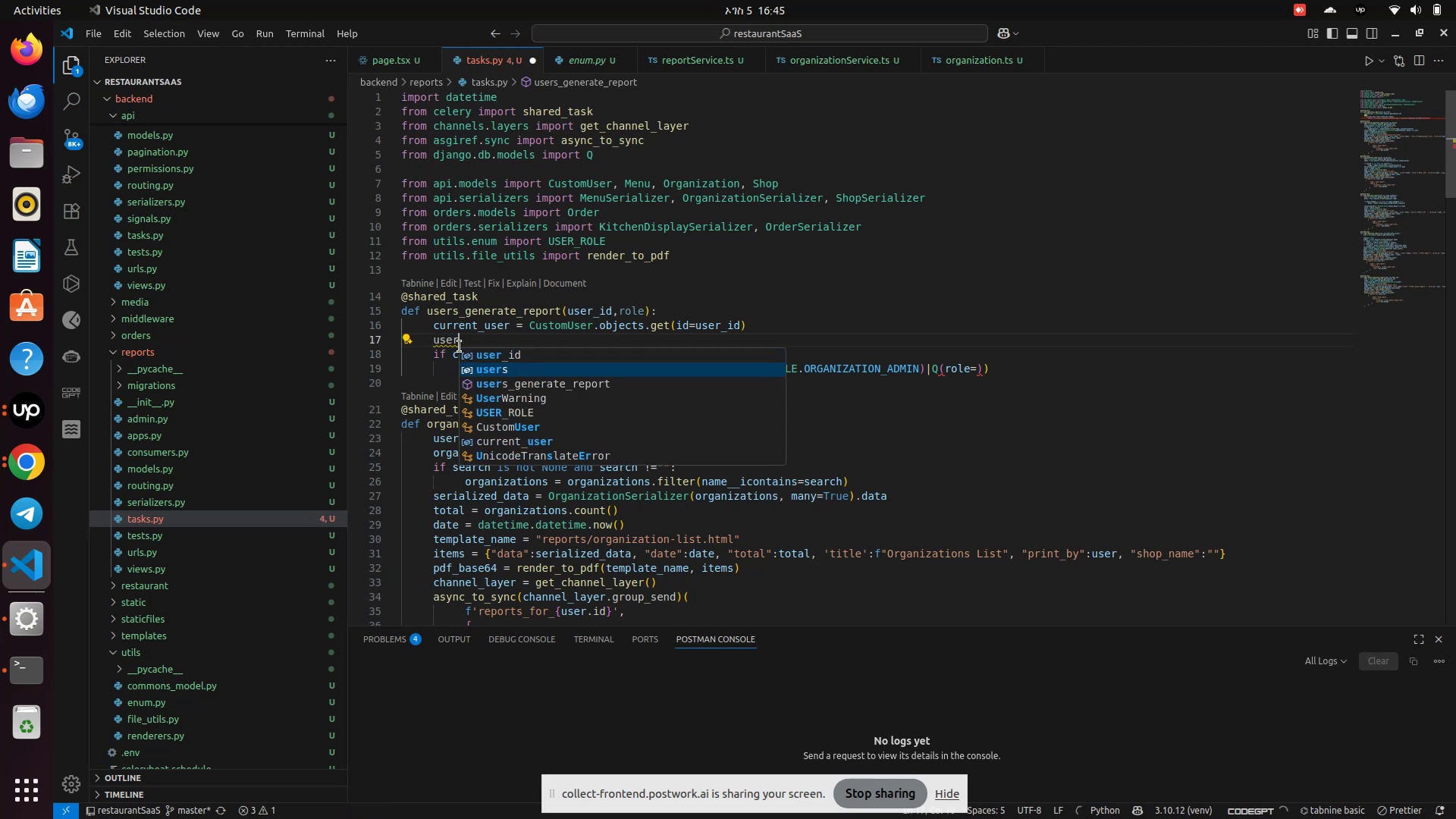 
key(Enter)
 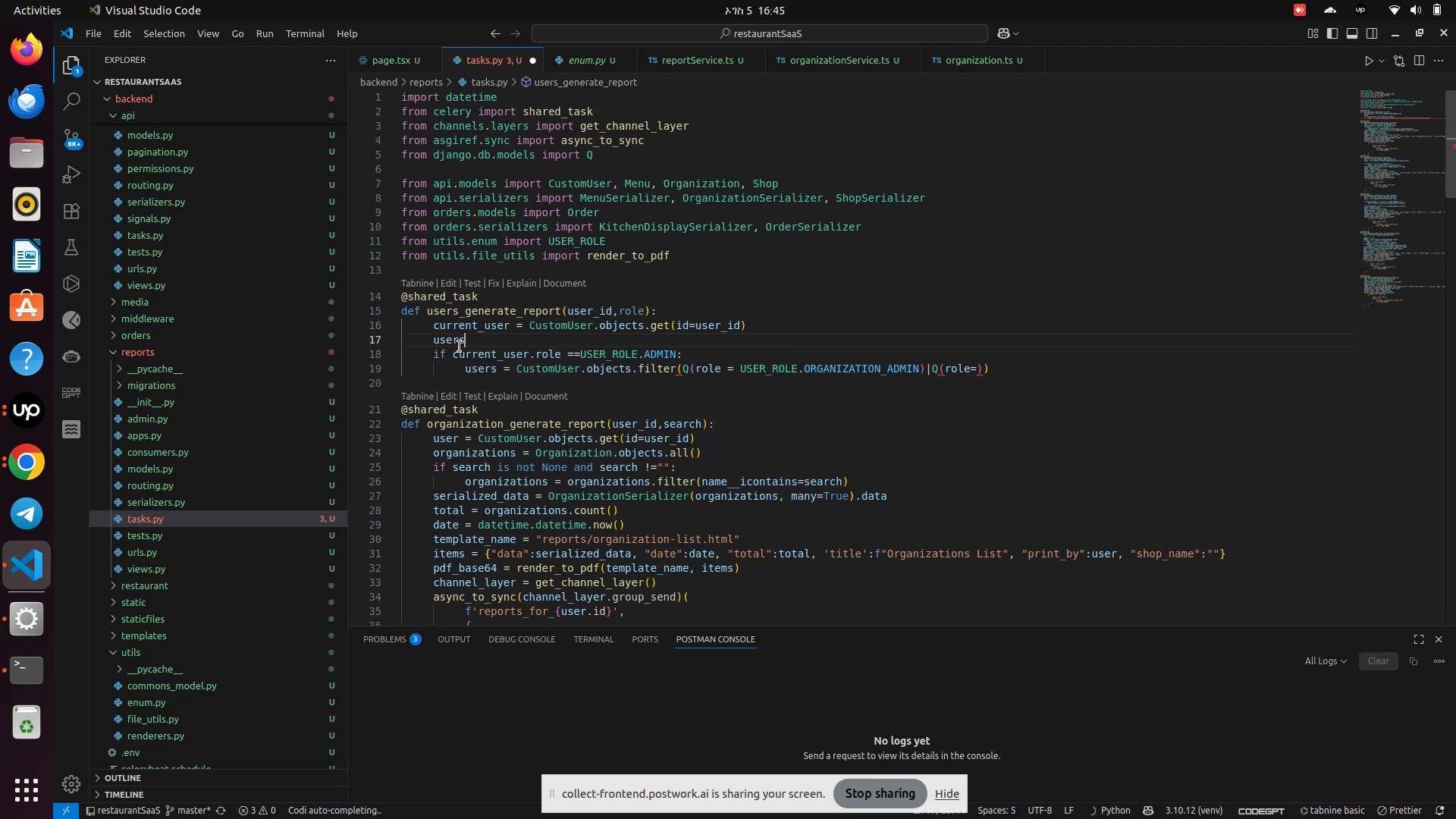 
key(Space)
 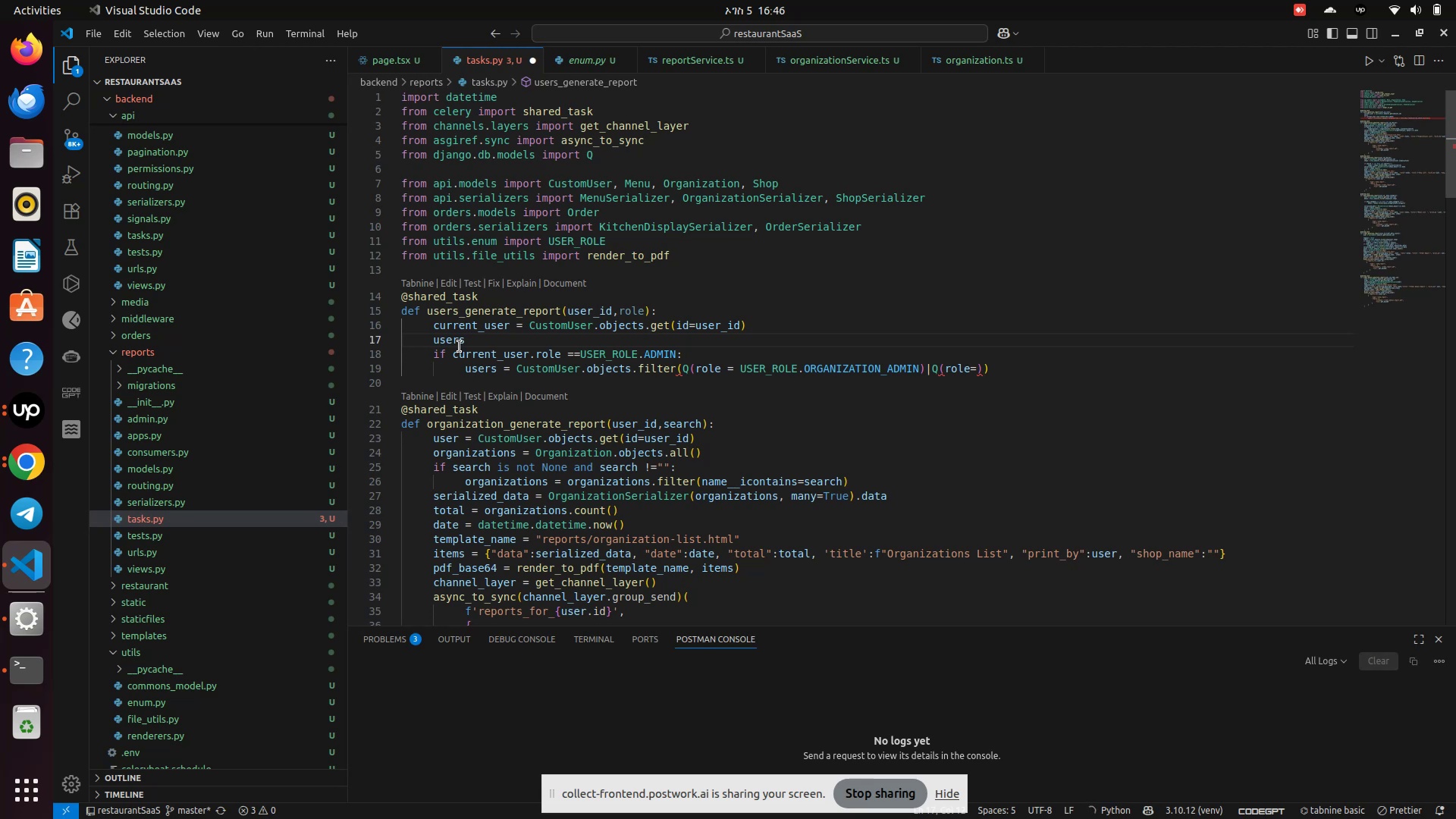 
wait(23.71)
 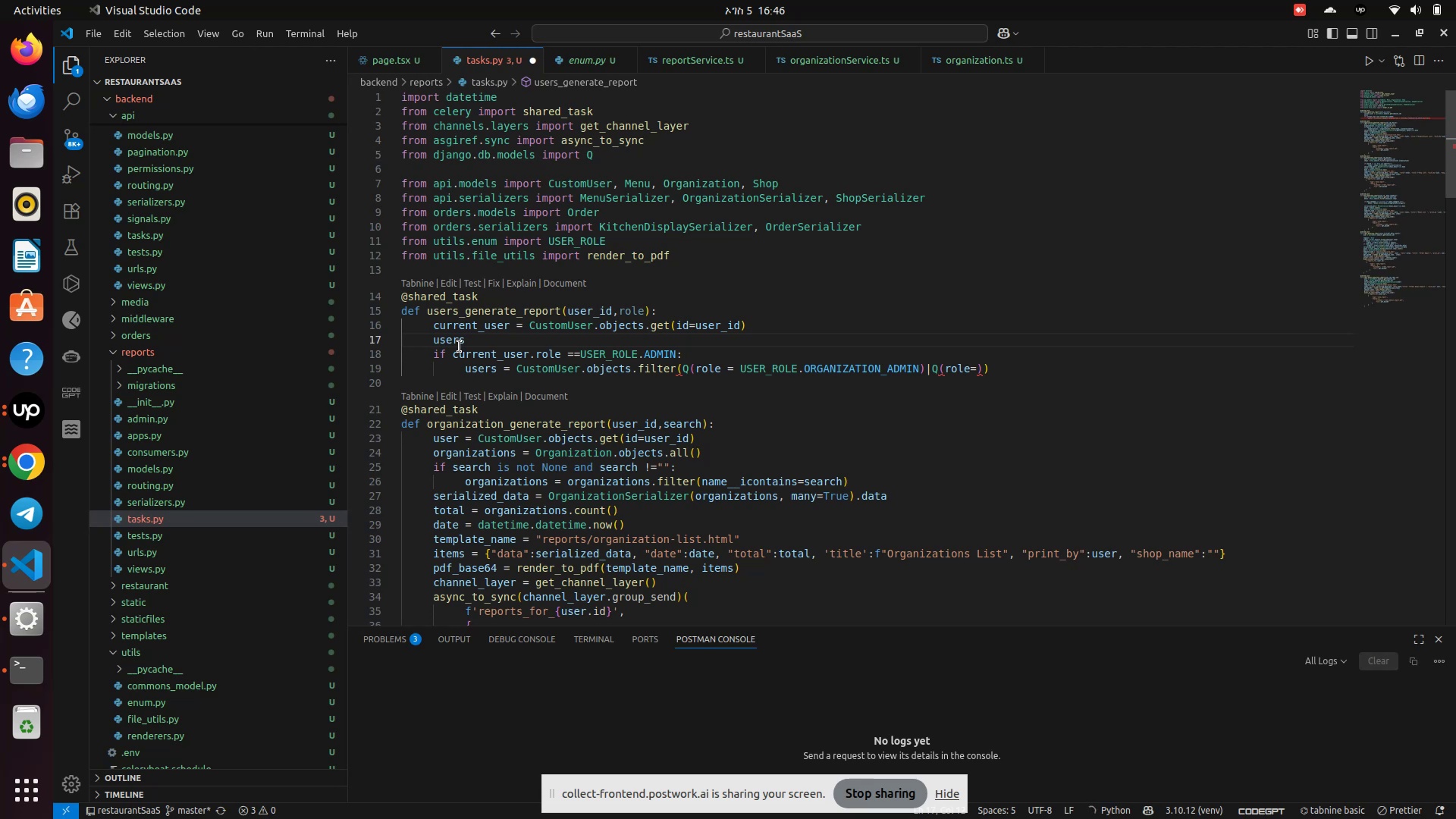 
type(= Cust)
 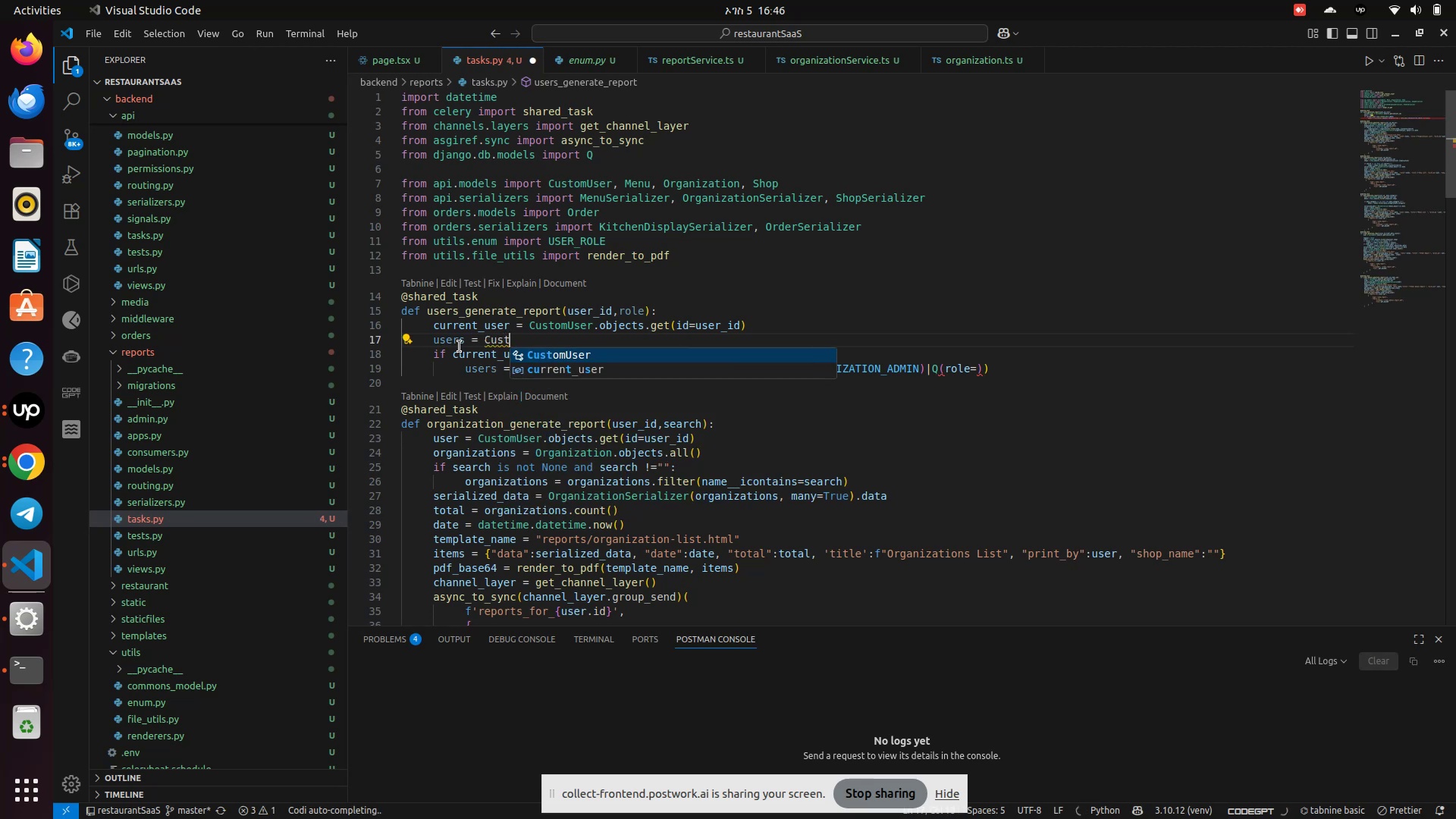 
key(Enter)
 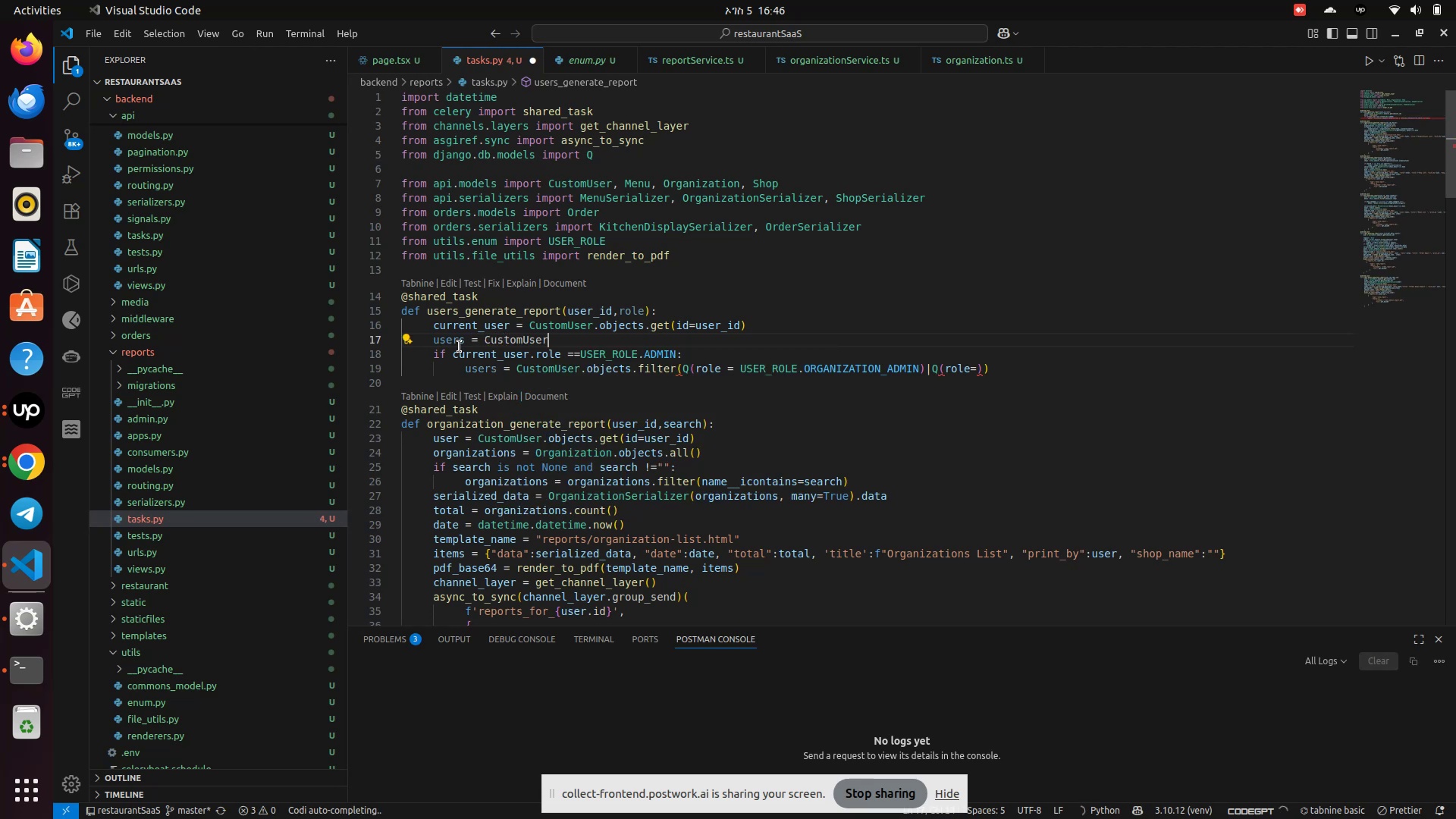 
type(.obj)
 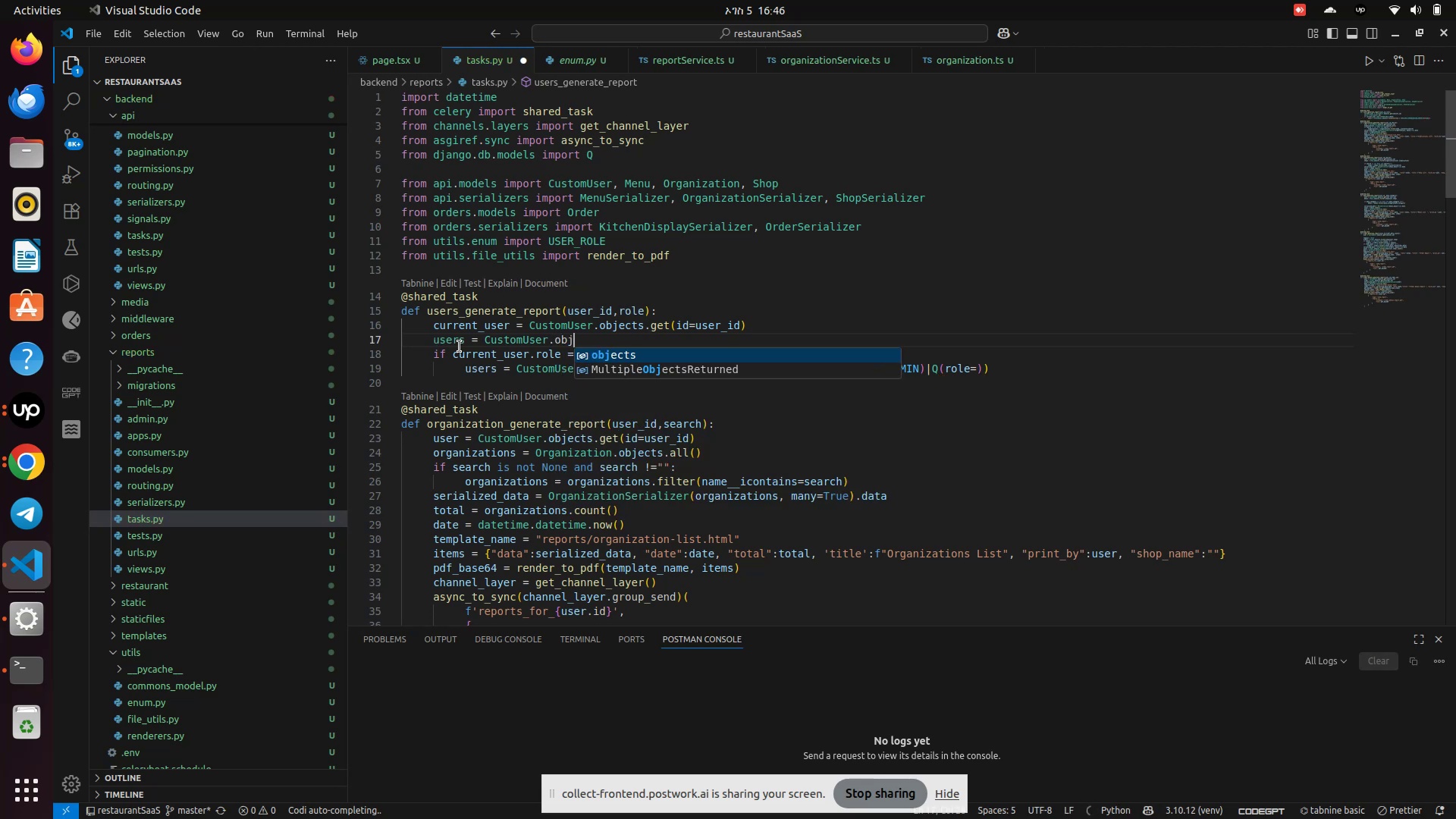 
key(Enter)
 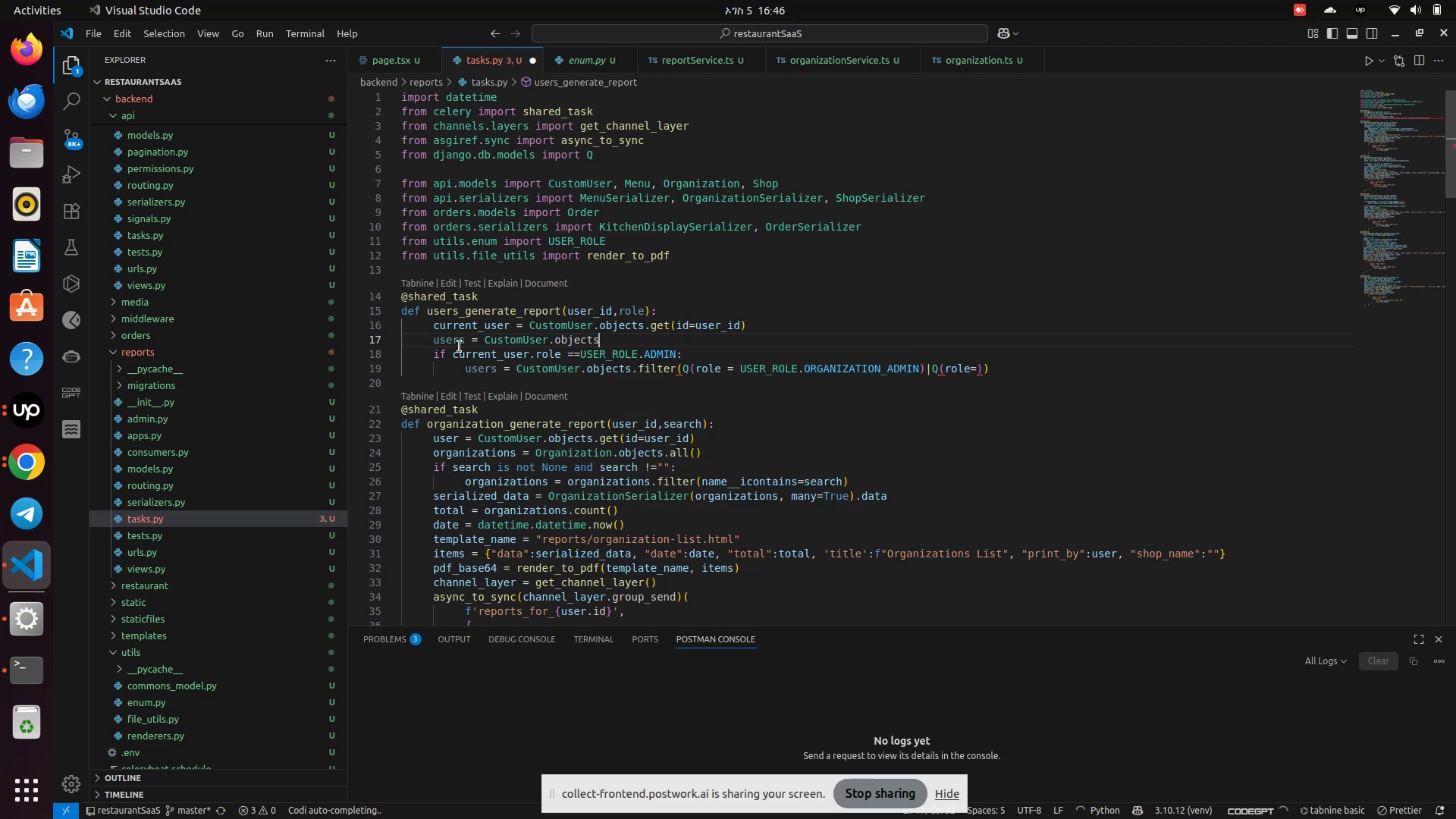 
type(.all()
 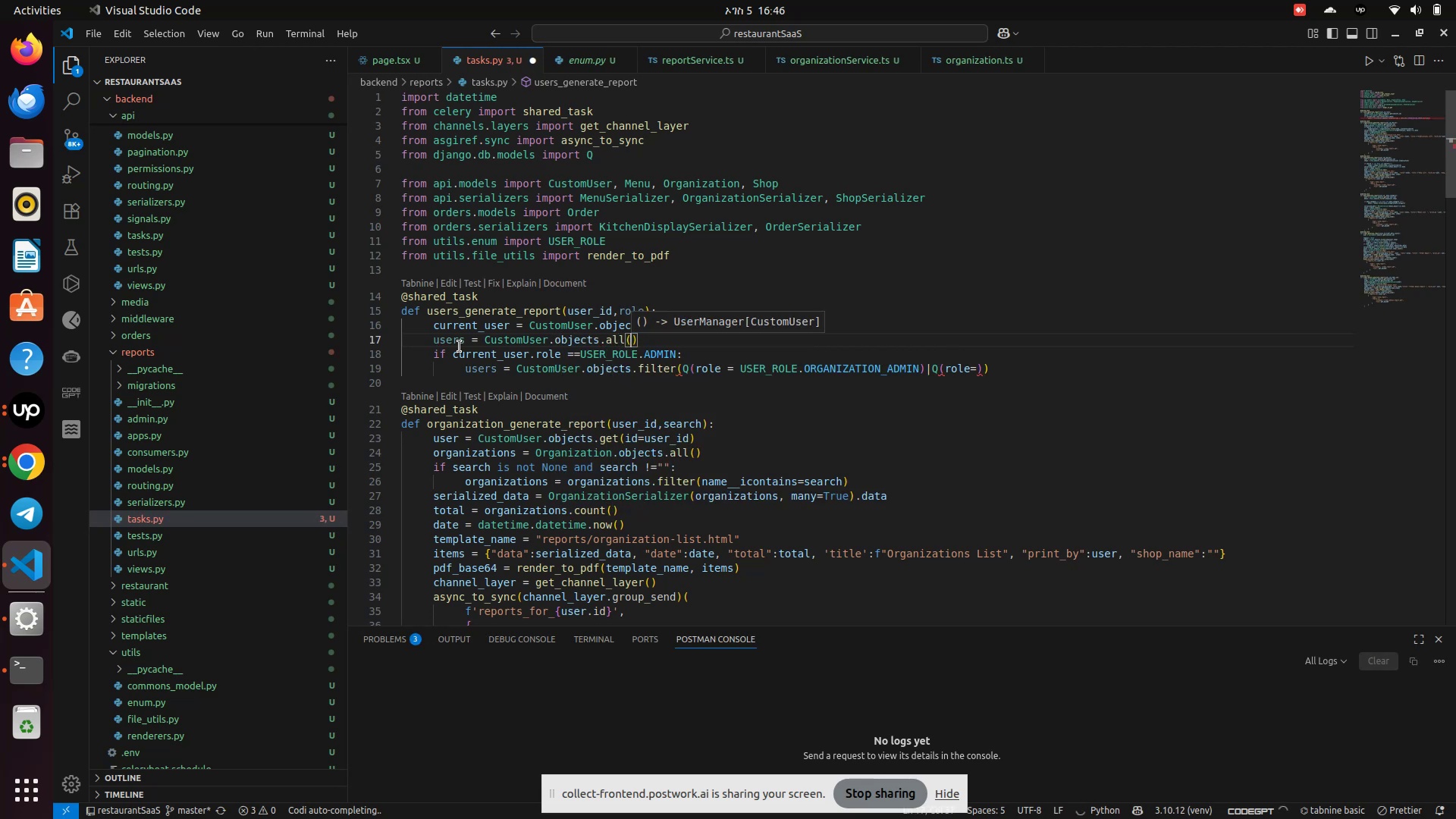 
mouse_move([674, 362])
 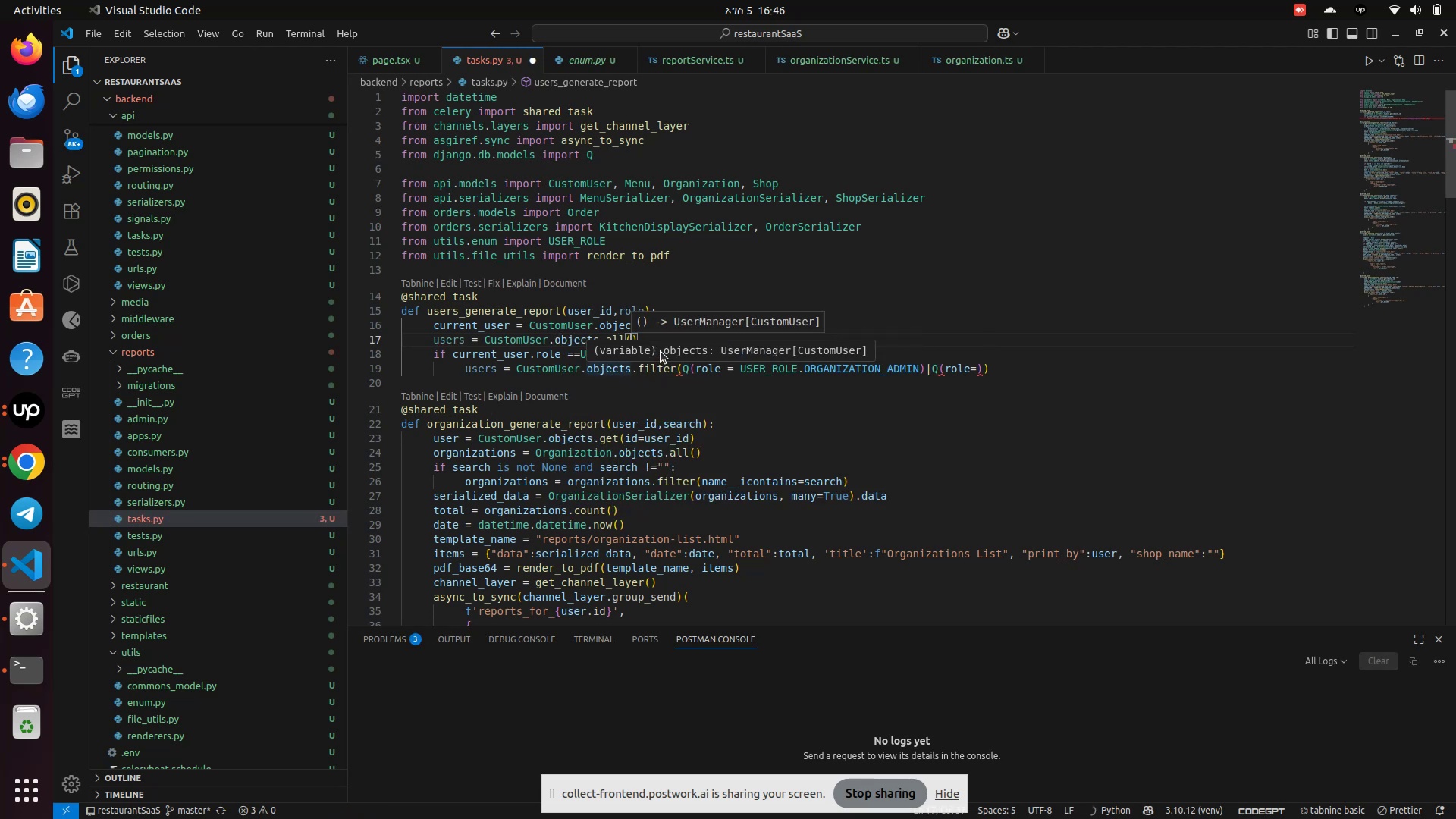 
left_click([670, 386])
 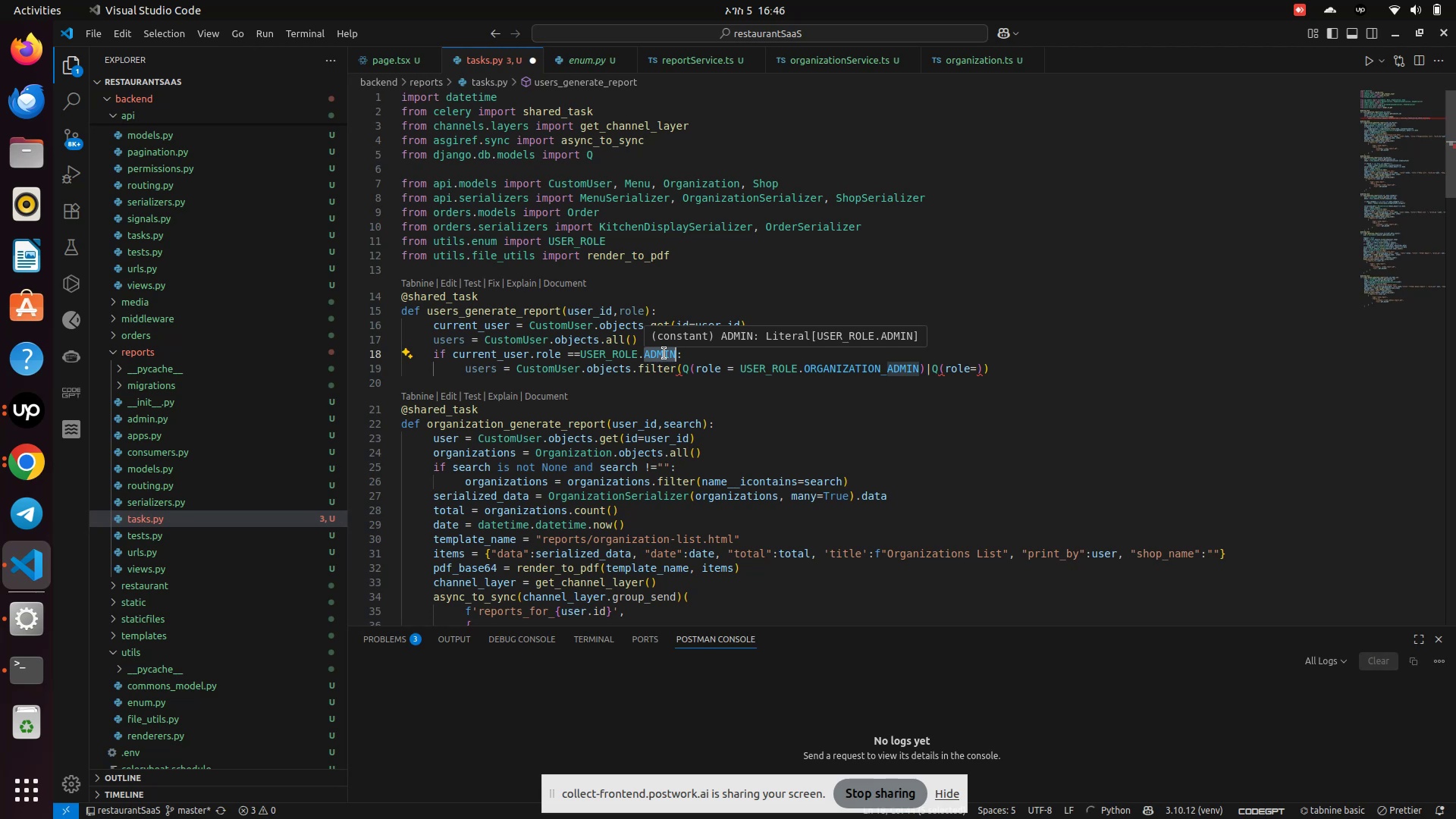 
key(Backspace)
 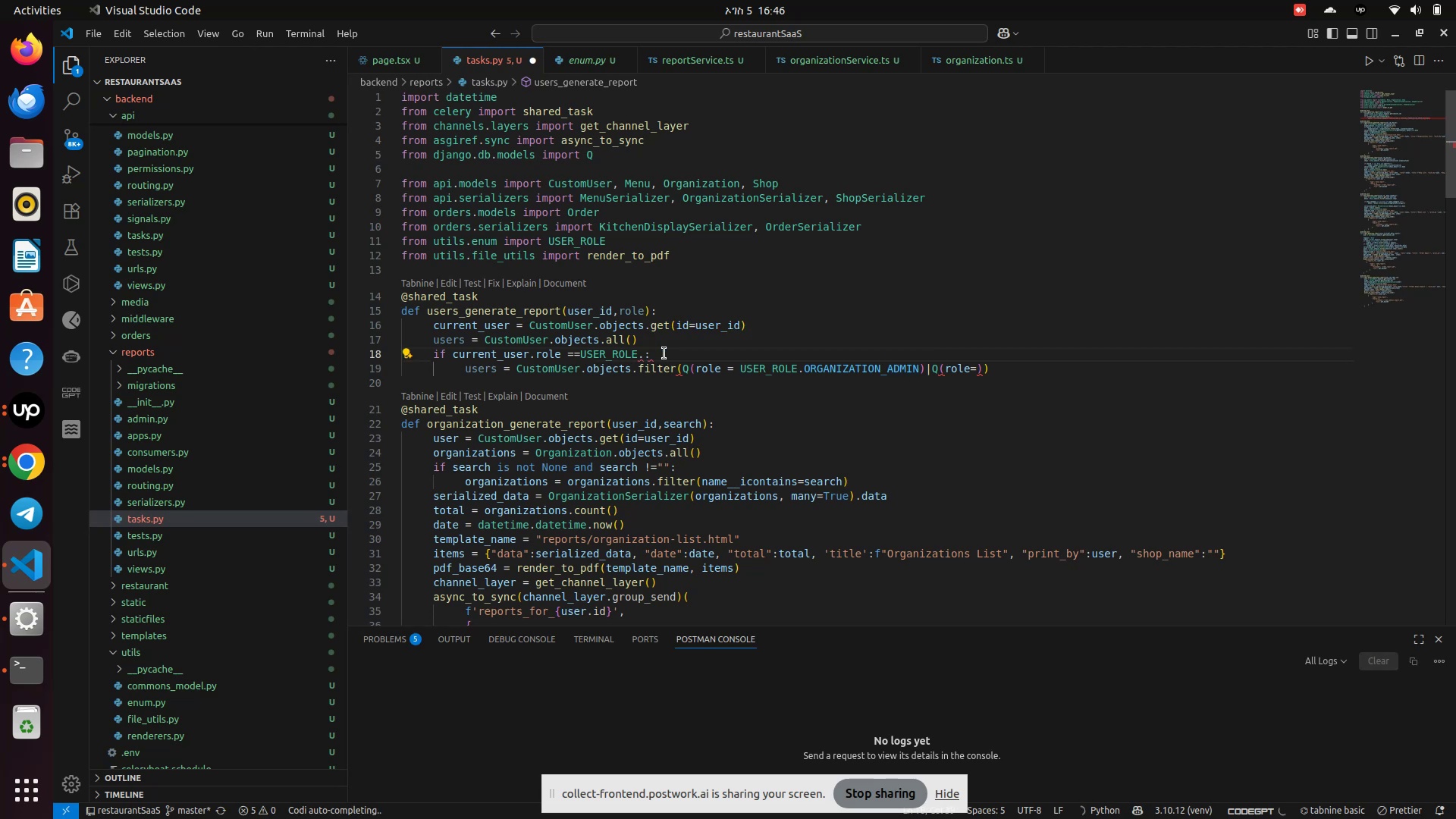 
key(Shift+O)
 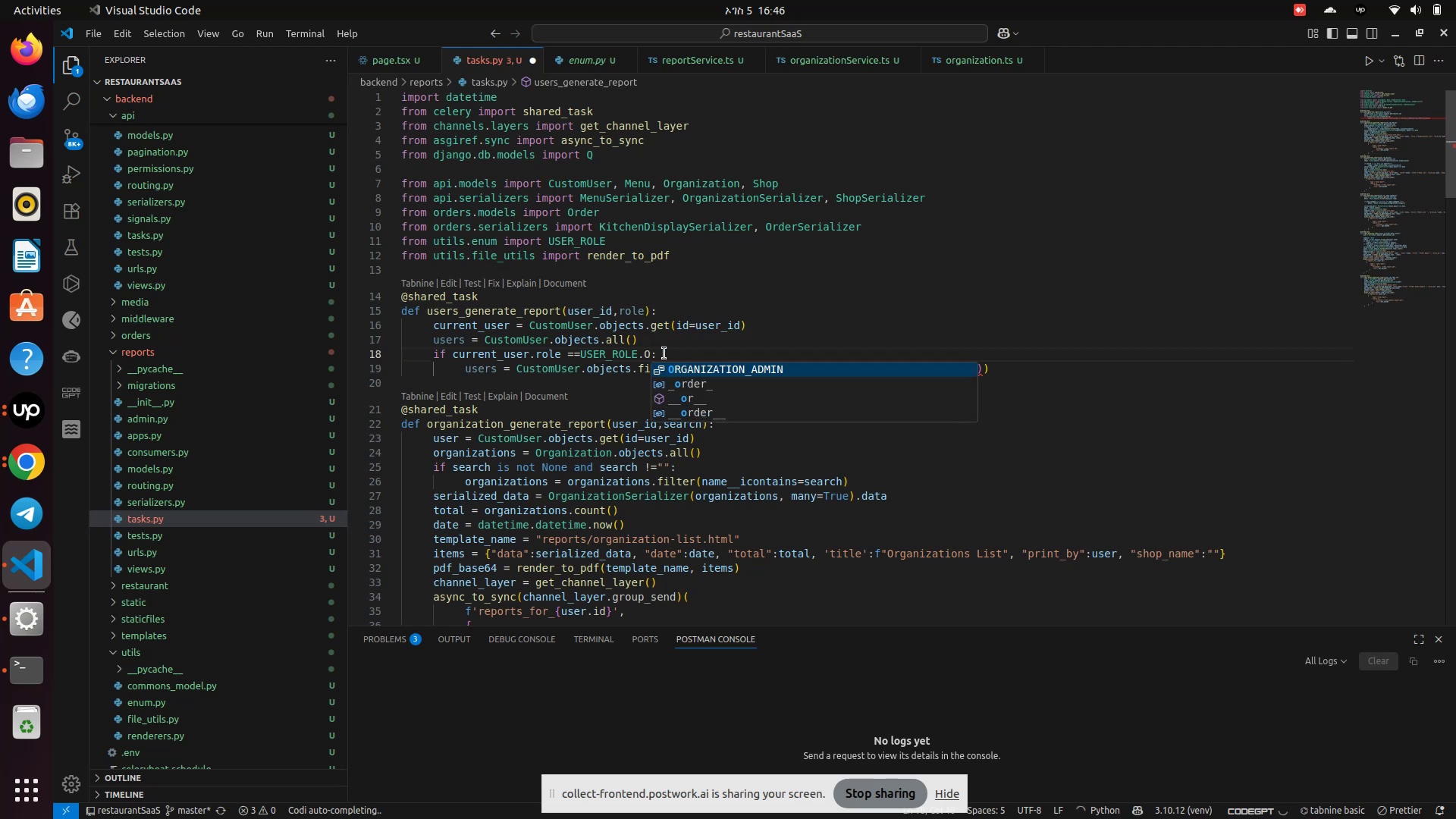 
key(Enter)
 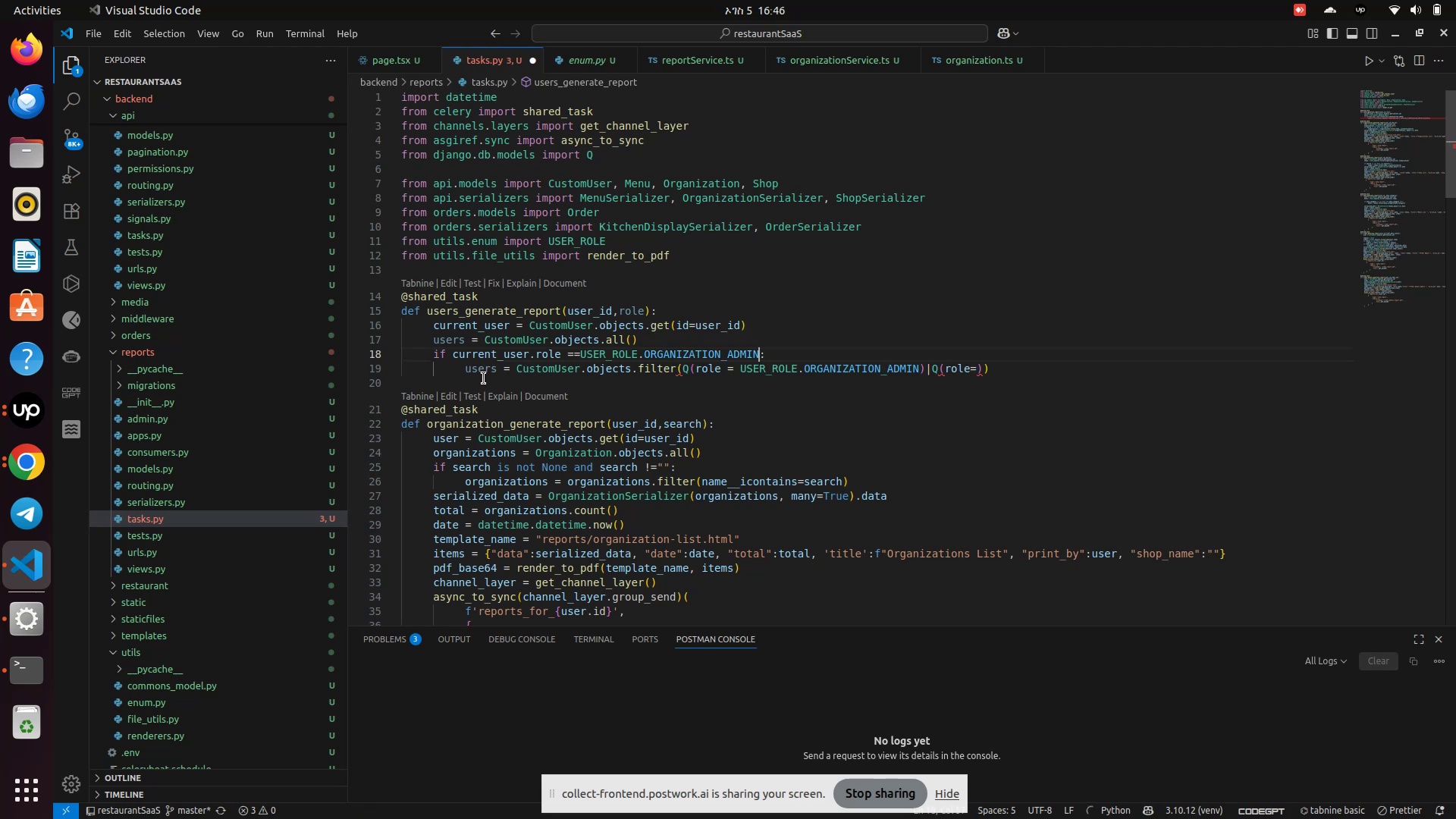 
double_click([484, 372])
 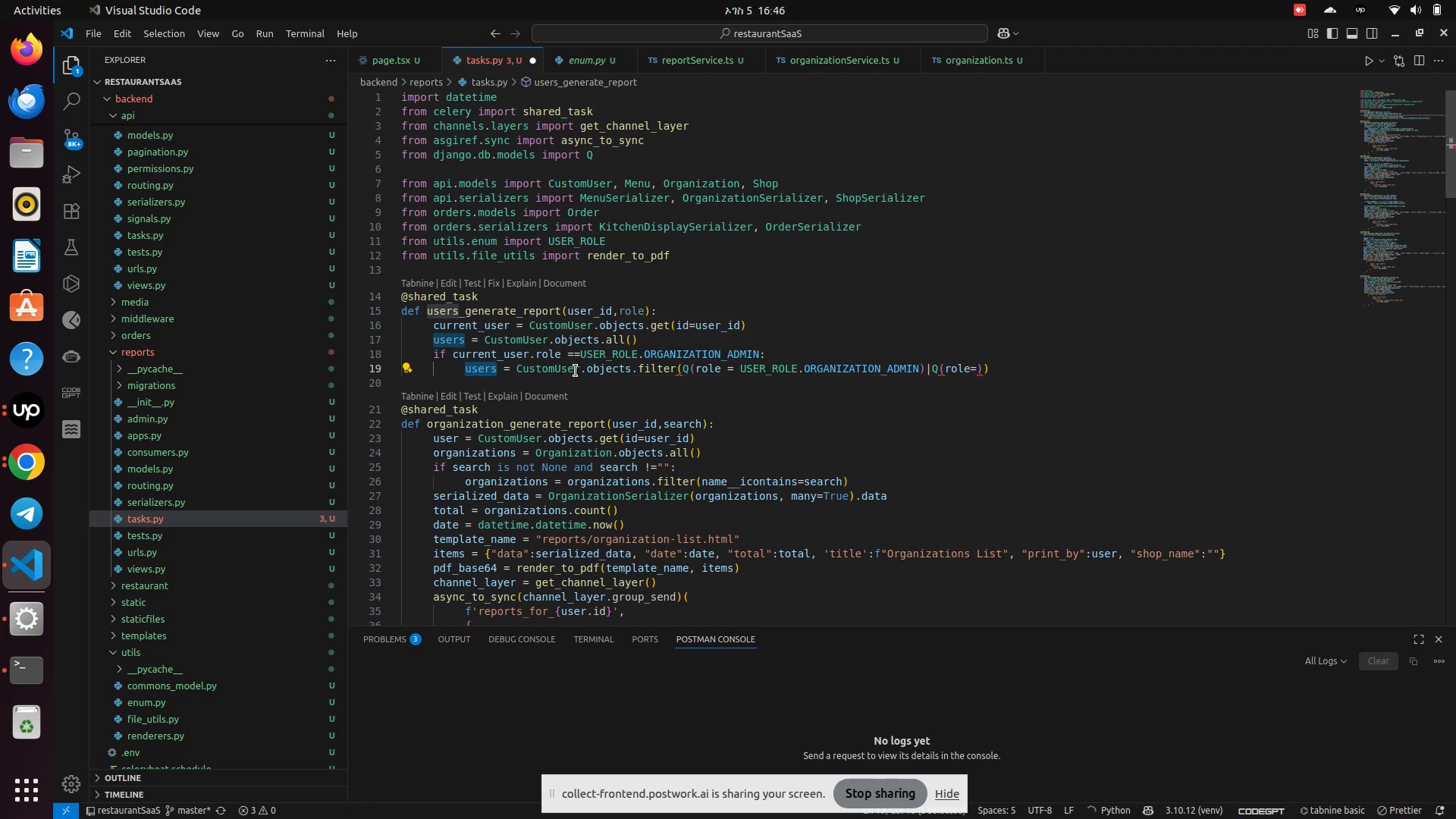 
double_click([564, 366])
 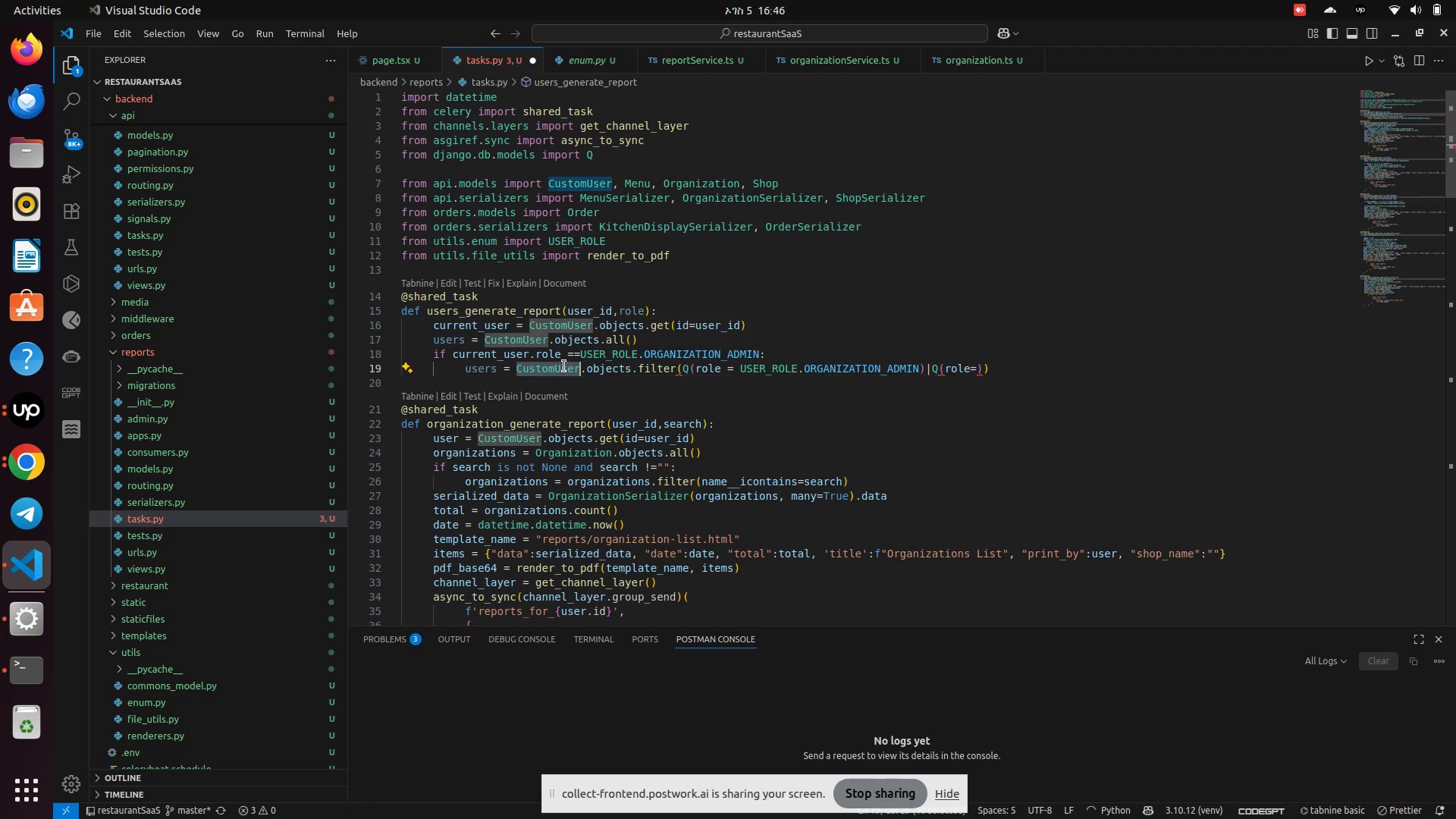 
key(Backspace)
type(user)
 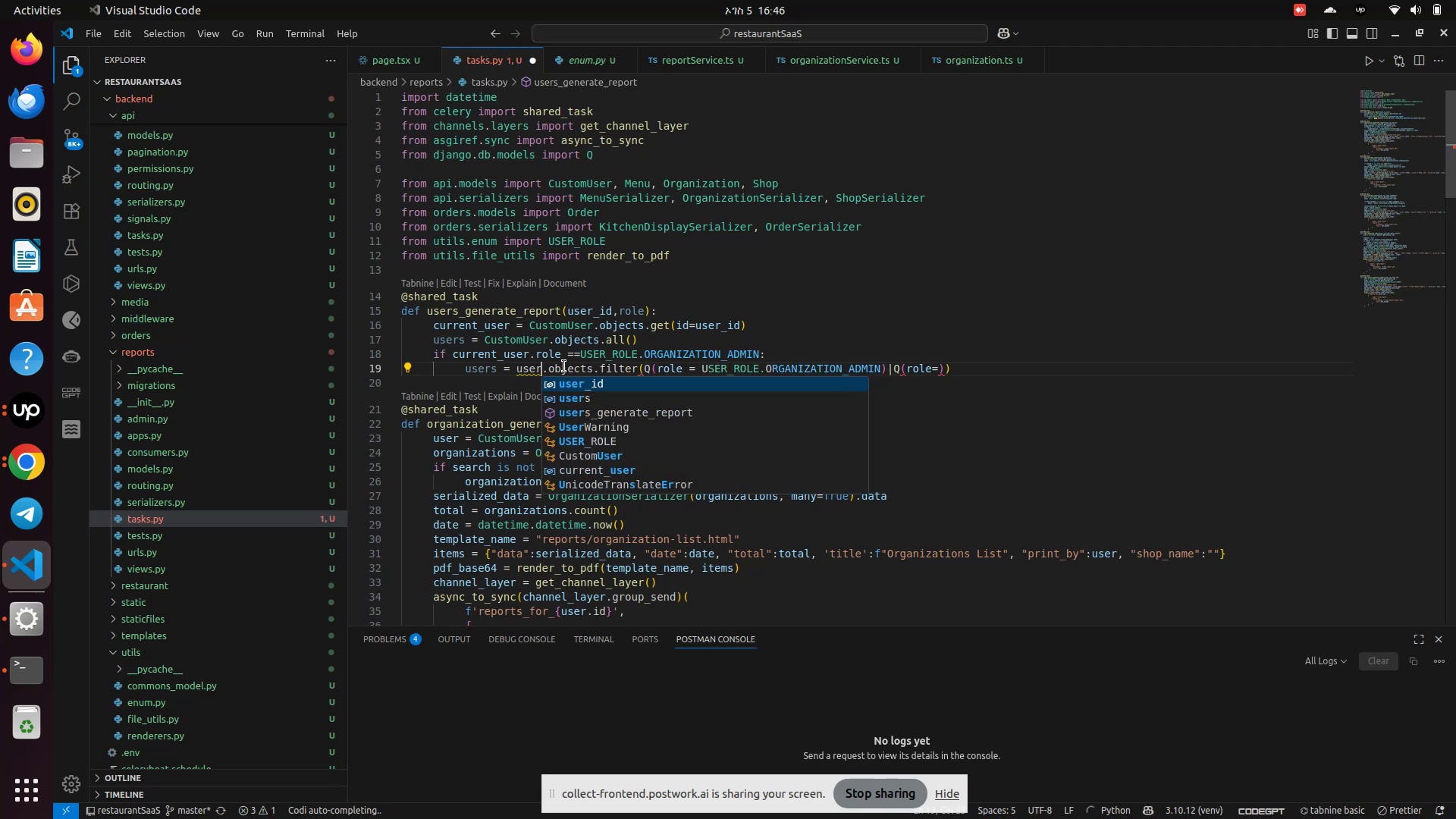 
key(ArrowDown)
 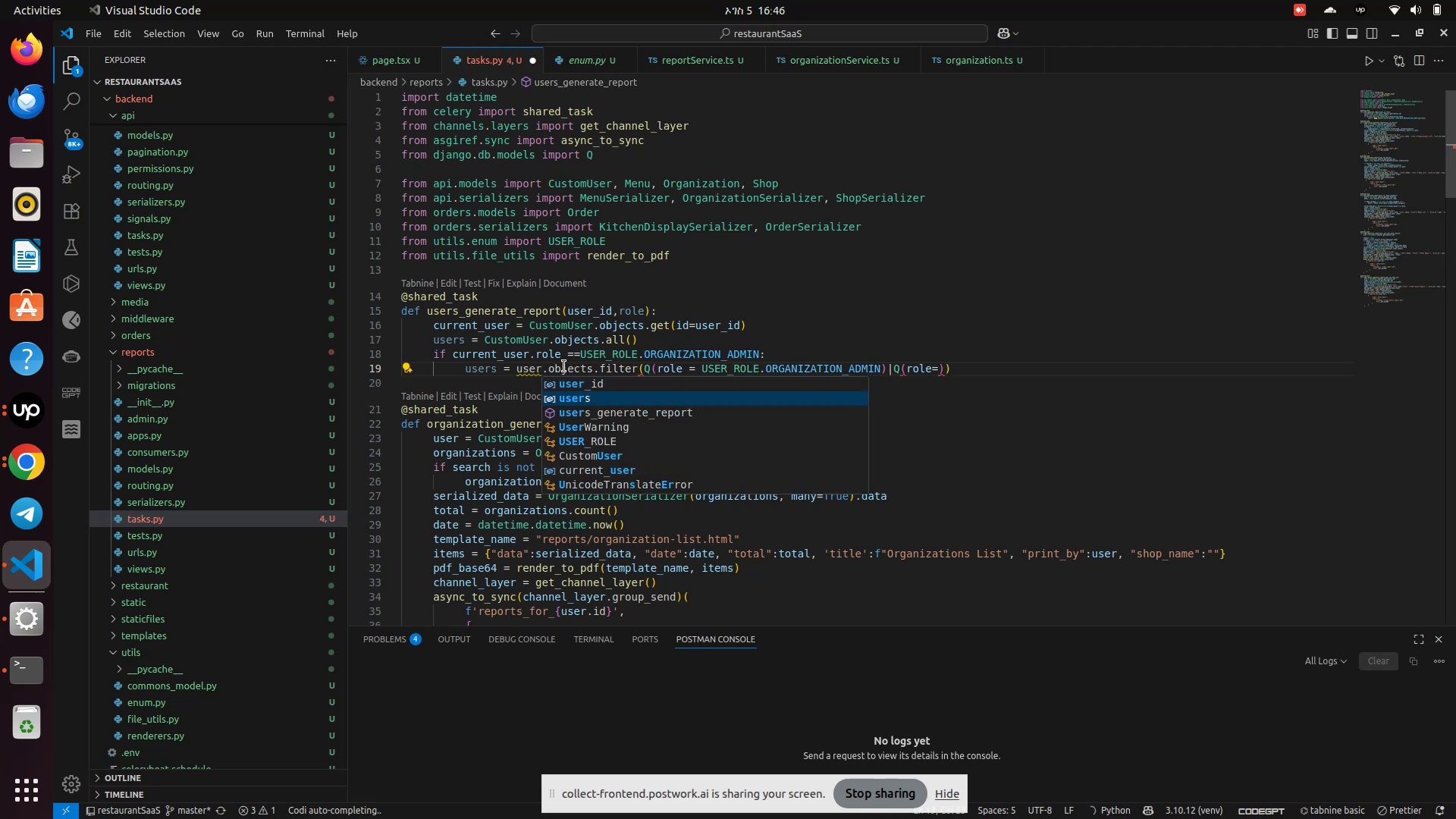 
key(Enter)
 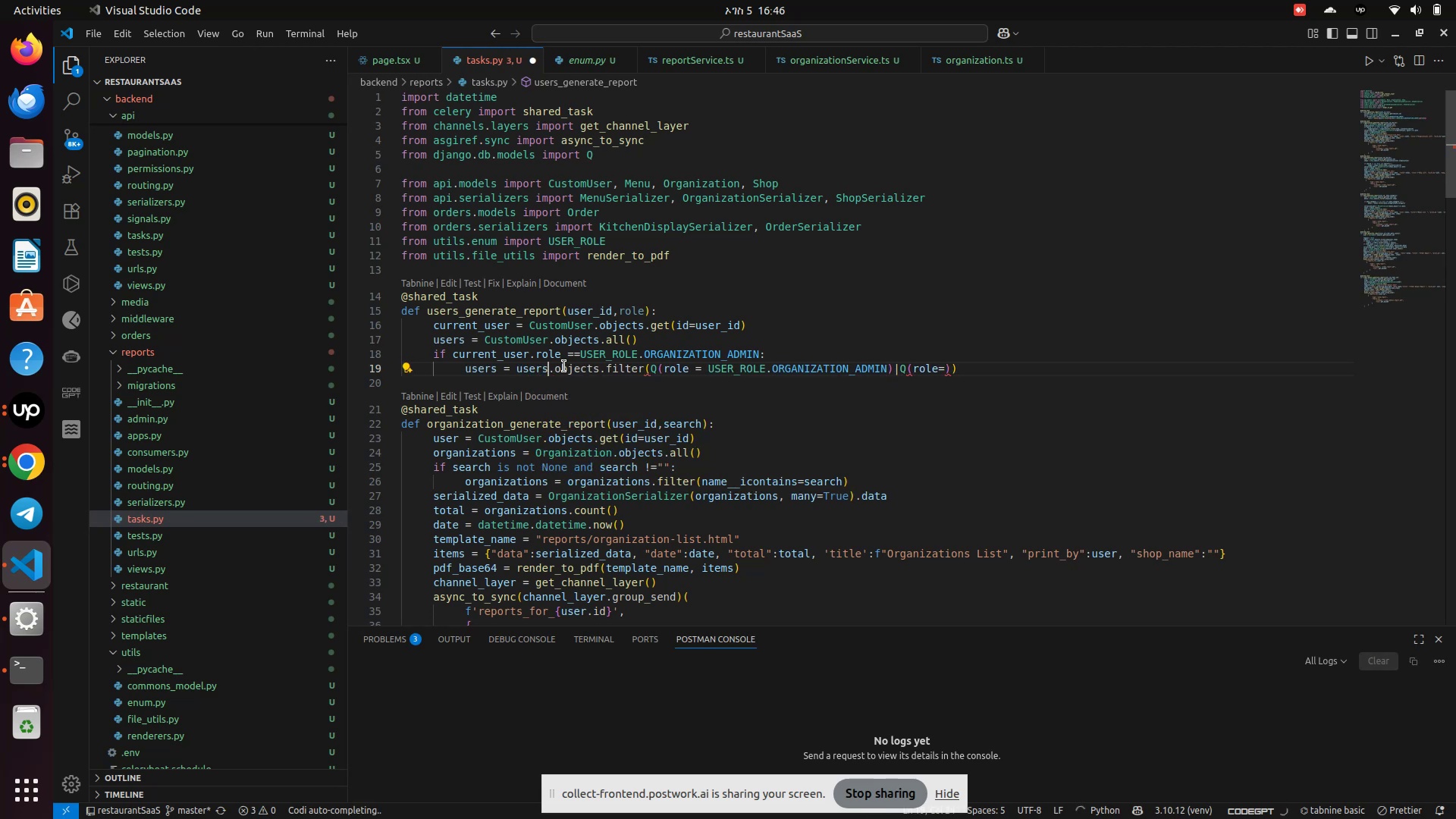 
key(ArrowDown)
 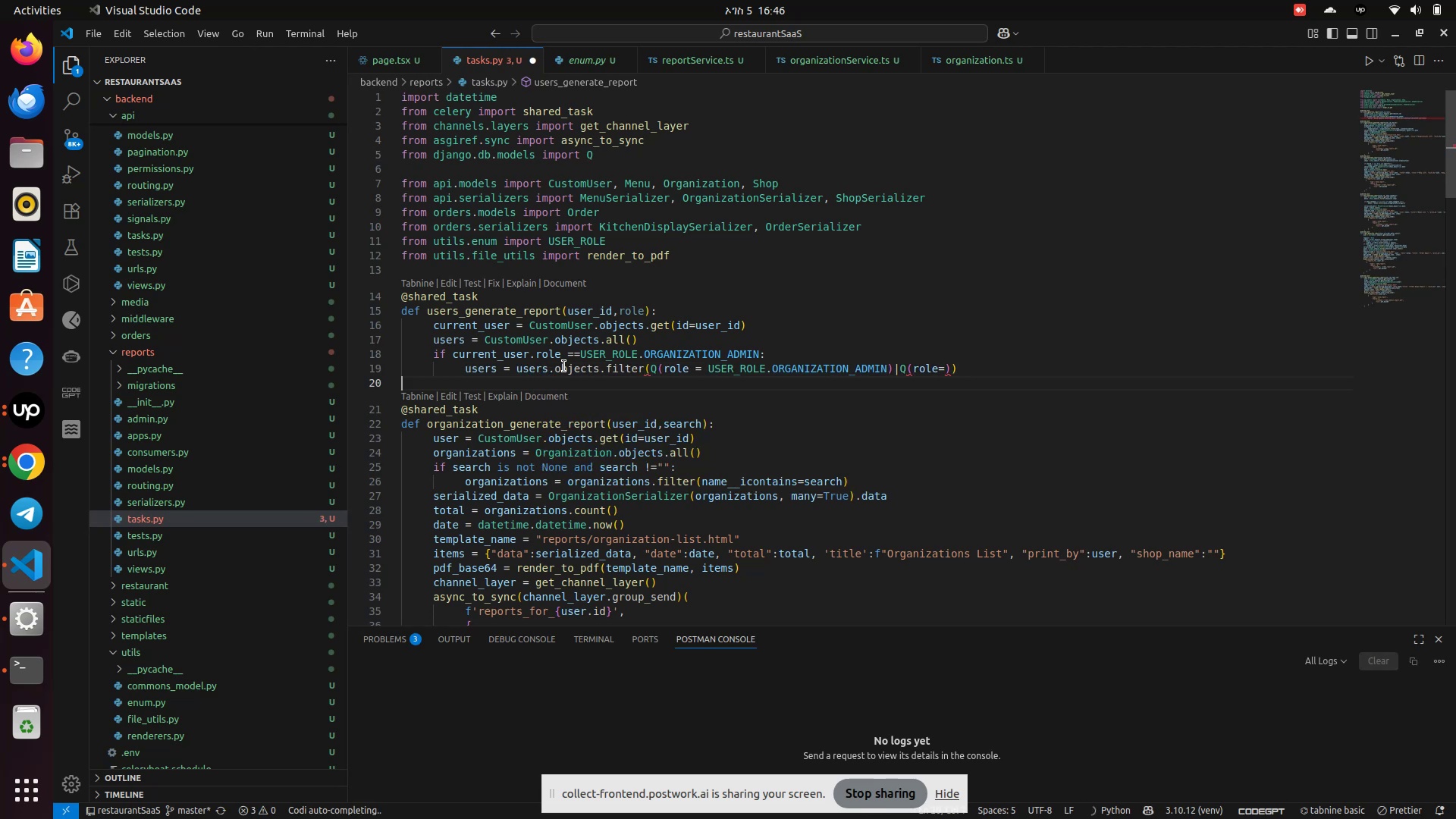 
key(ArrowRight)
 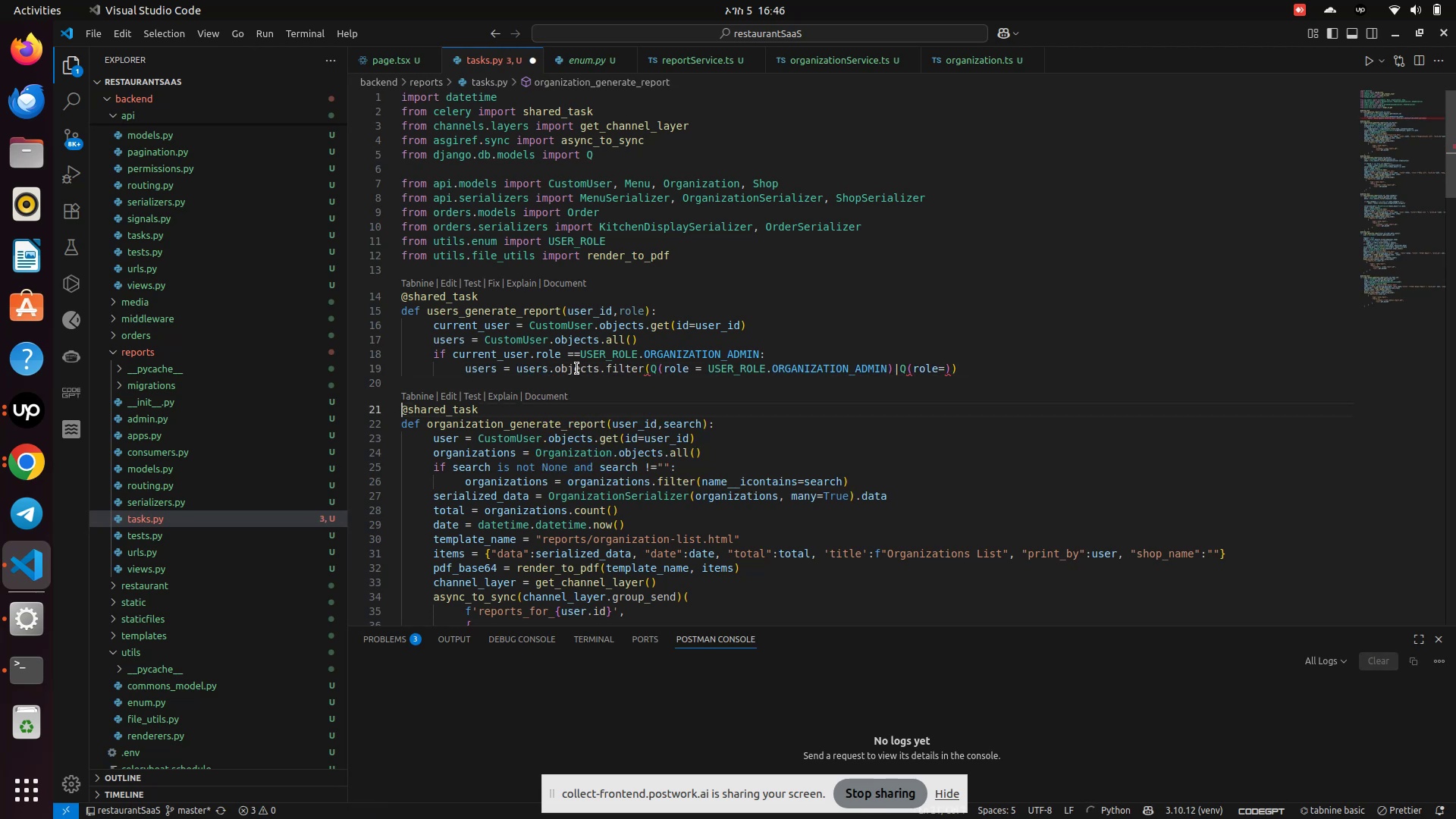 
double_click([577, 368])
 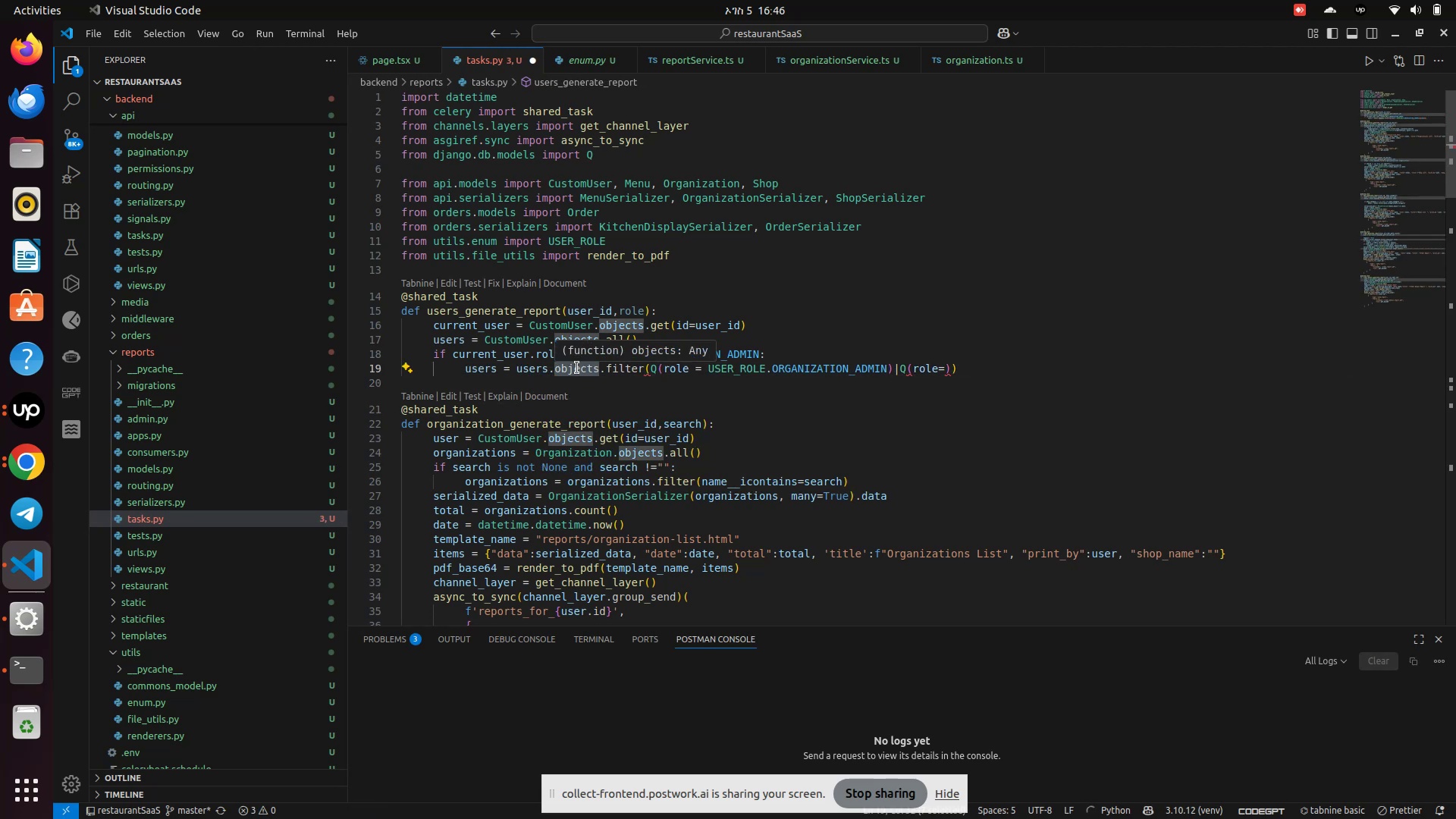 
key(Backspace)
 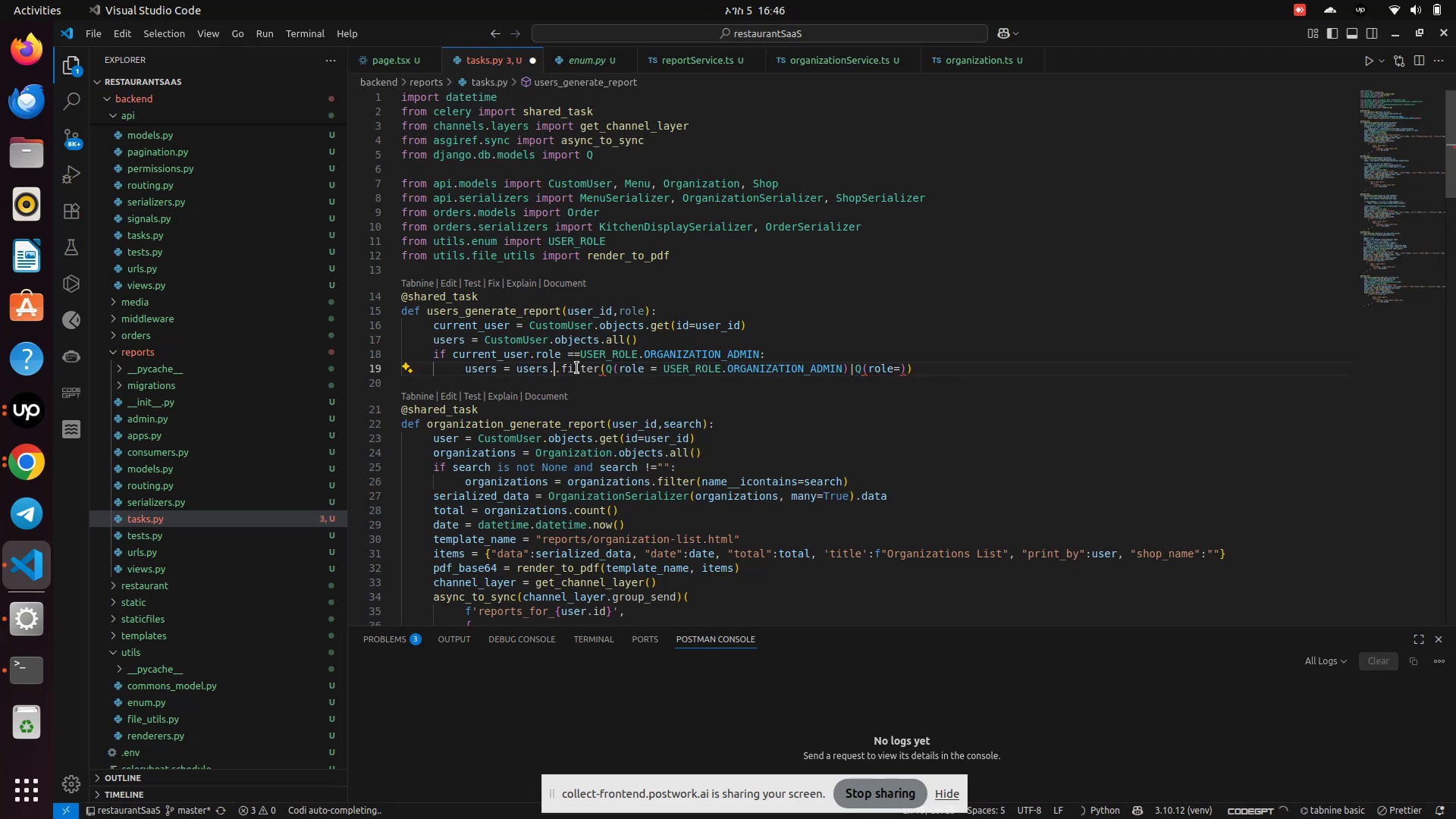 
key(Backspace)
 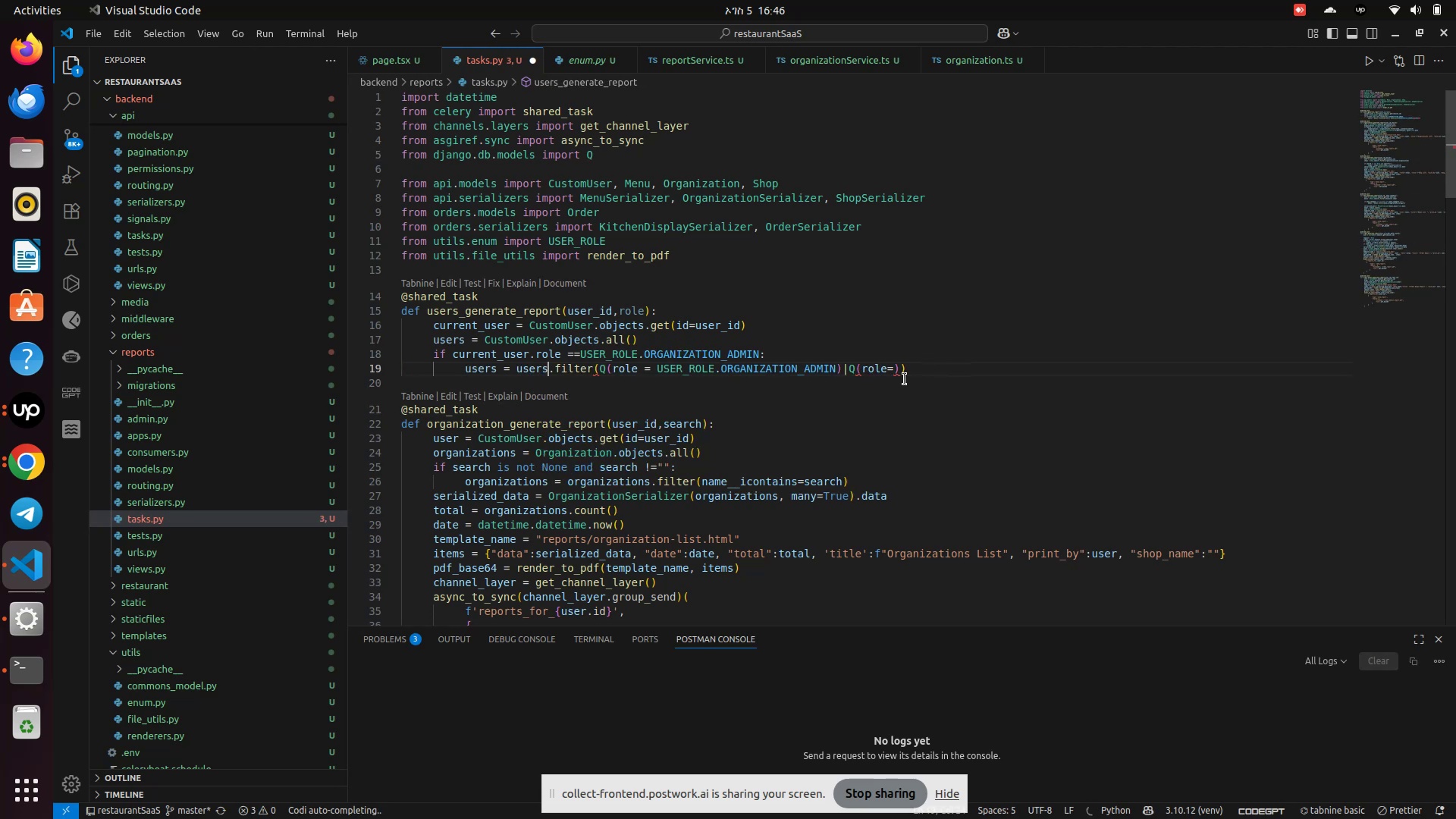 
left_click([897, 369])
 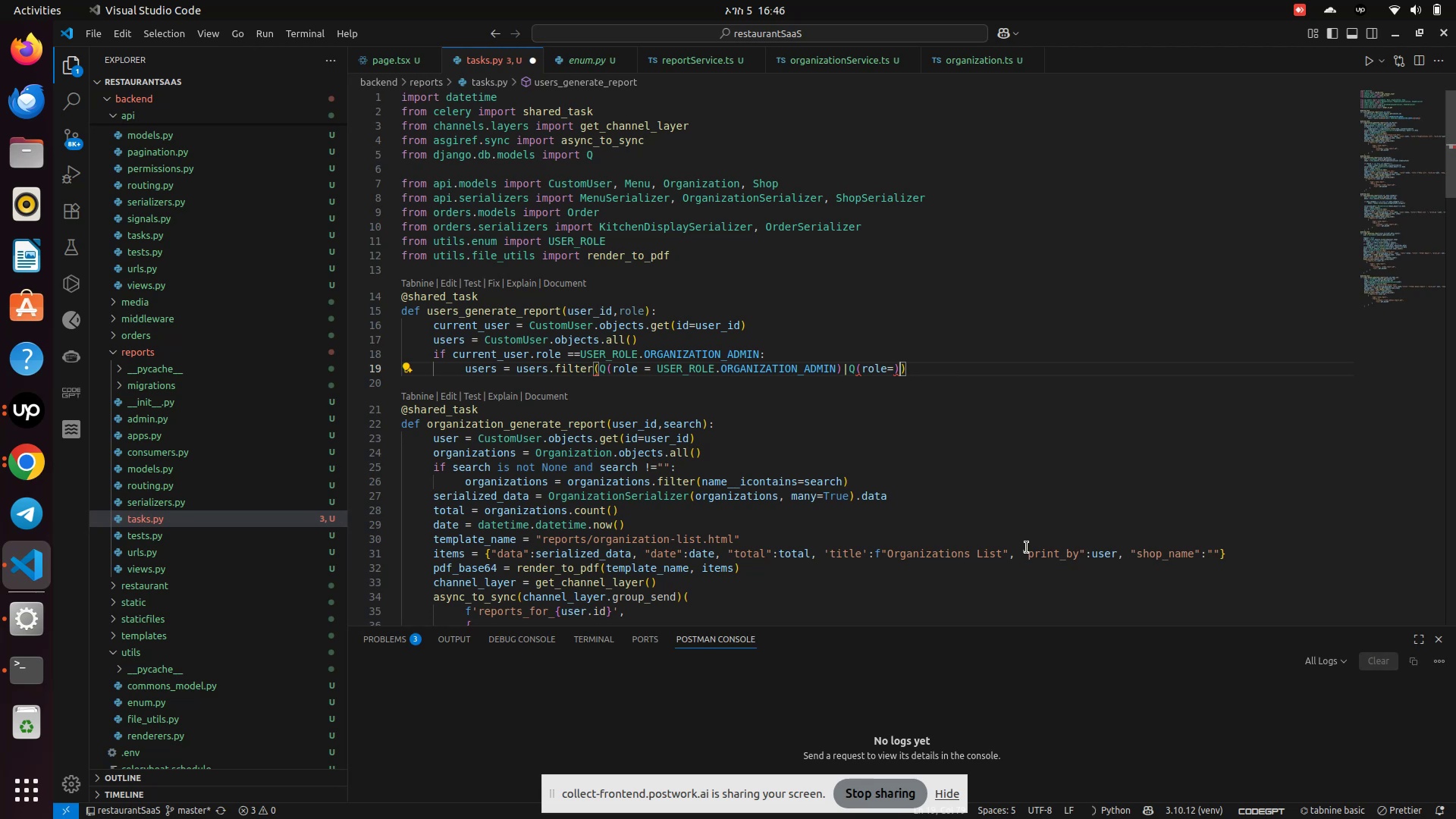 
key(ArrowLeft)
 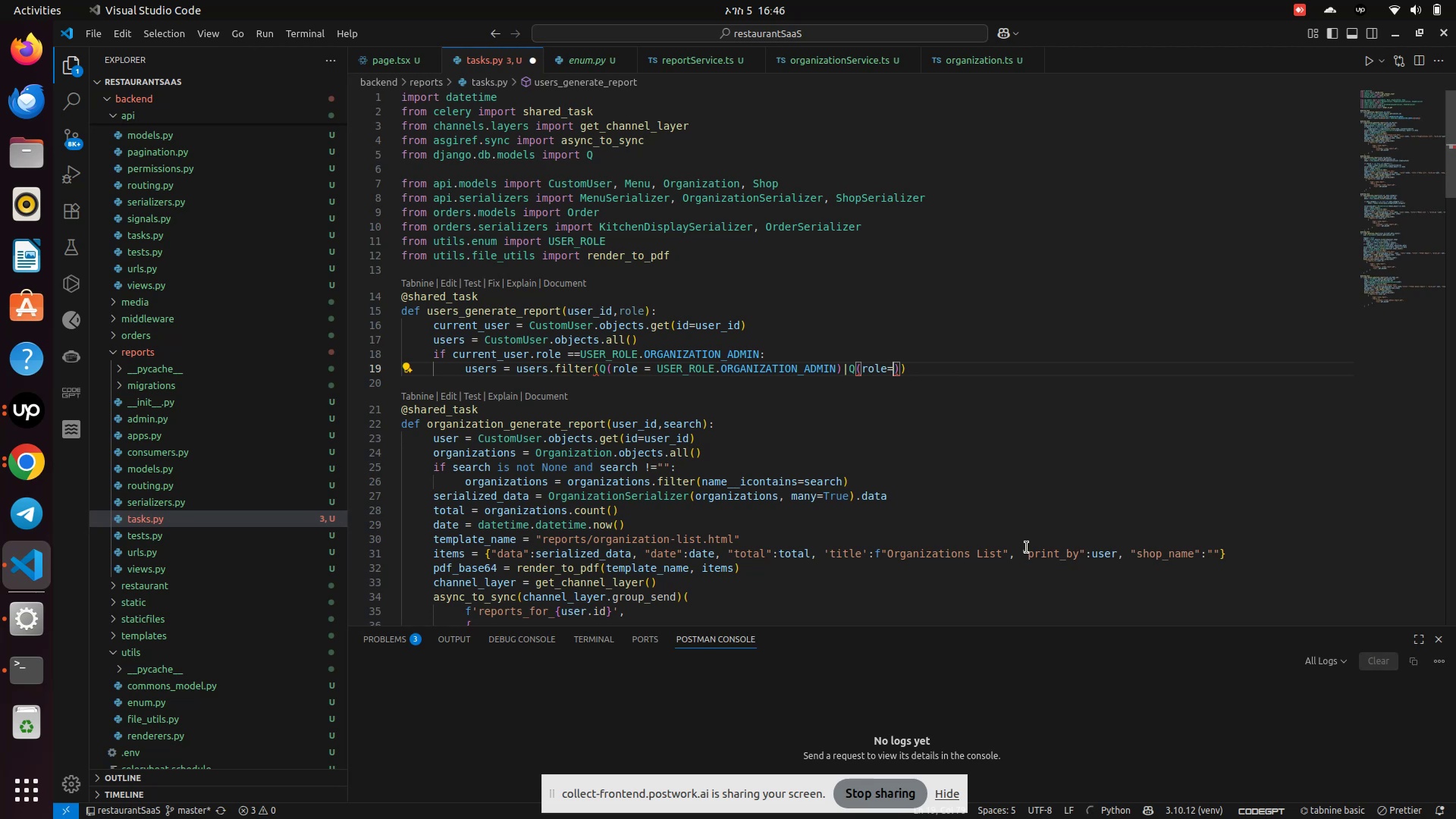 
key(ArrowLeft)
 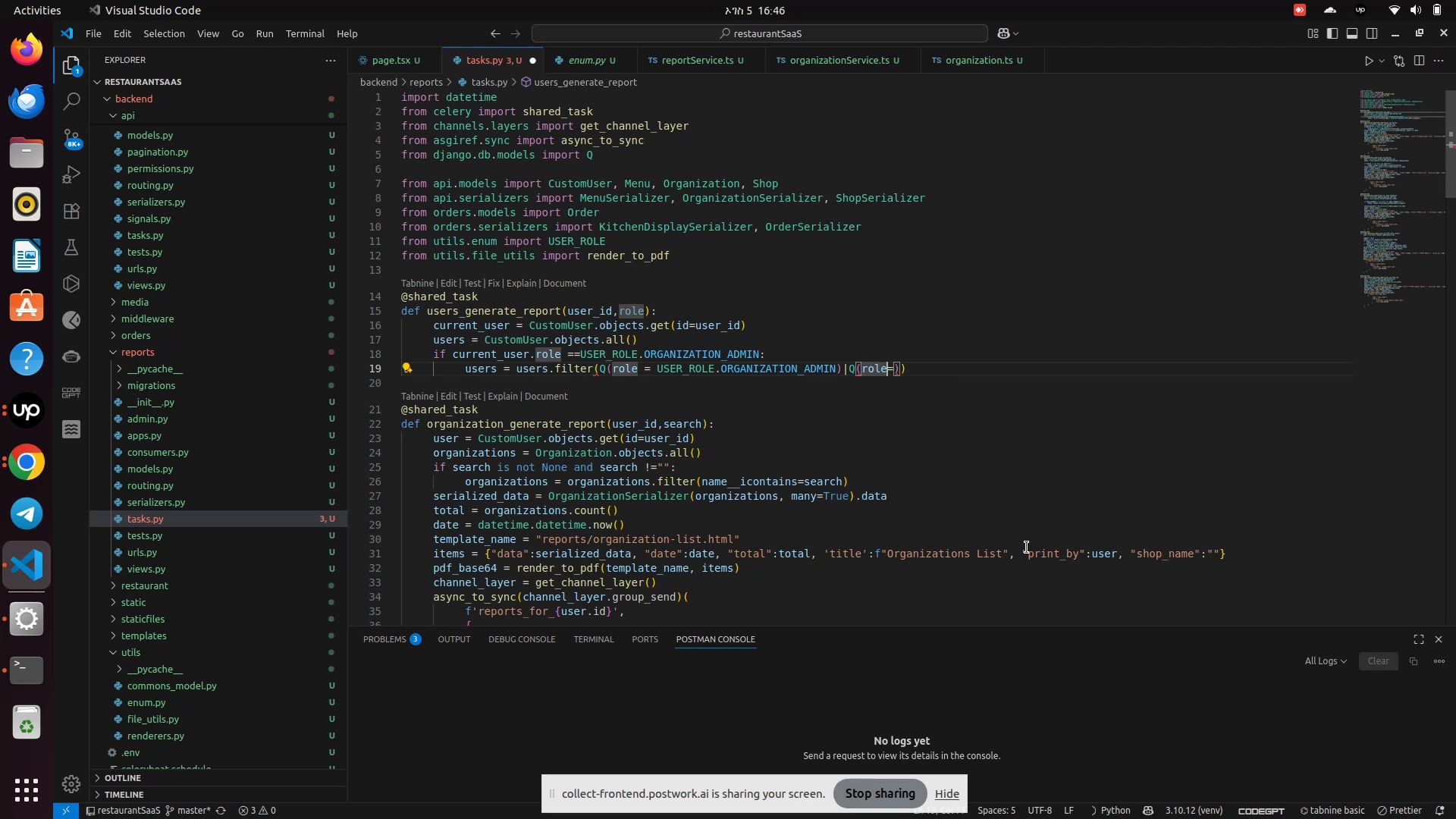 
key(ArrowLeft)
 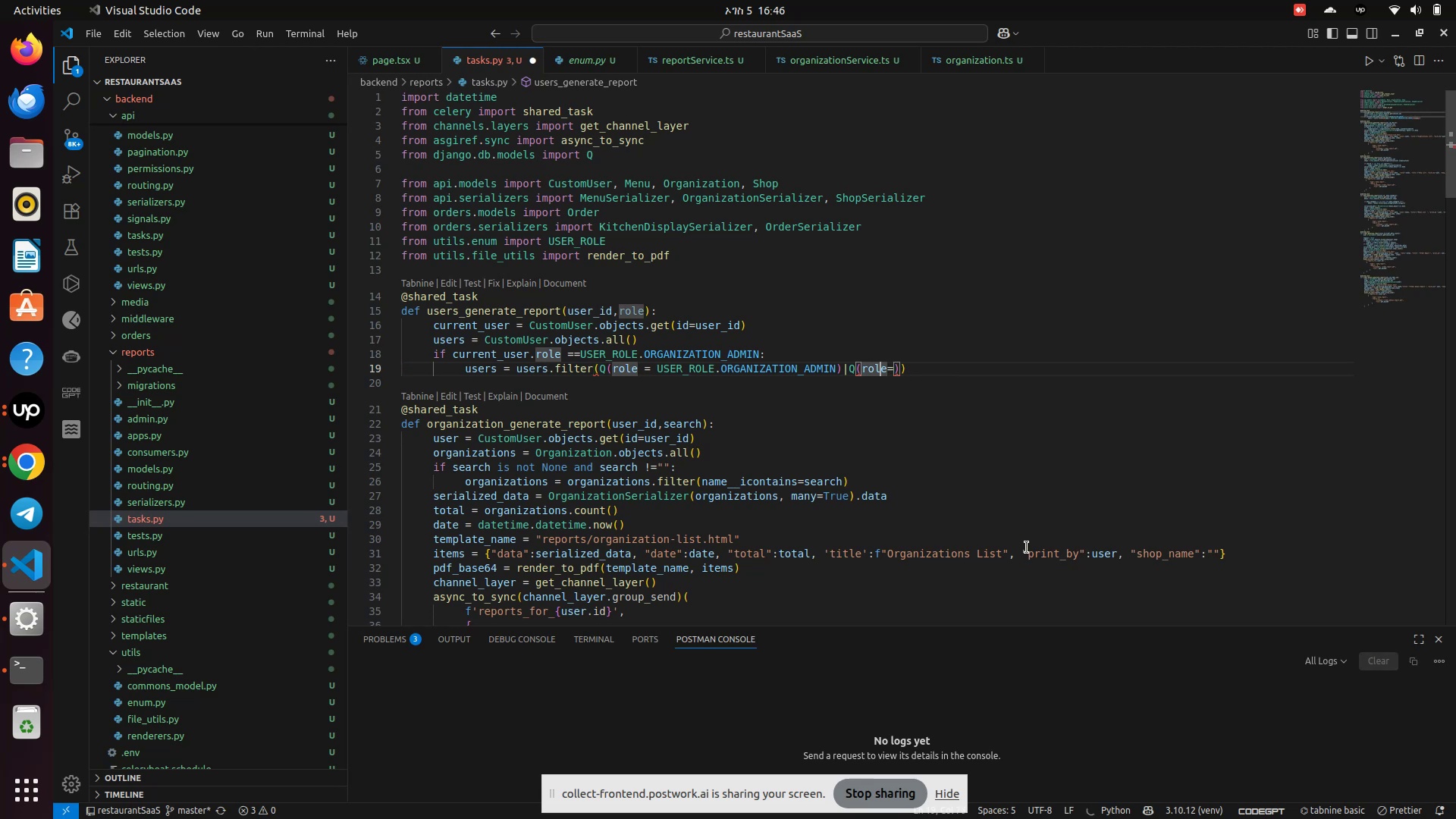 
key(ArrowLeft)
 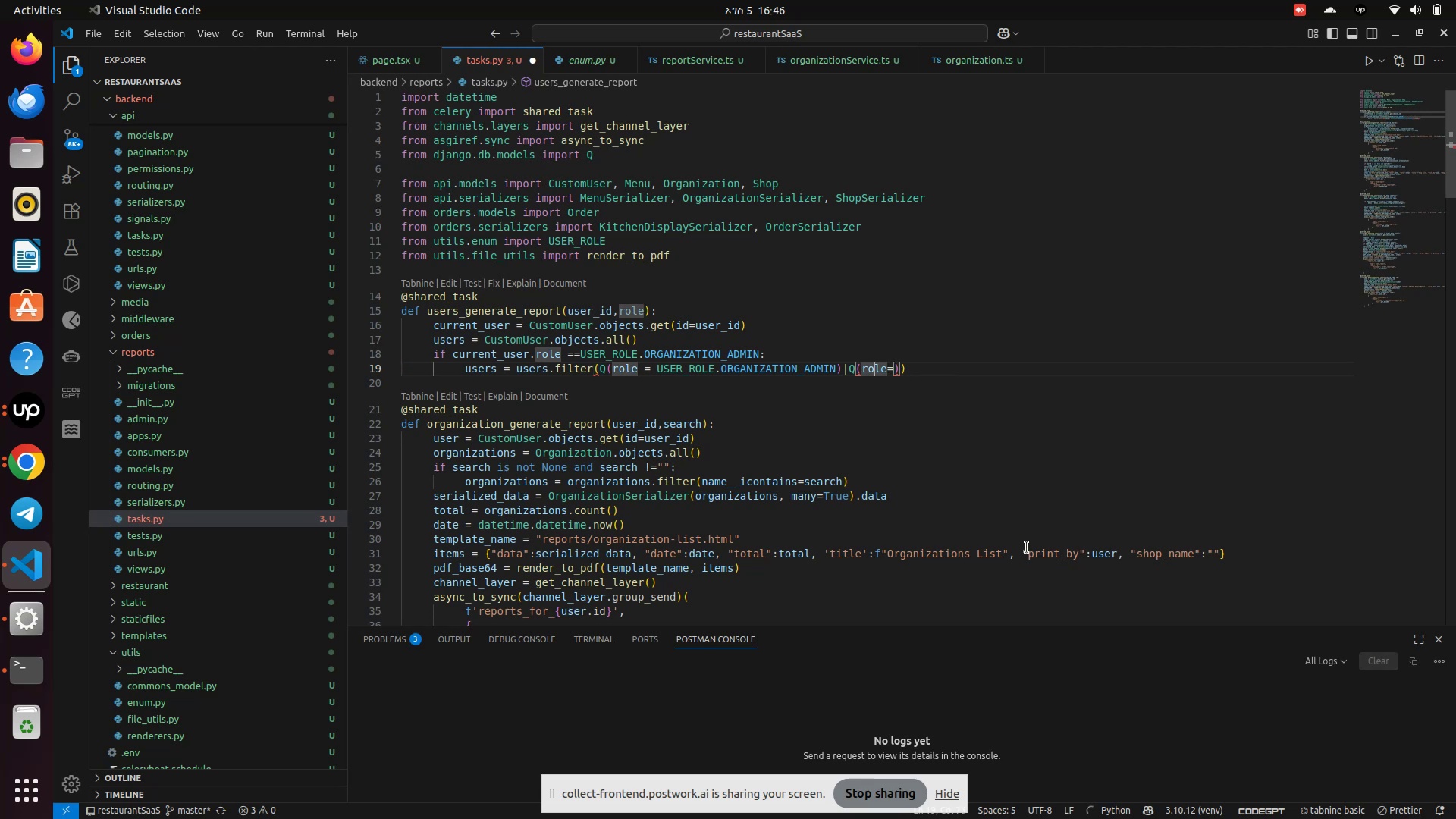 
key(ArrowLeft)
 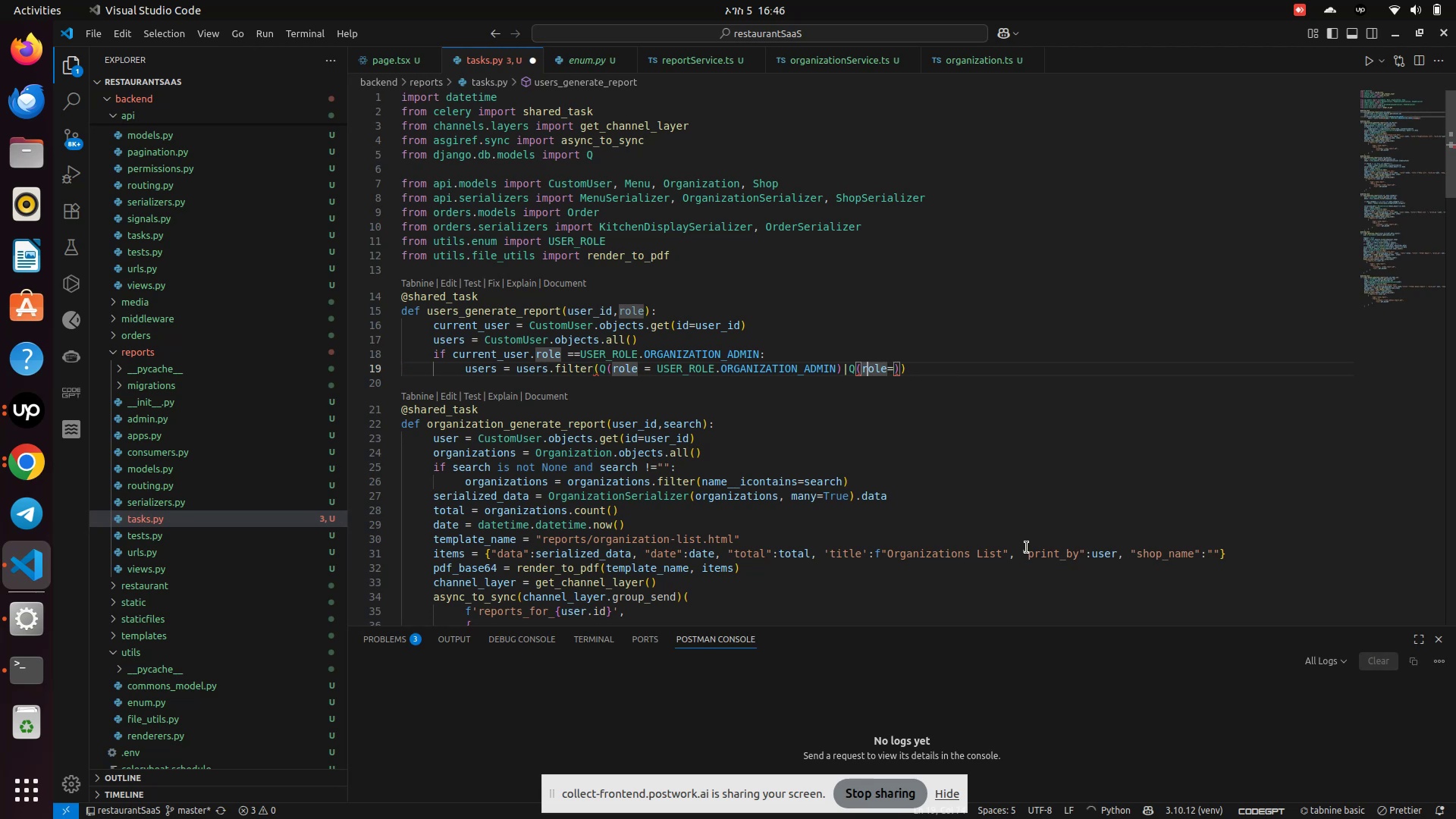 
key(ArrowLeft)
 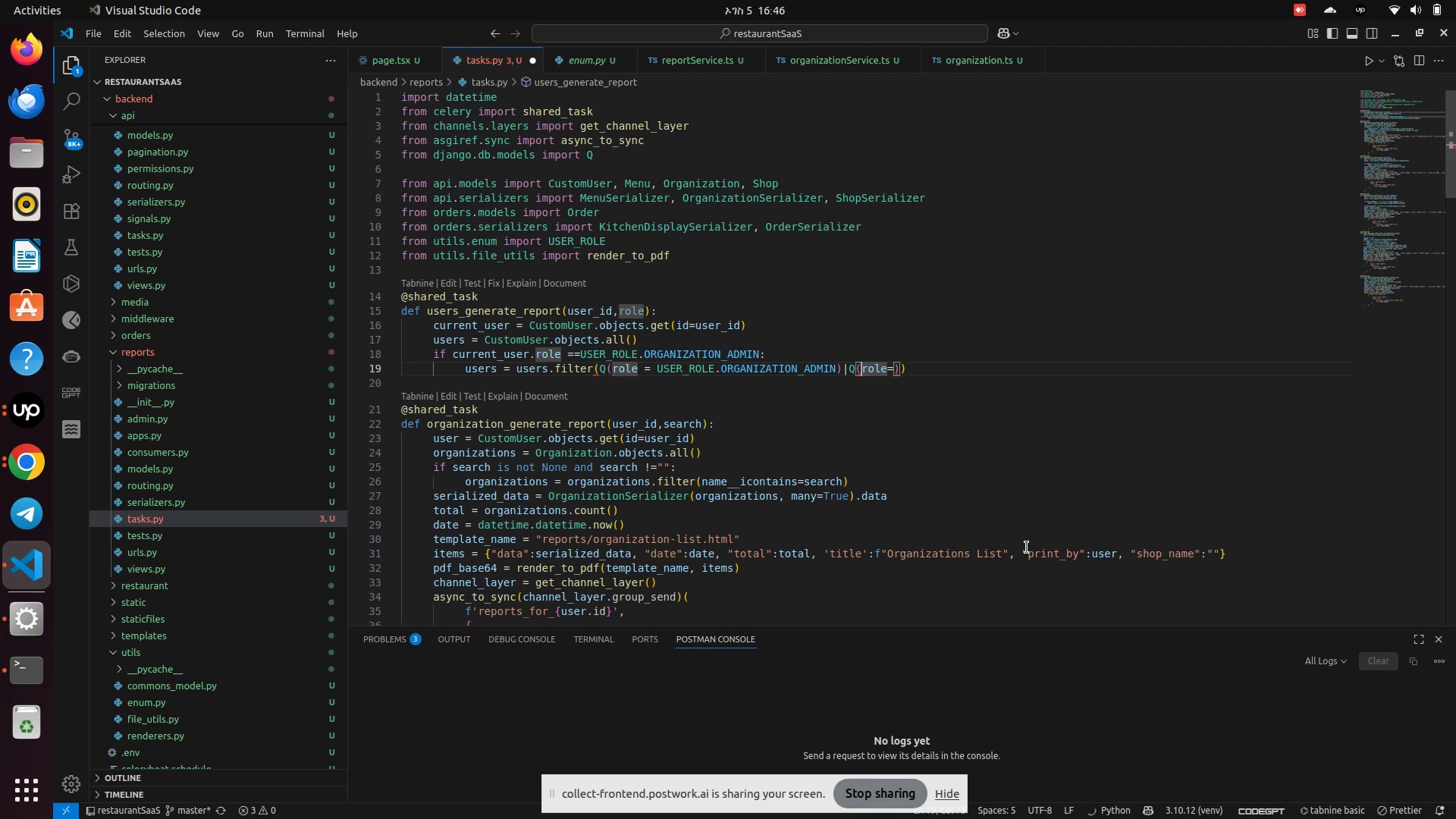 
key(ArrowLeft)
 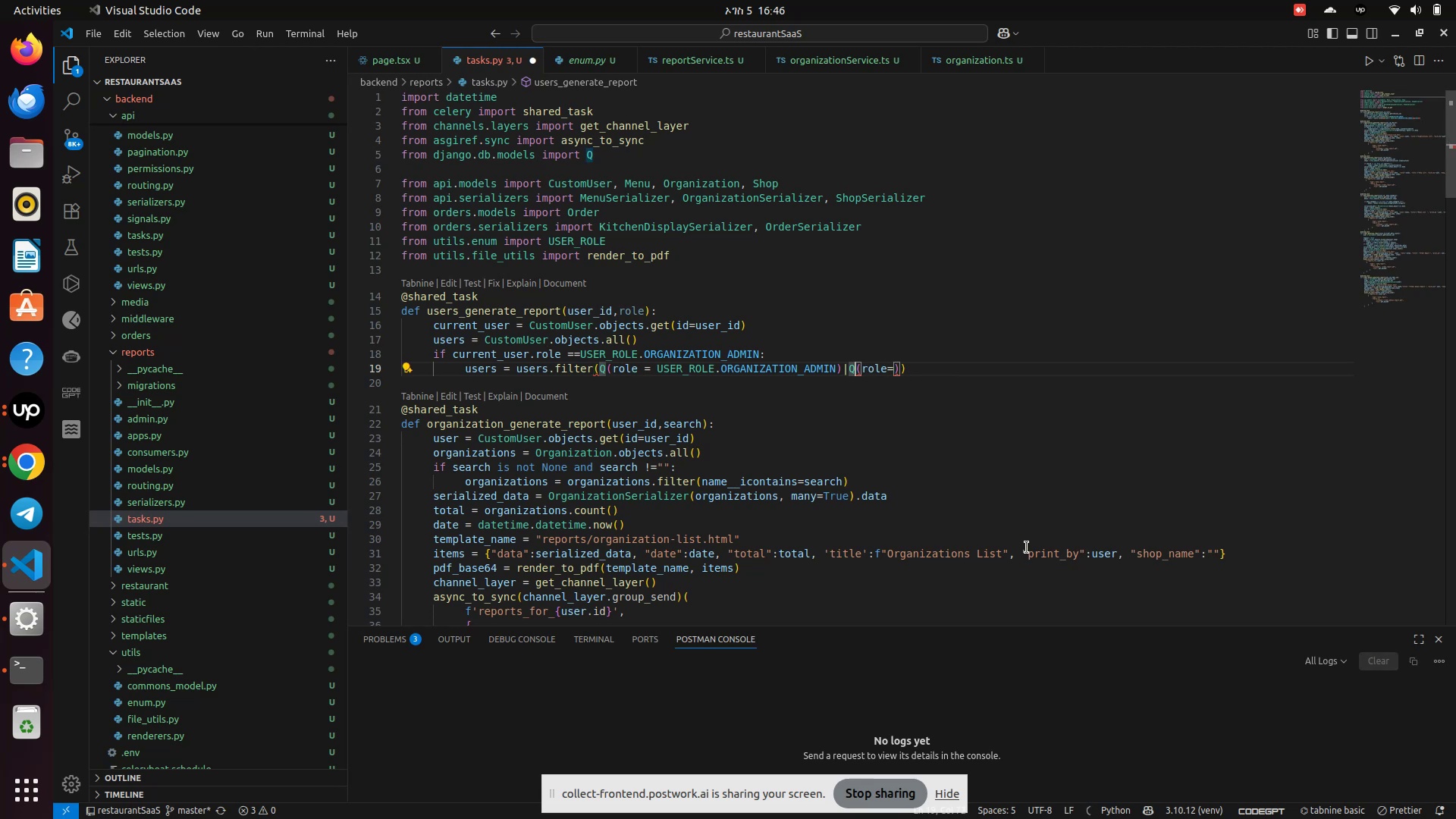 
key(ArrowLeft)
 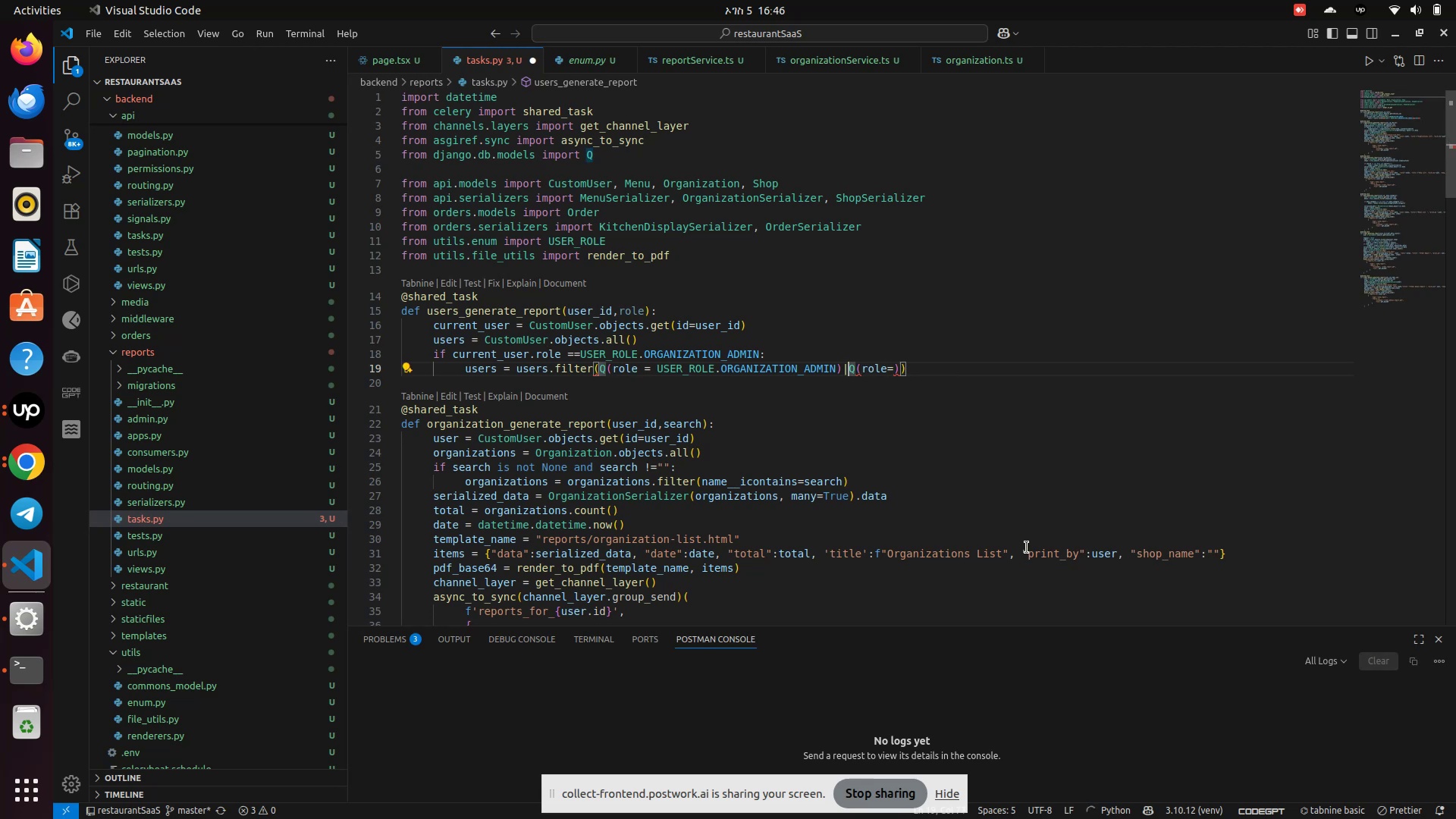 
key(ArrowLeft)
 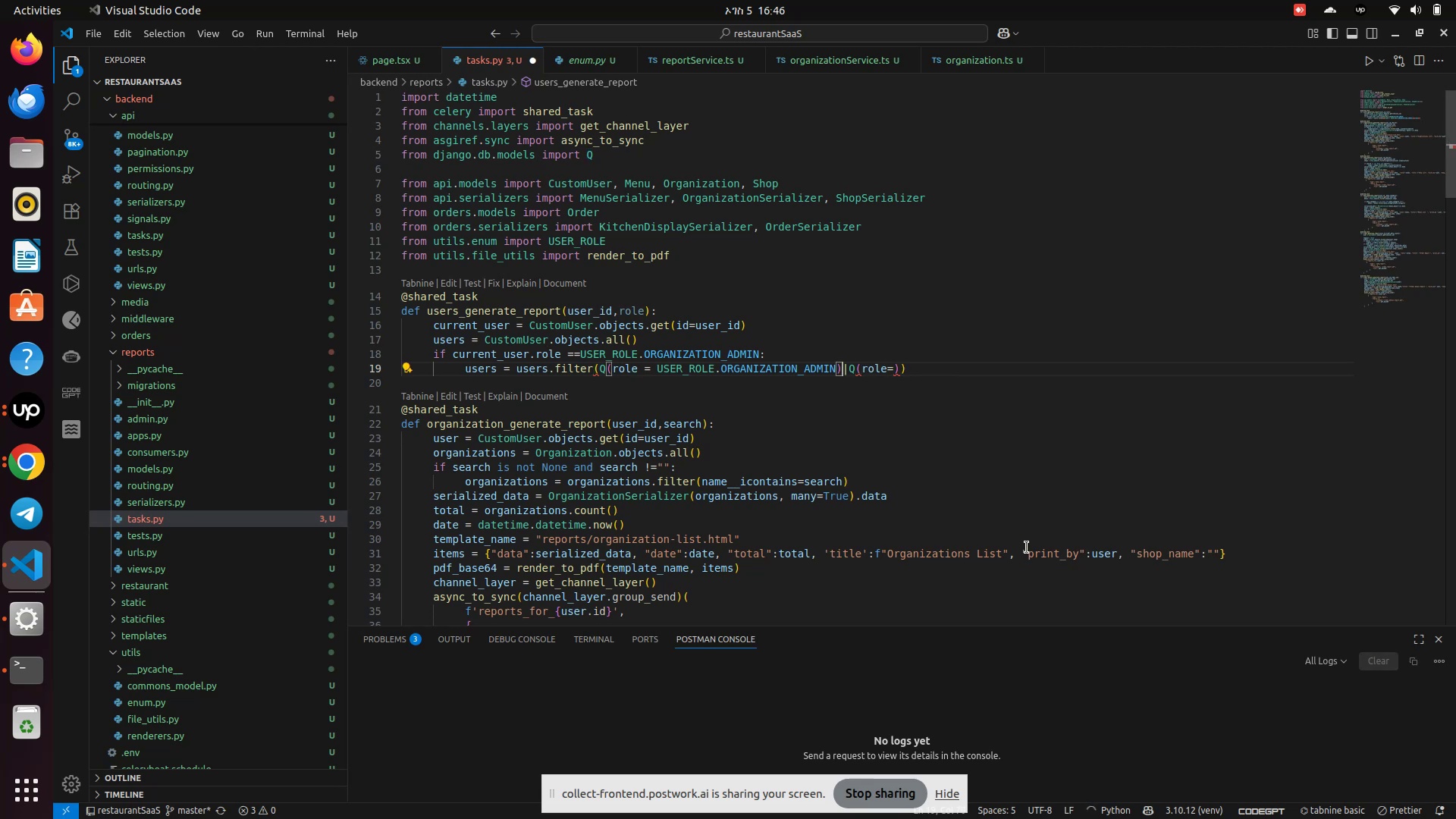 
key(ArrowLeft)
 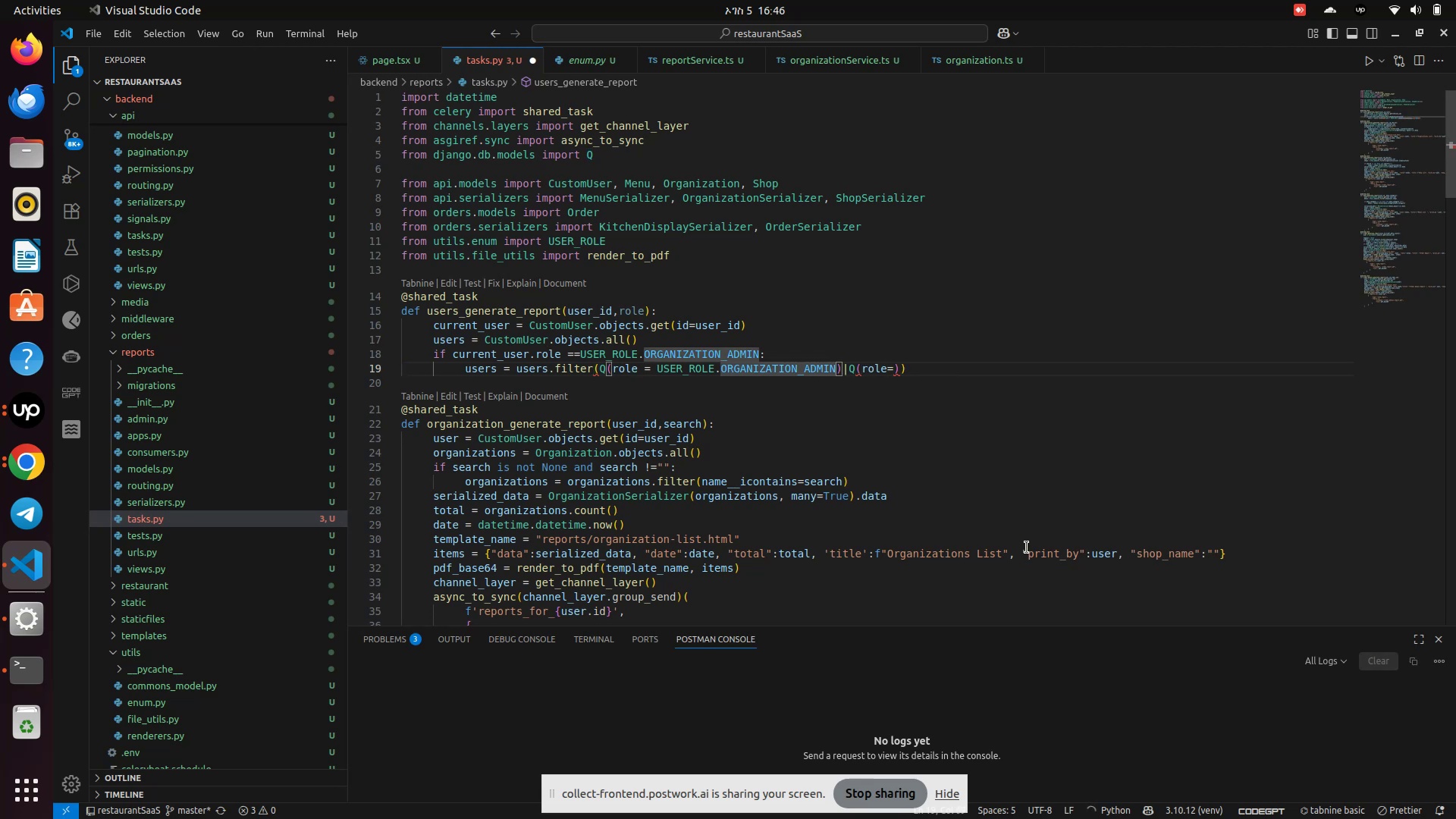 
hold_key(key=Backspace, duration=0.8)
 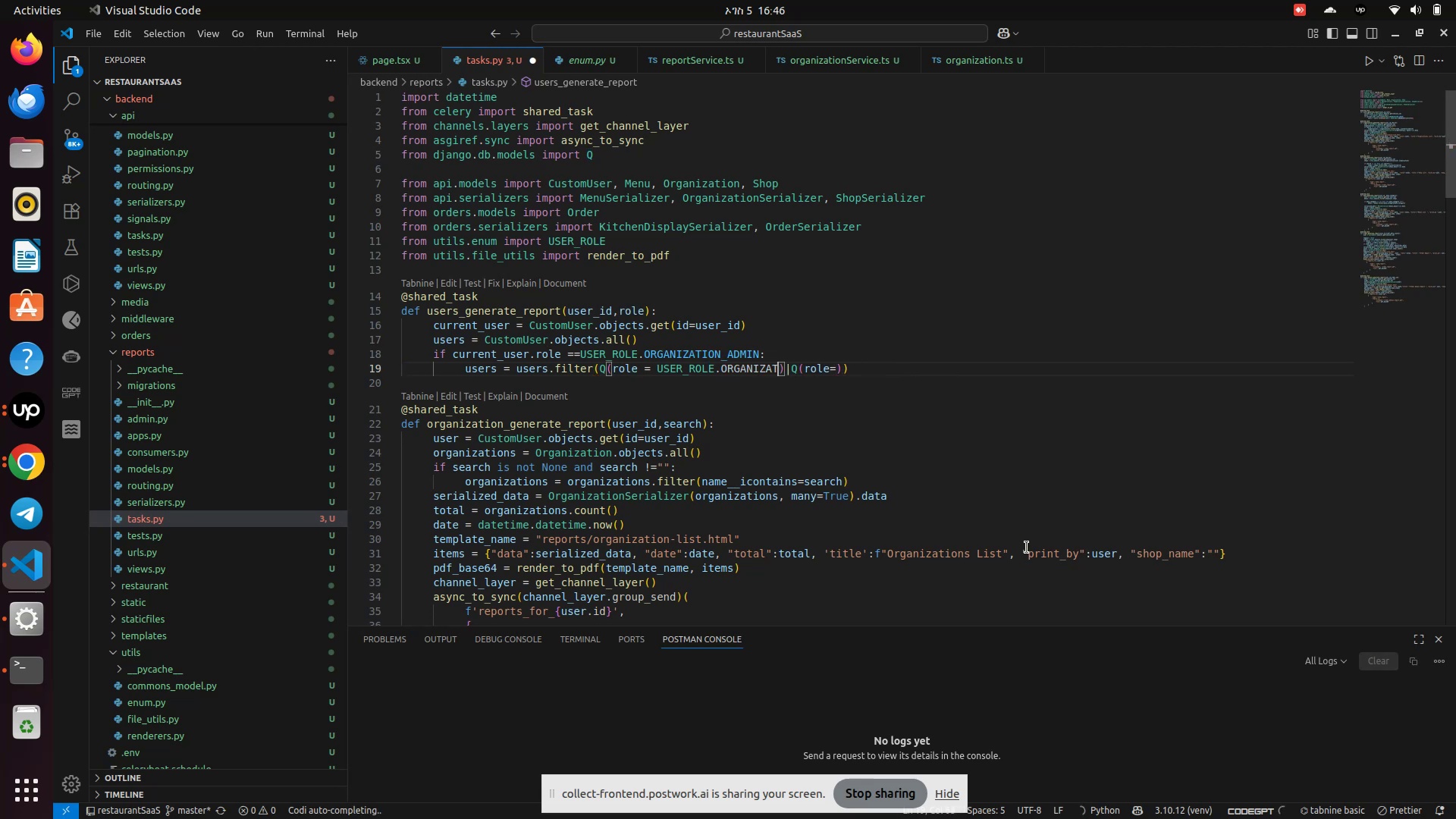 
key(Backspace)
key(Backspace)
key(Backspace)
key(Backspace)
key(Backspace)
key(Backspace)
key(Backspace)
key(Backspace)
type(Shop)
 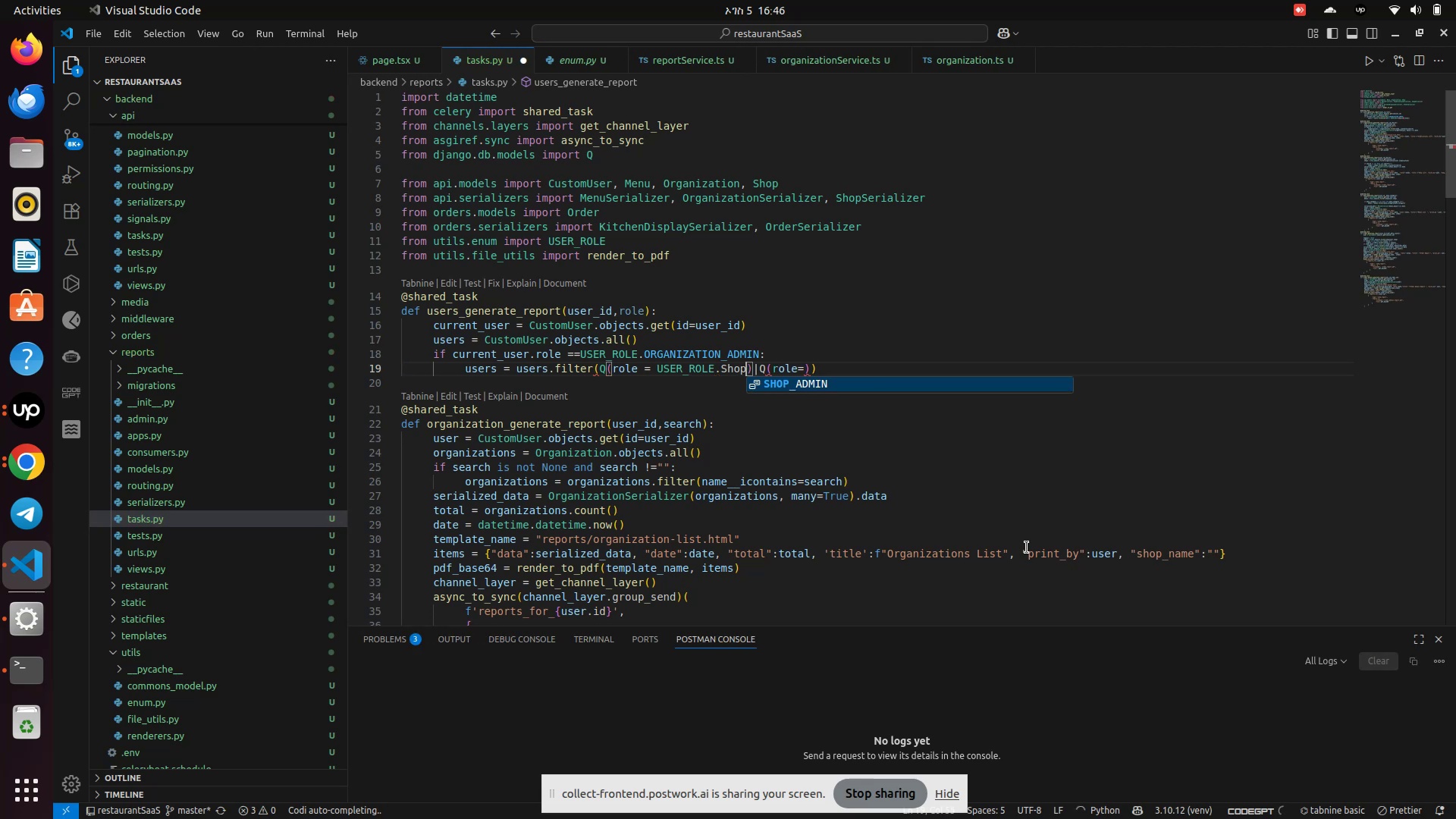 
key(Enter)
 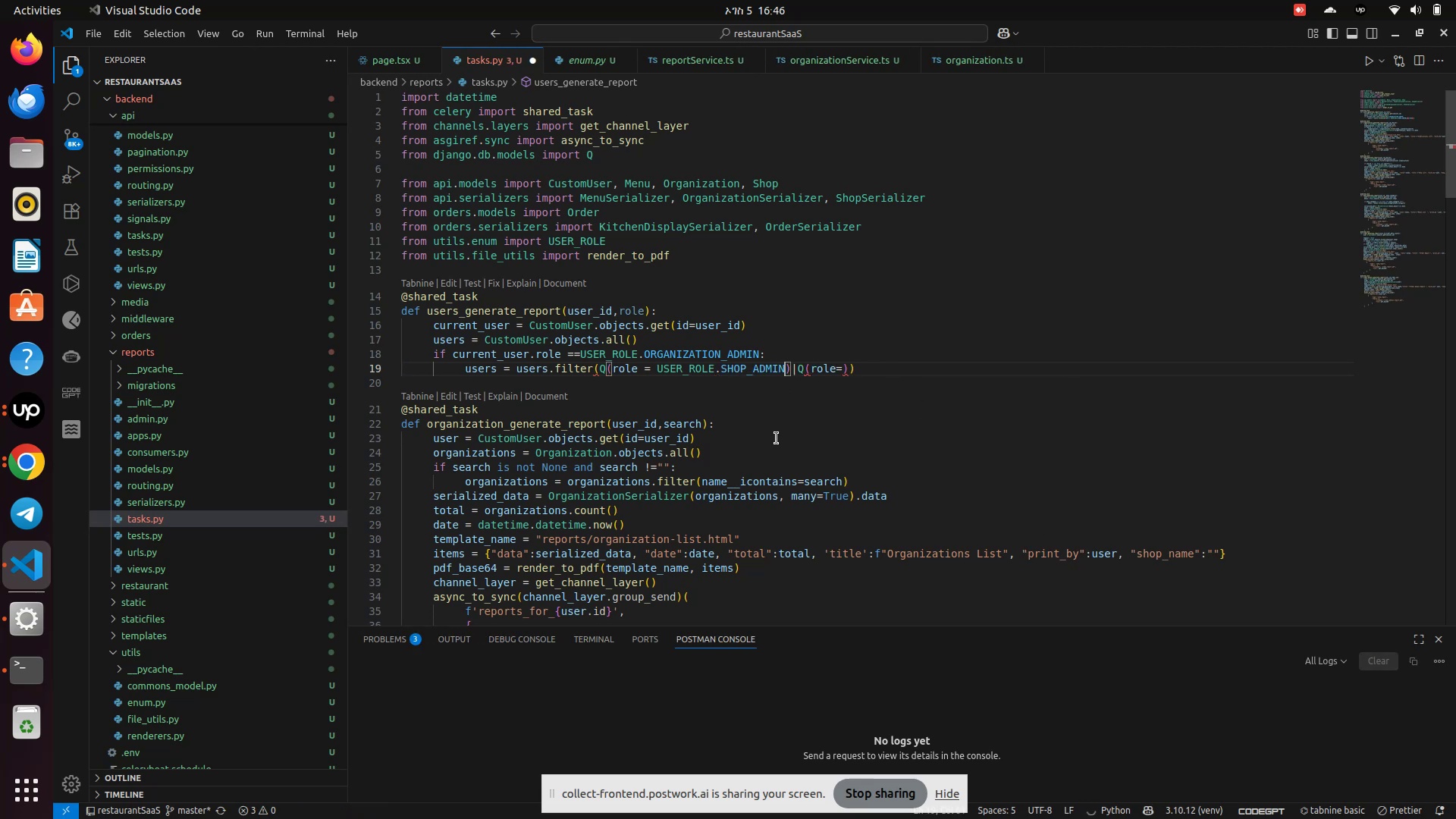 
wait(8.23)
 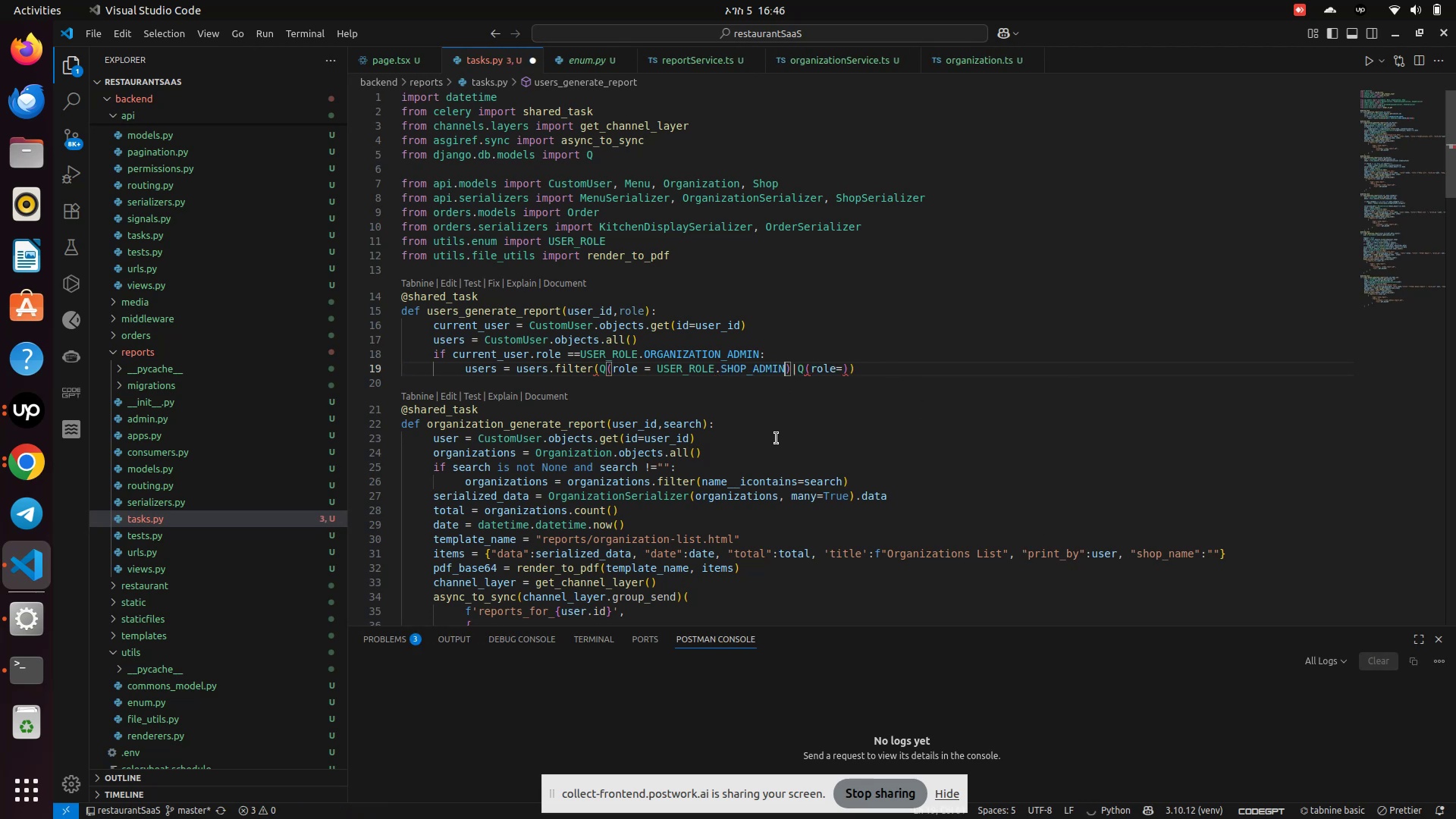 
double_click([823, 369])
 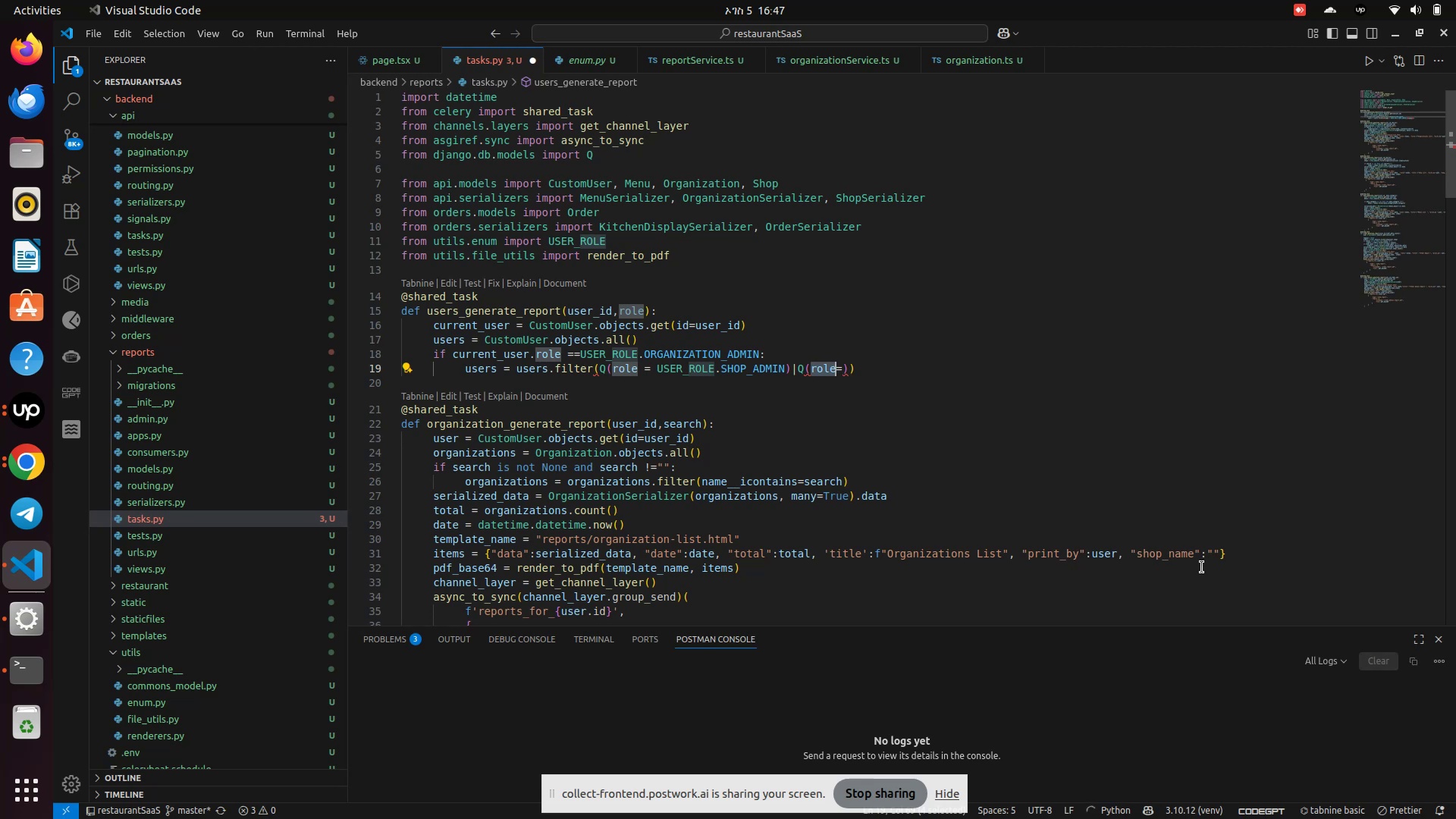 
wait(5.9)
 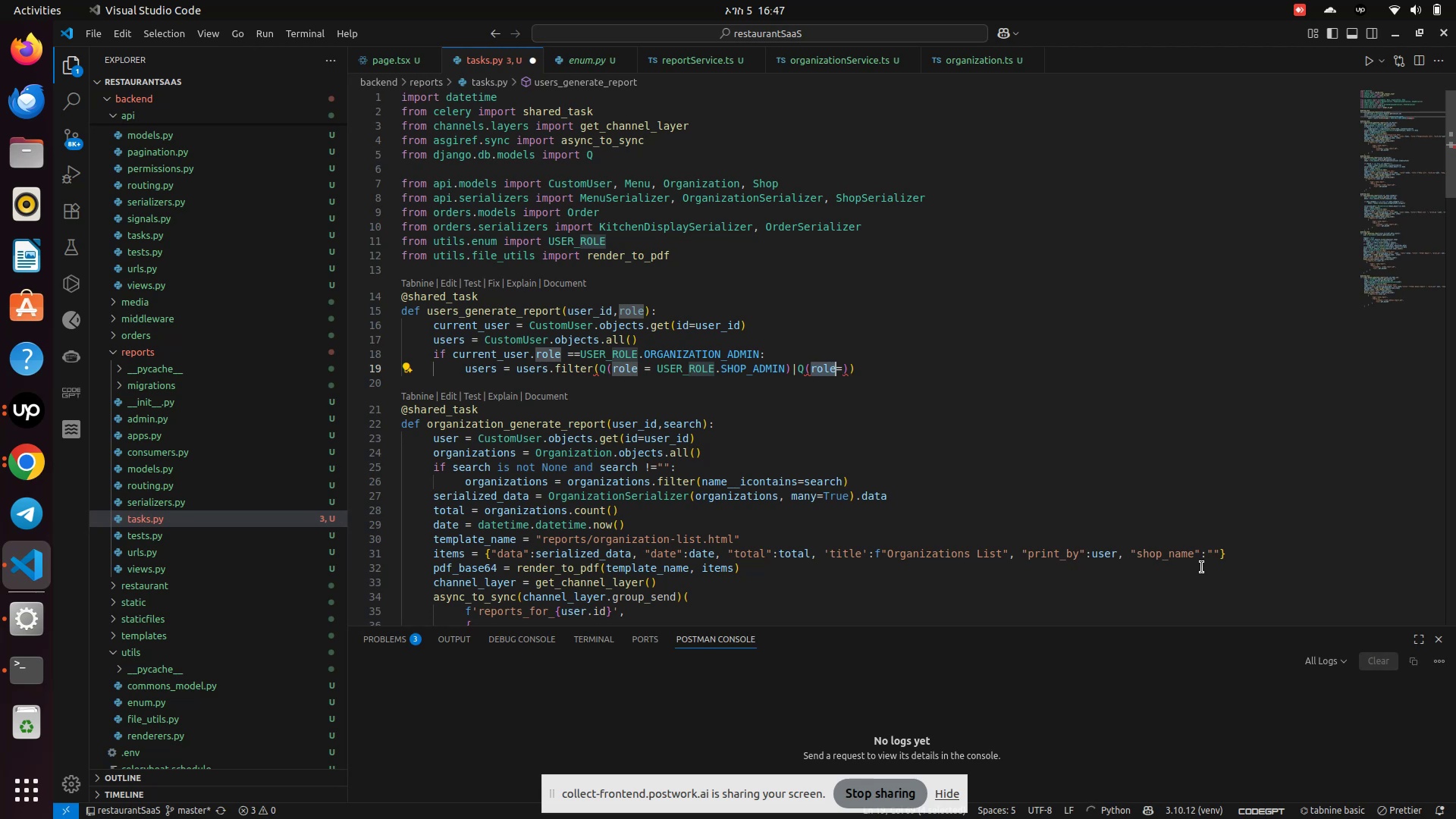 
type(s)
key(Backspace)
type(or)
 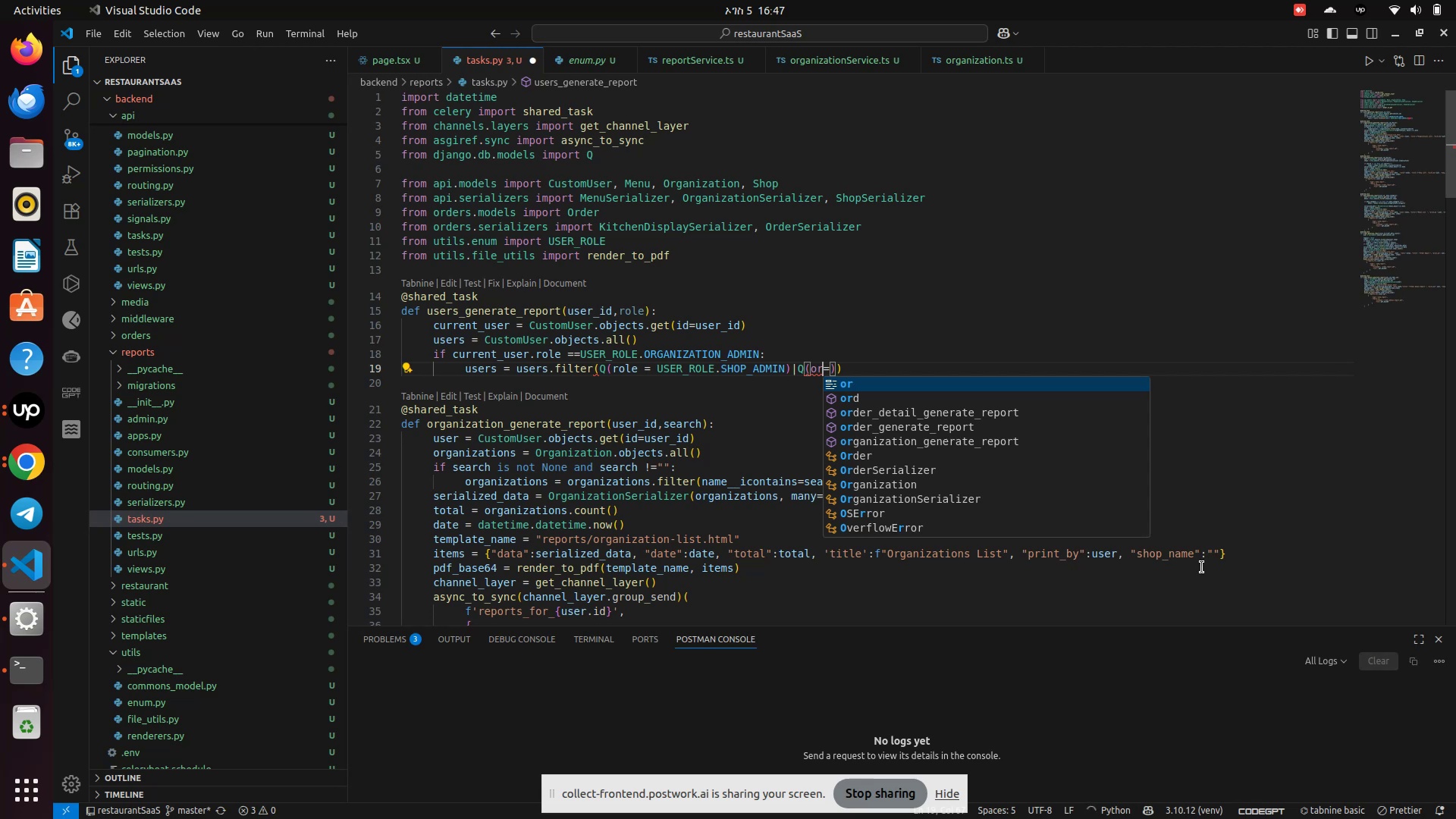 
wait(6.1)
 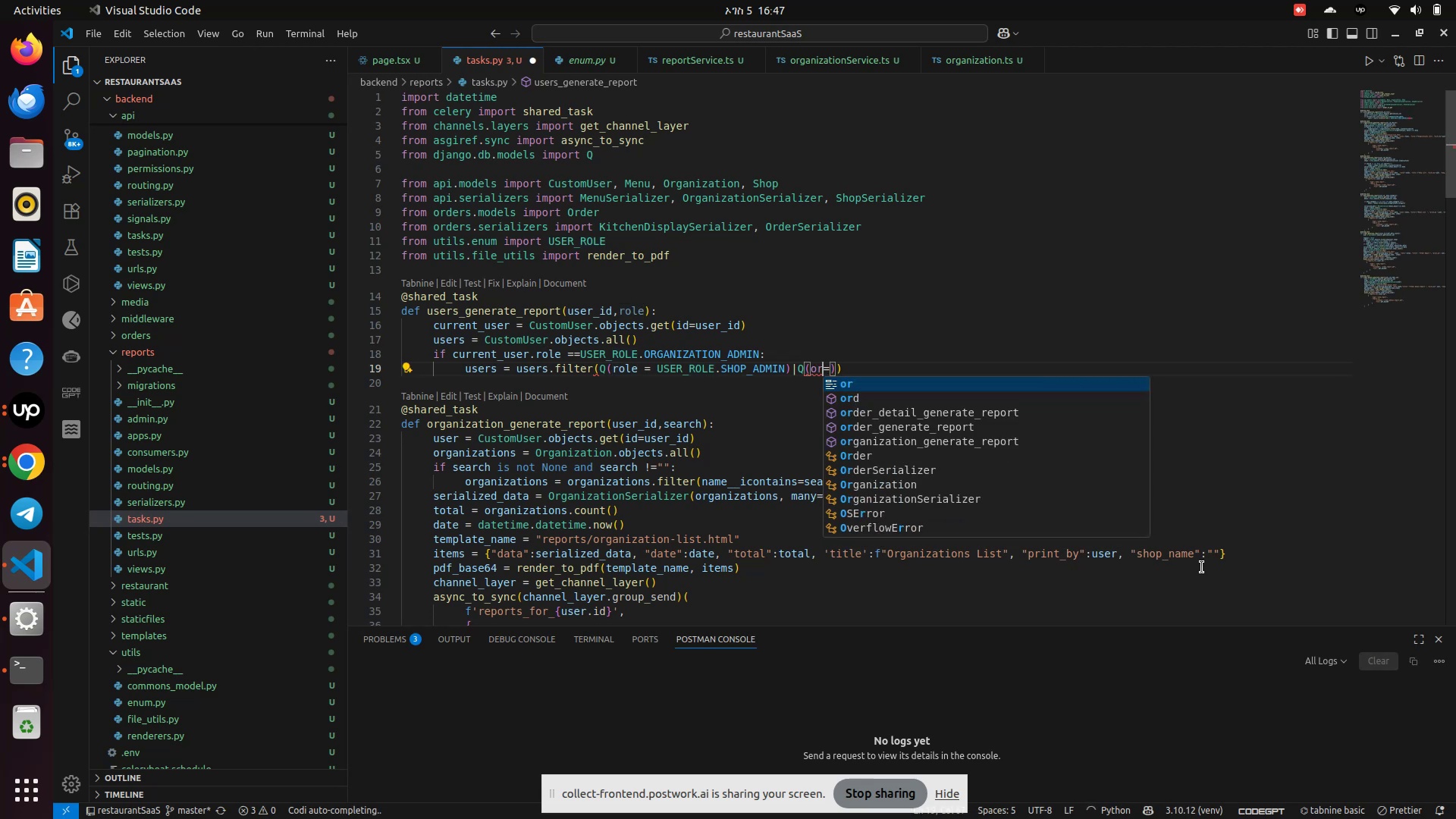 
hold_key(key=ControlLeft, duration=0.96)
left_click([554, 325])
 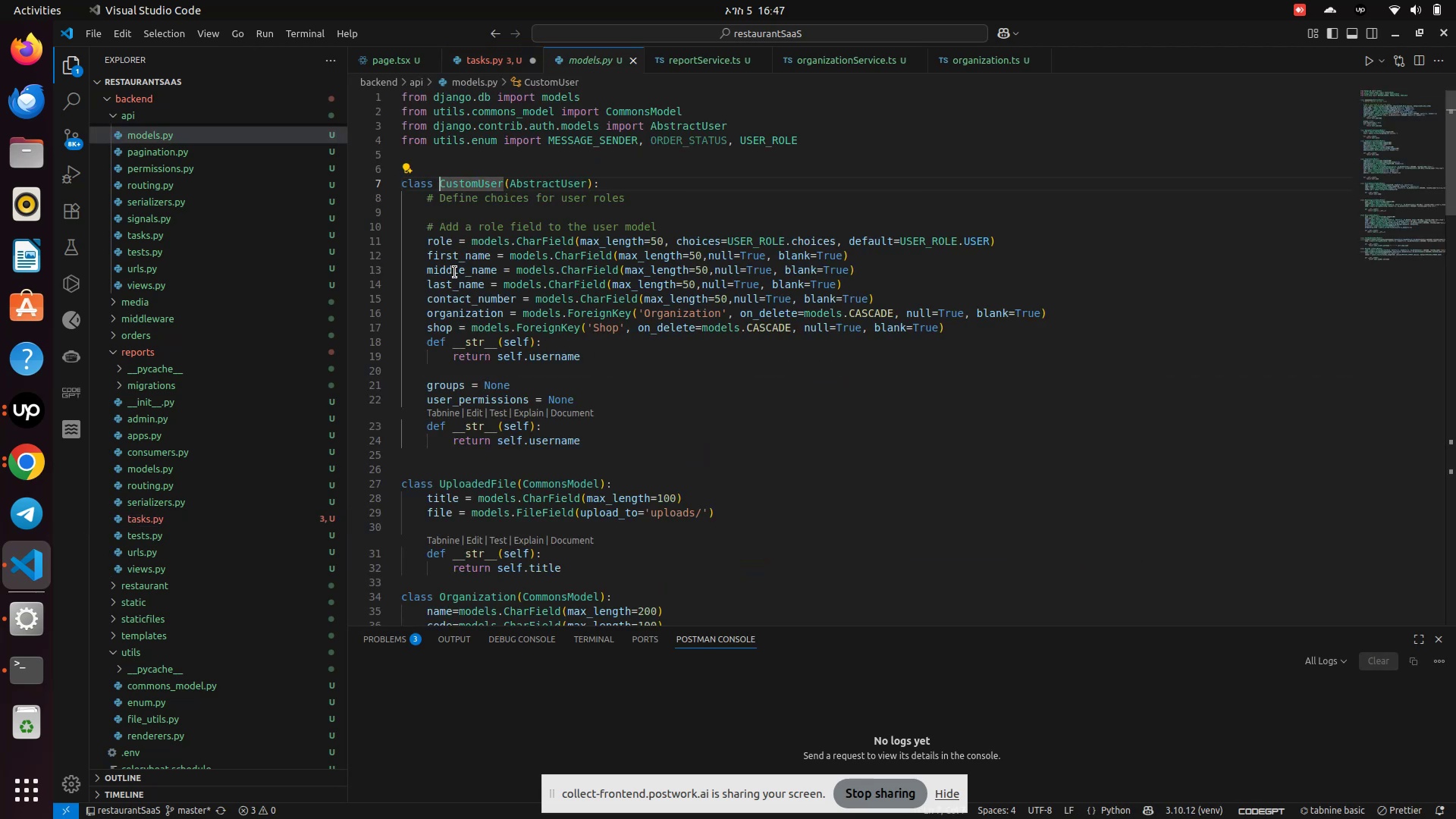 
double_click([454, 315])
 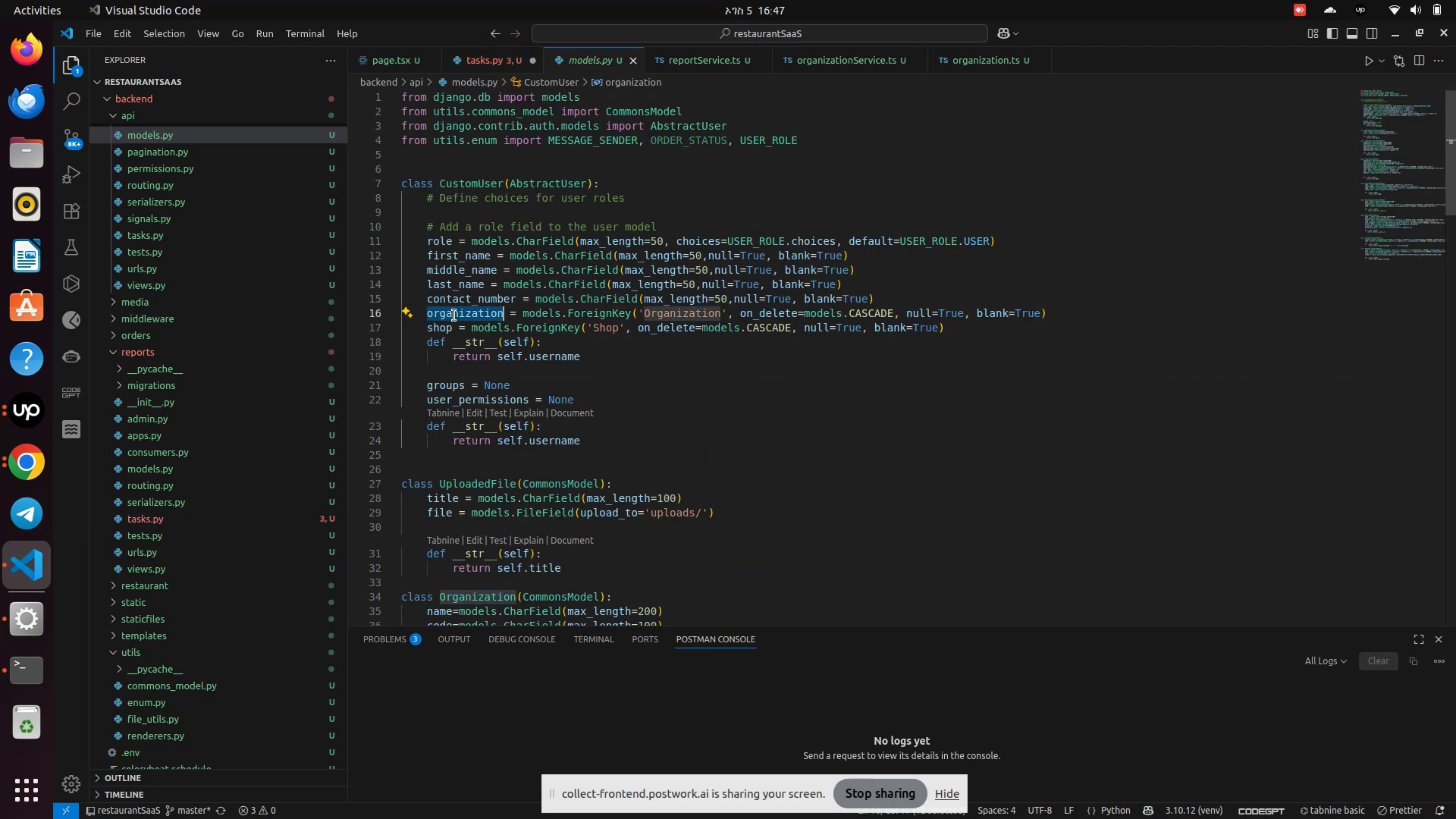 
key(Control+C)
 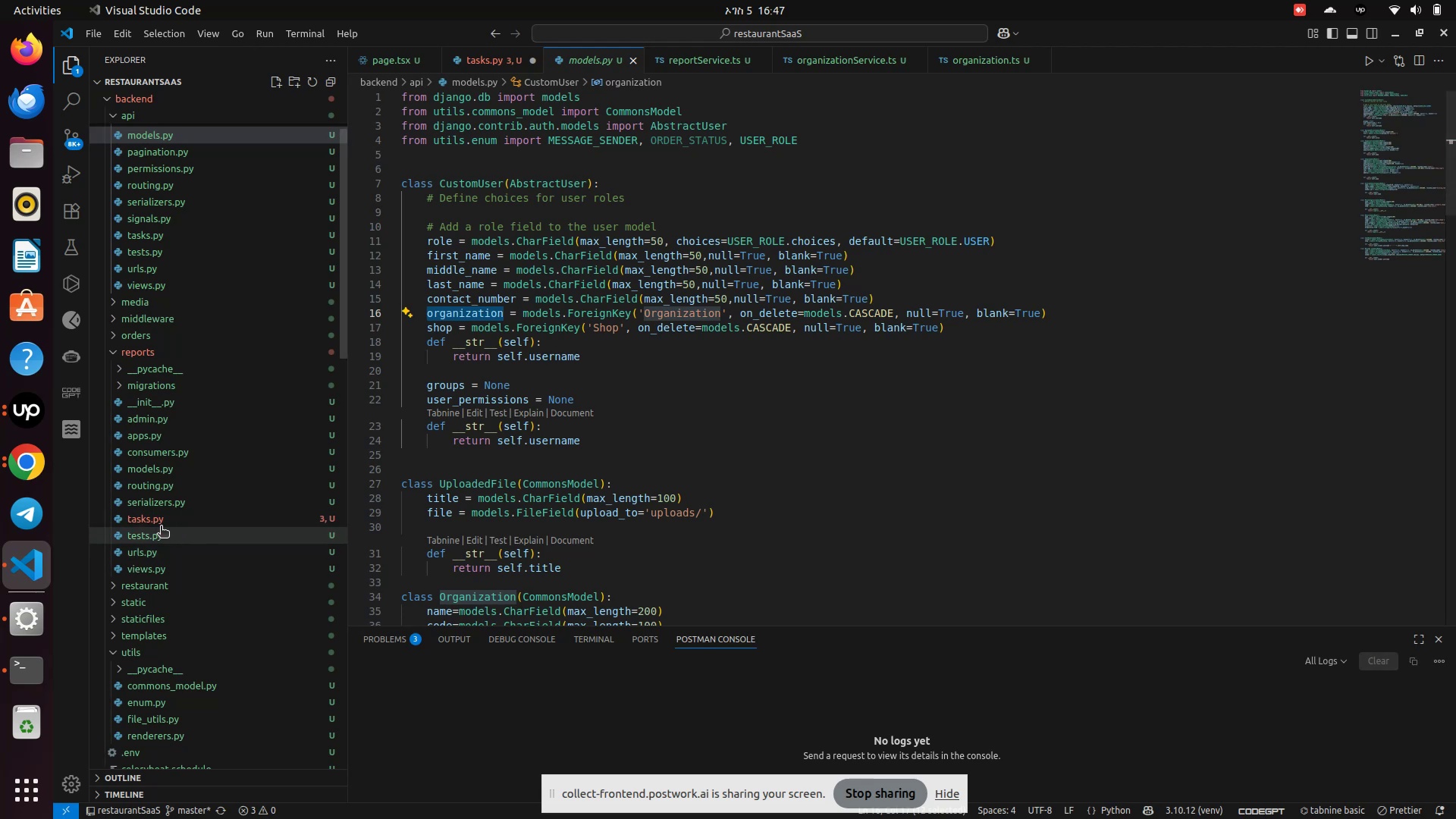 
left_click([153, 523])
 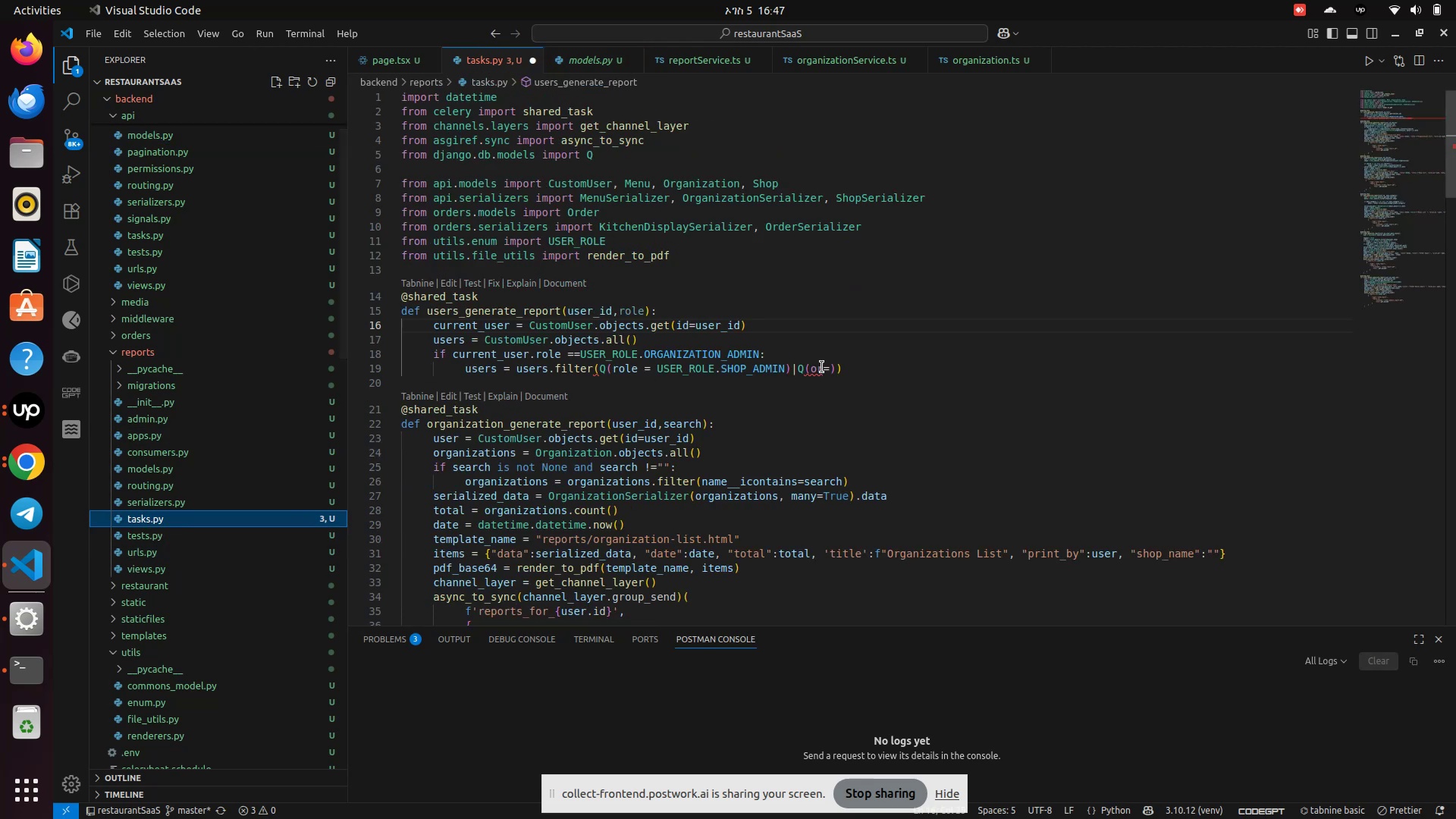 
left_click([815, 372])
 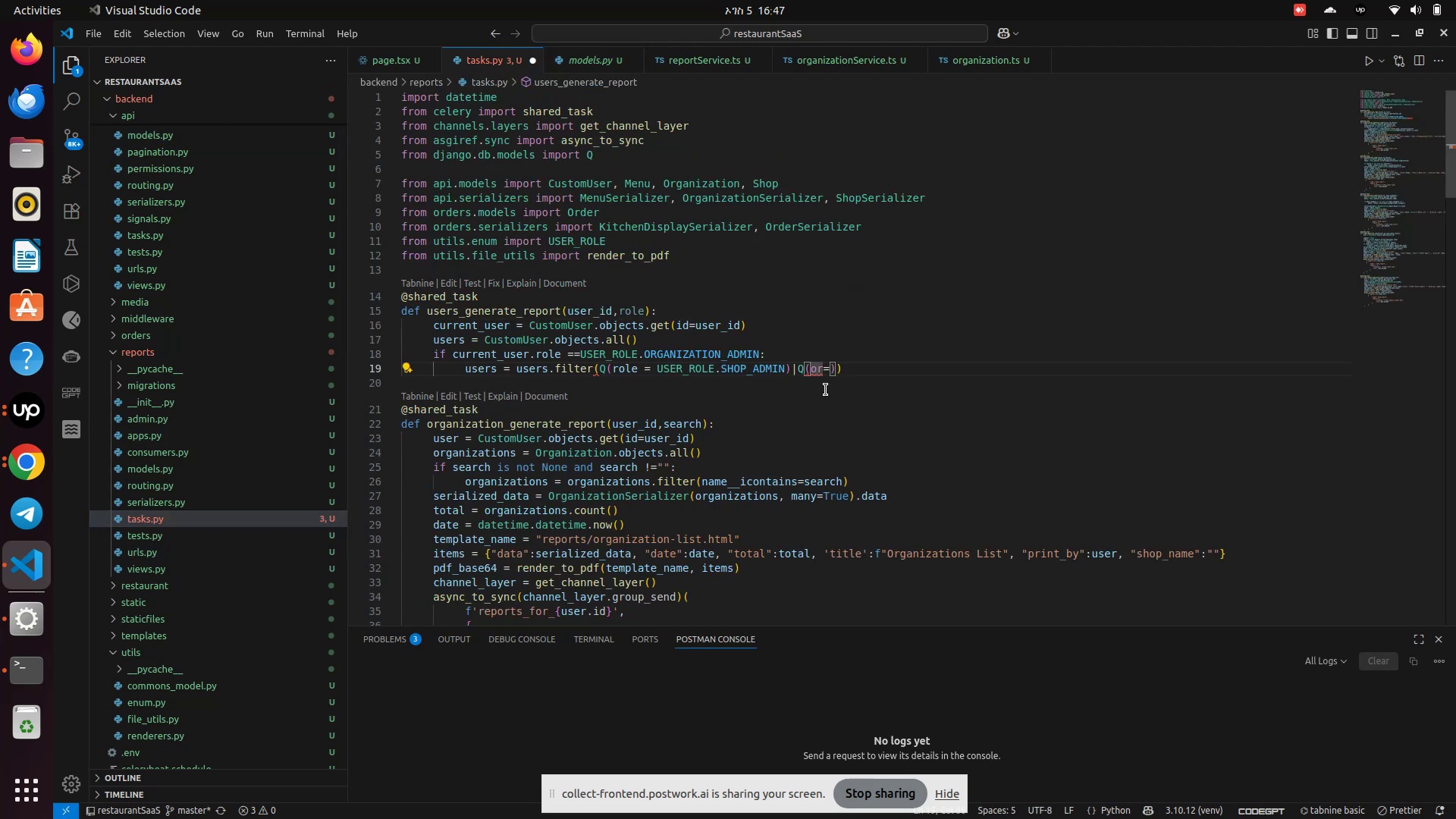 
key(ArrowRight)
 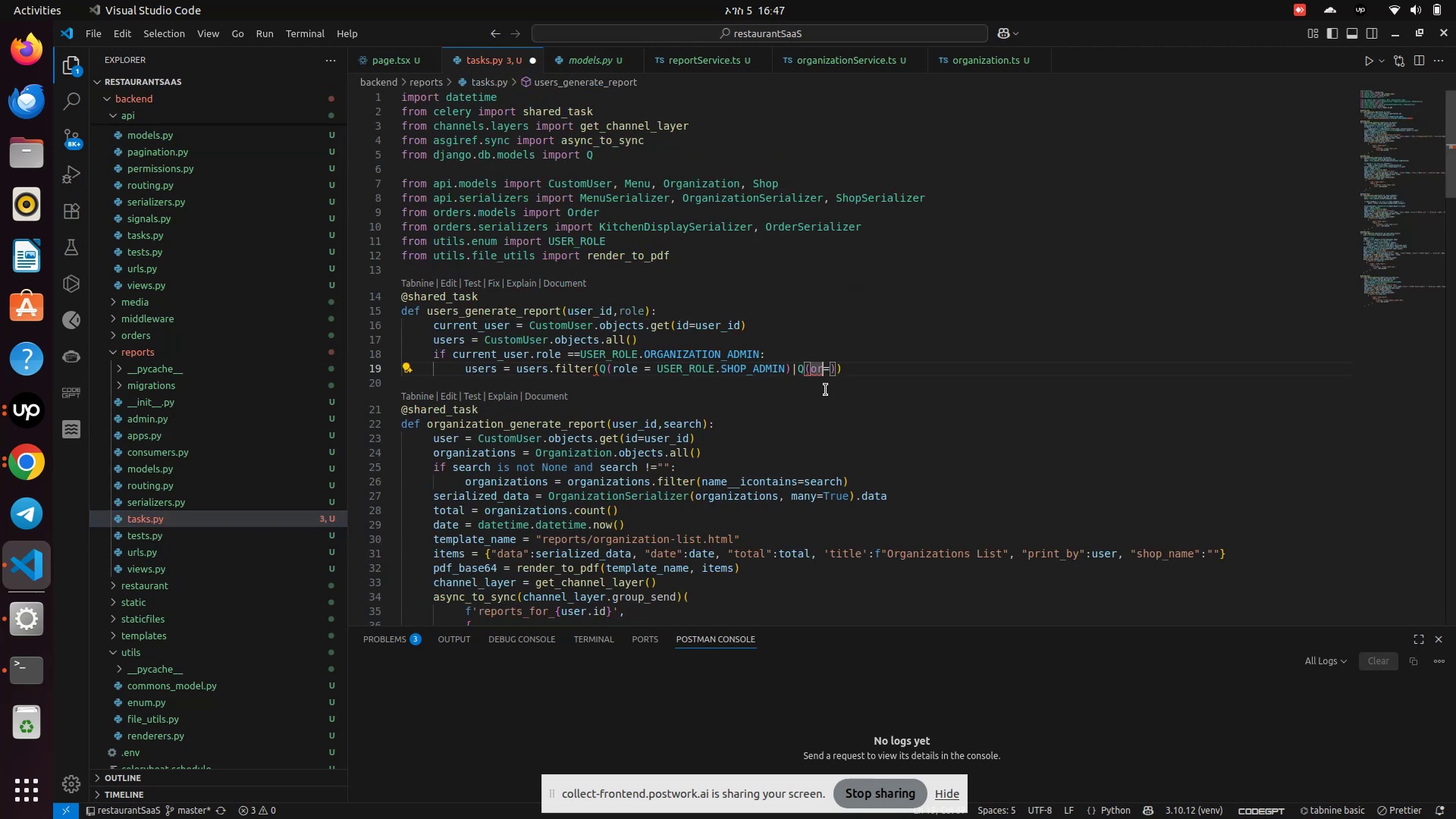 
key(Backspace)
 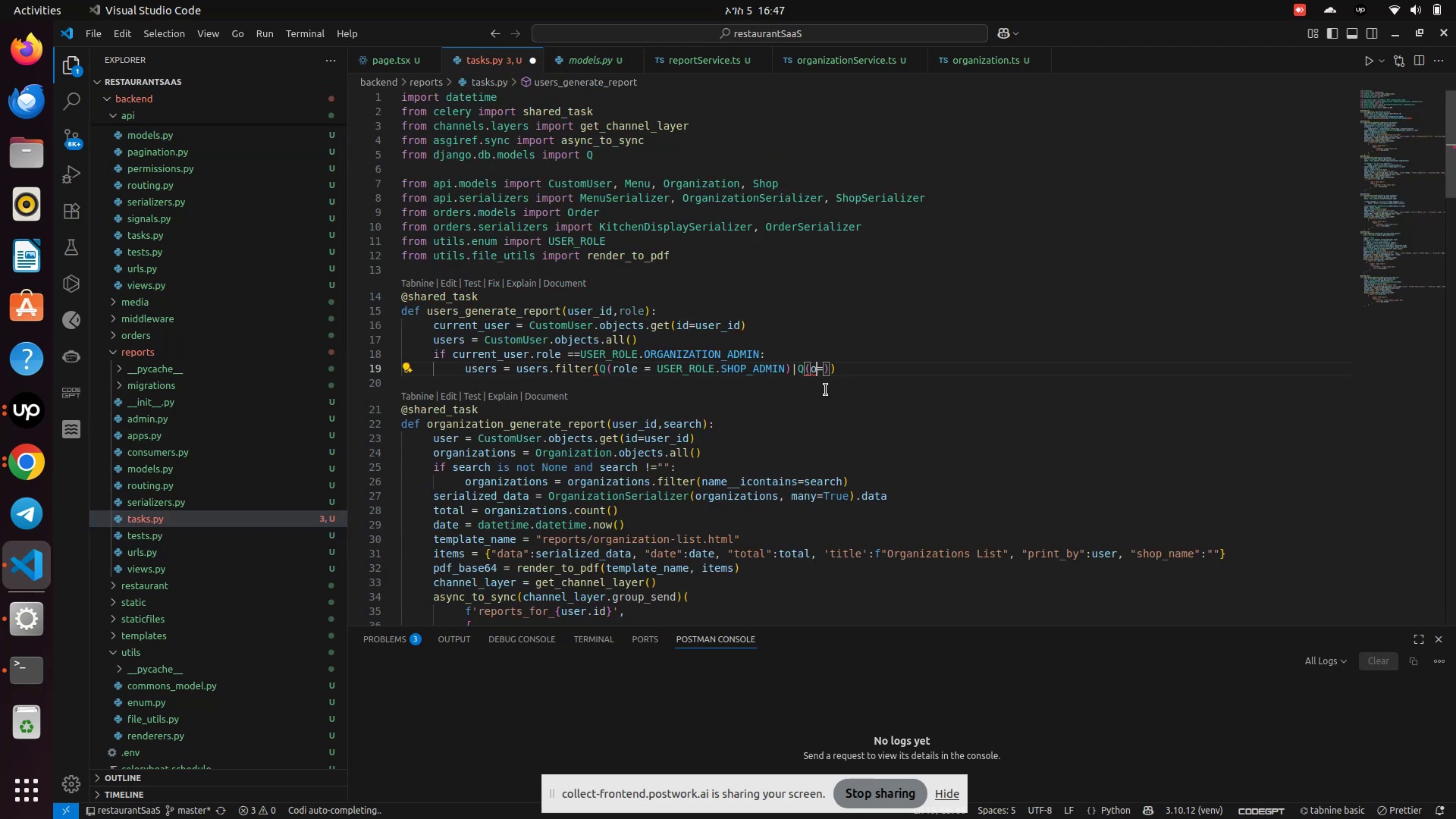 
key(Backspace)
 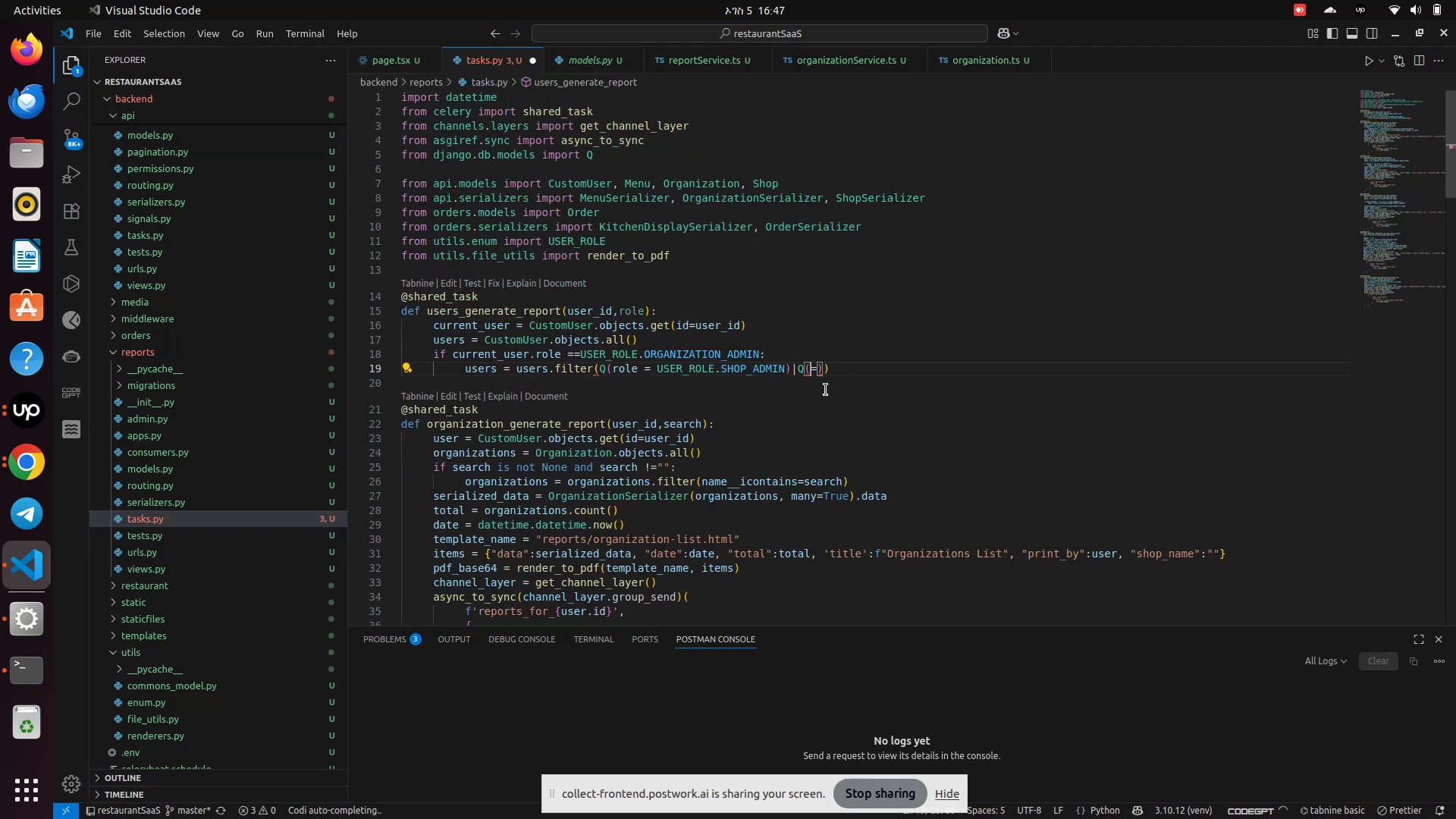 
key(Control+V)
 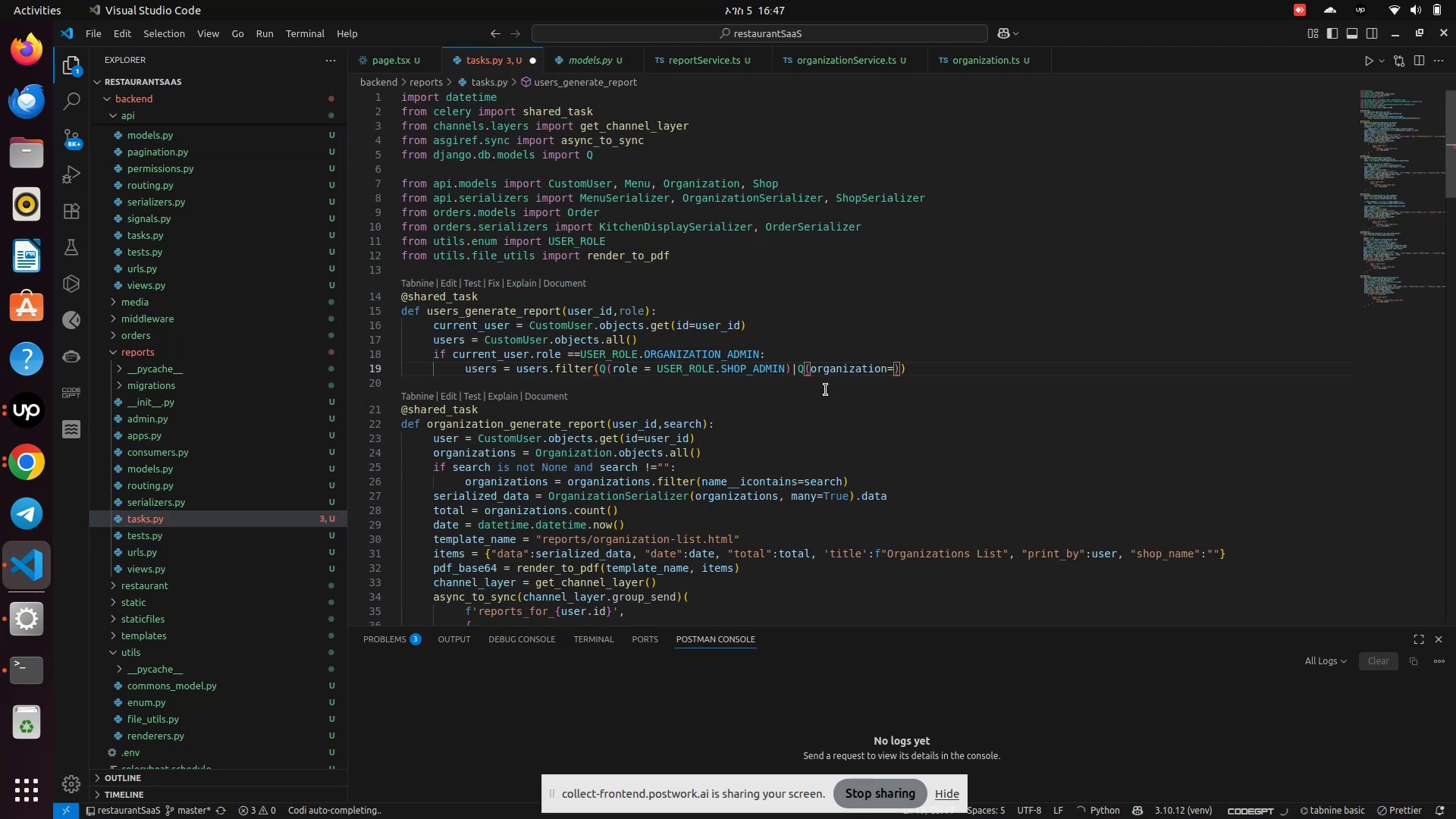 
key(ArrowRight)
 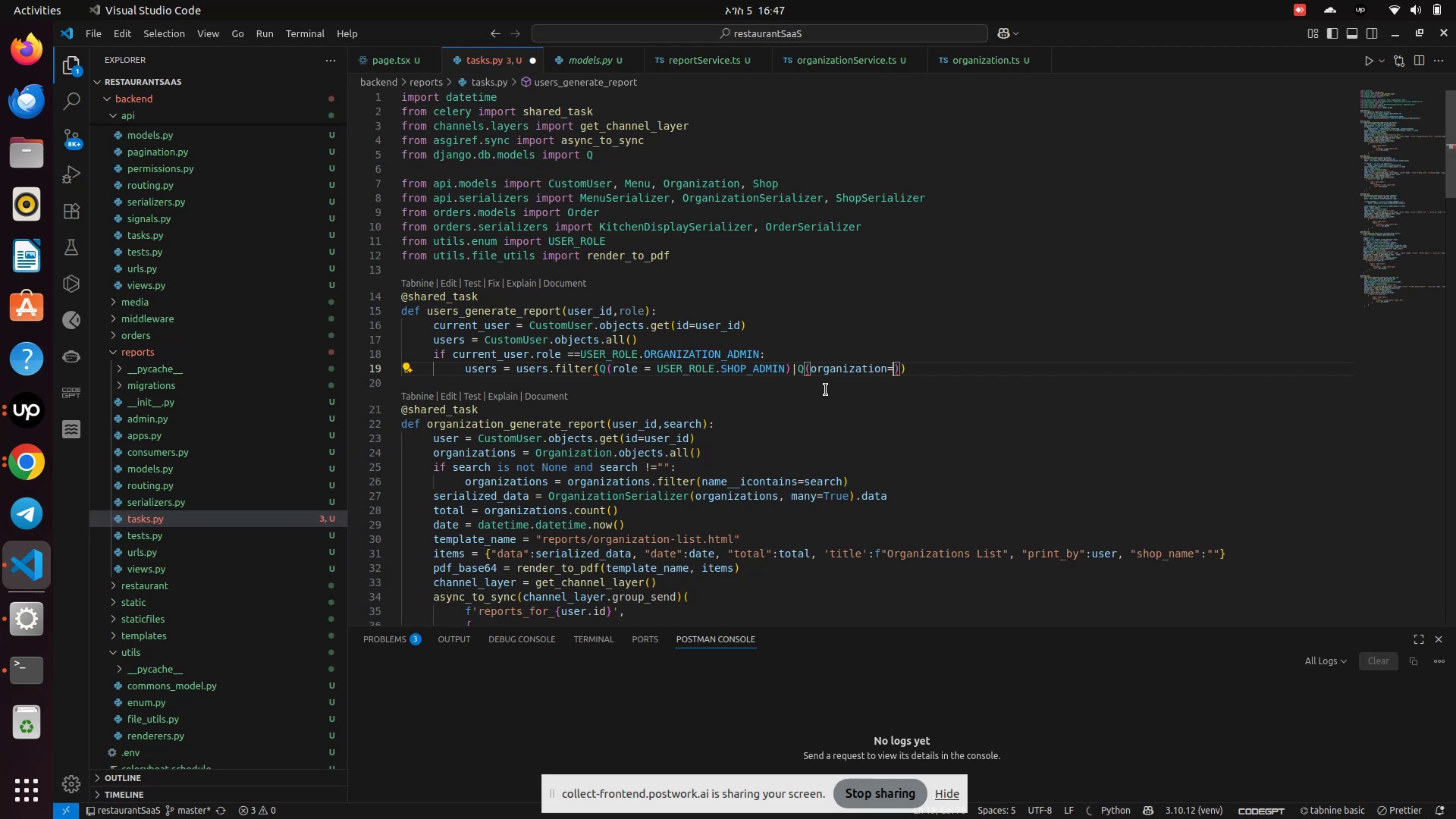 
wait(11.12)
 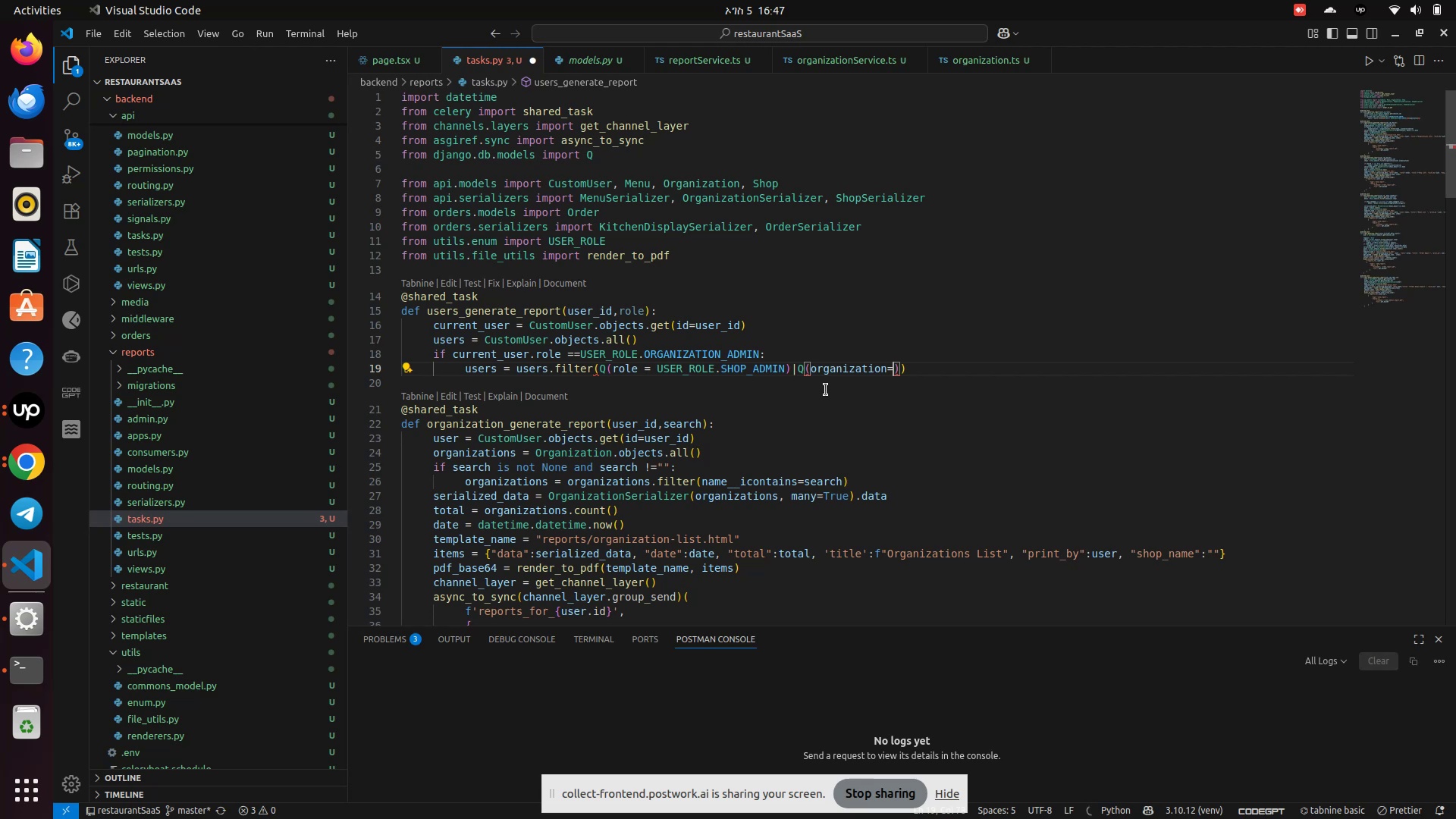 
type(us)
key(Backspace)
key(Backspace)
type(cu)
 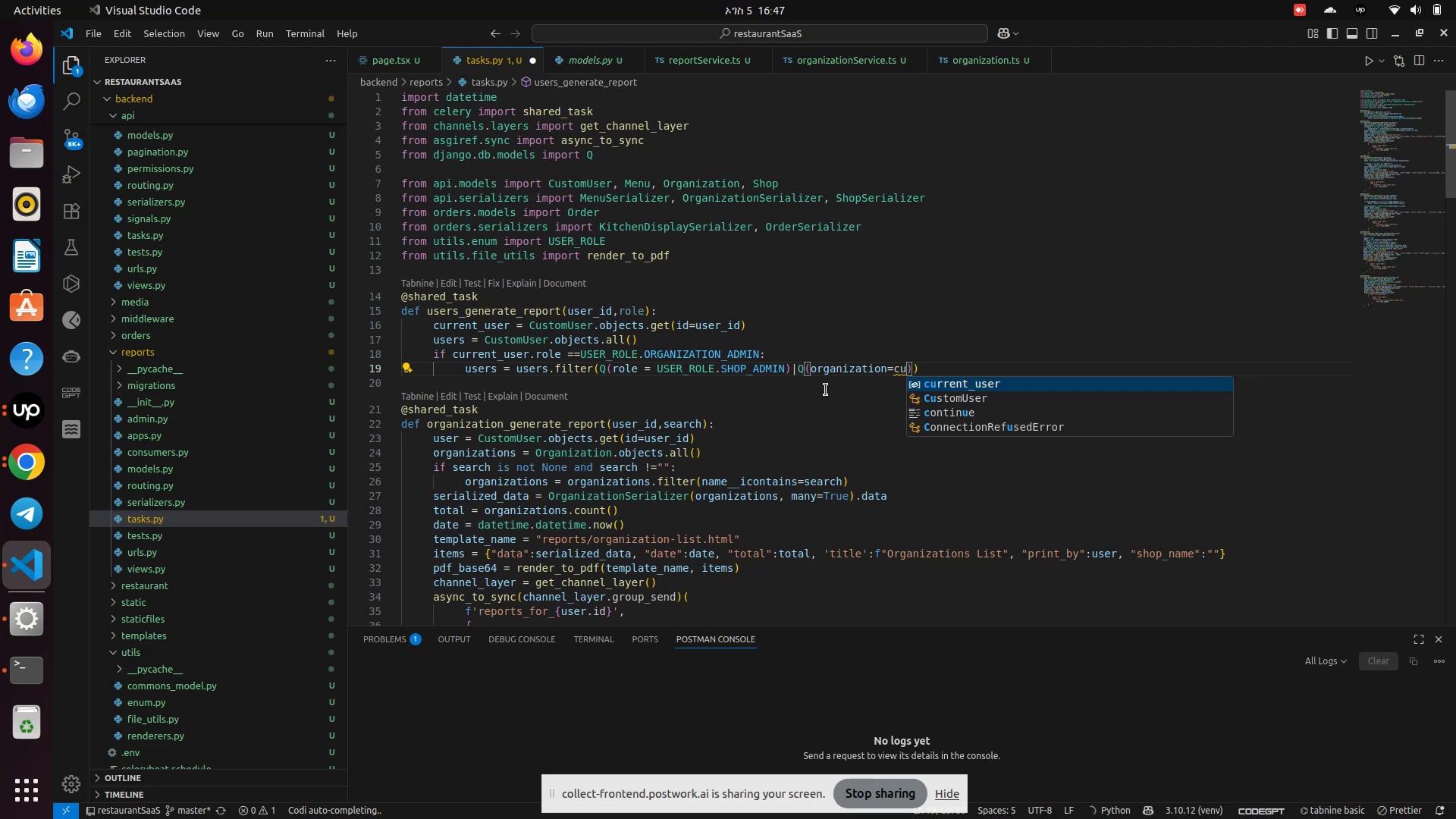 
key(Enter)
 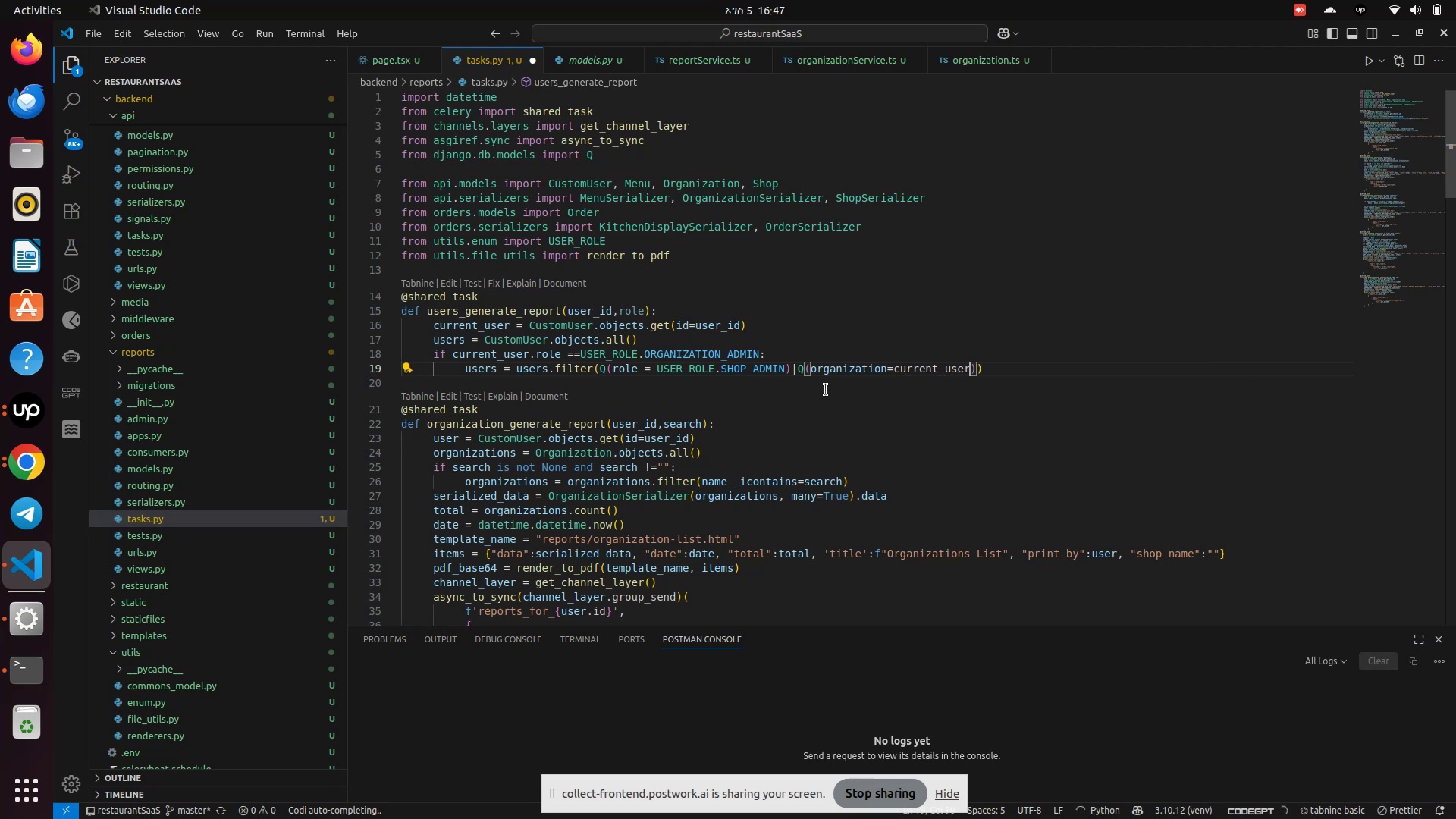 
key(Period)
 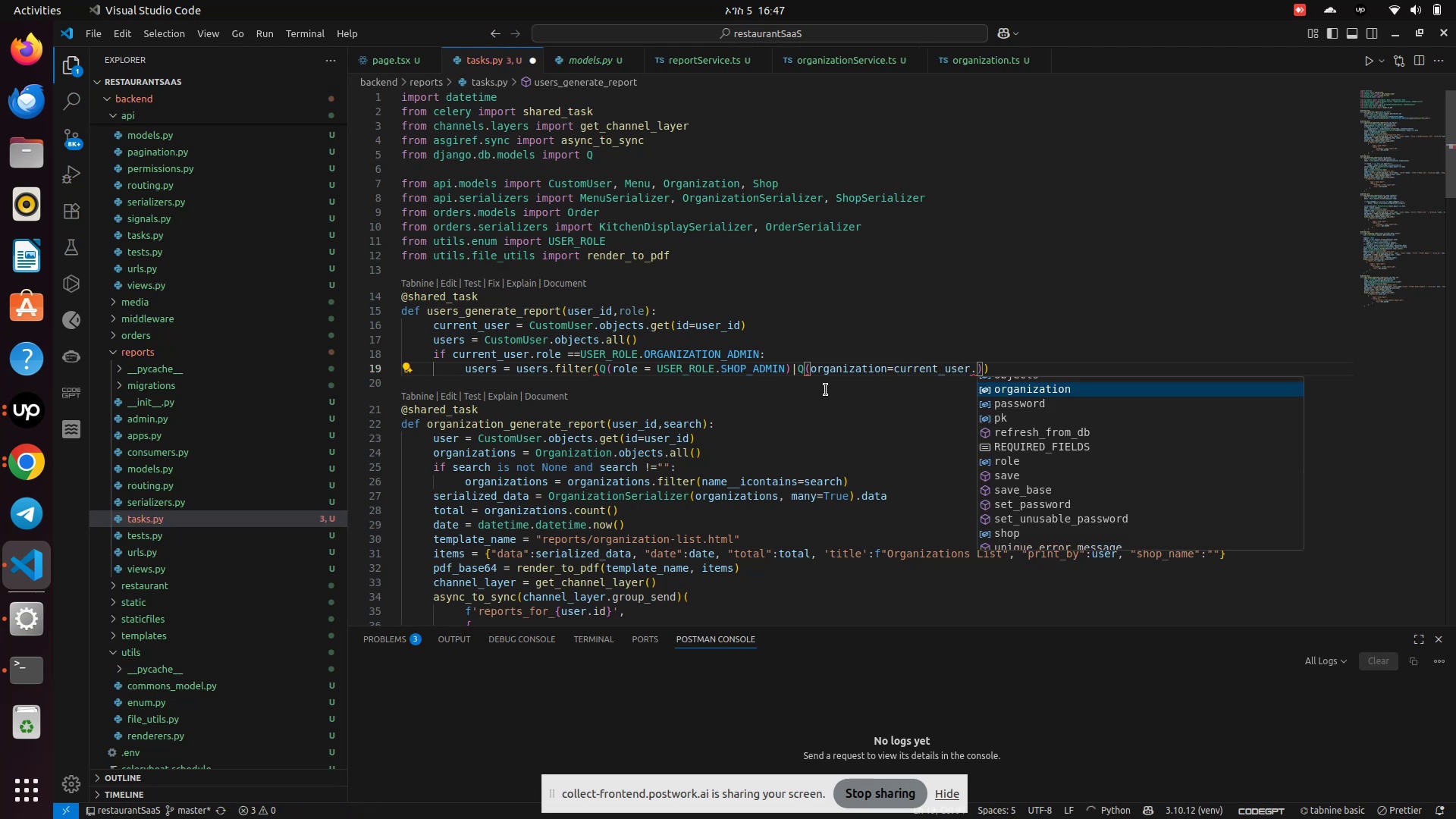 
key(Enter)
 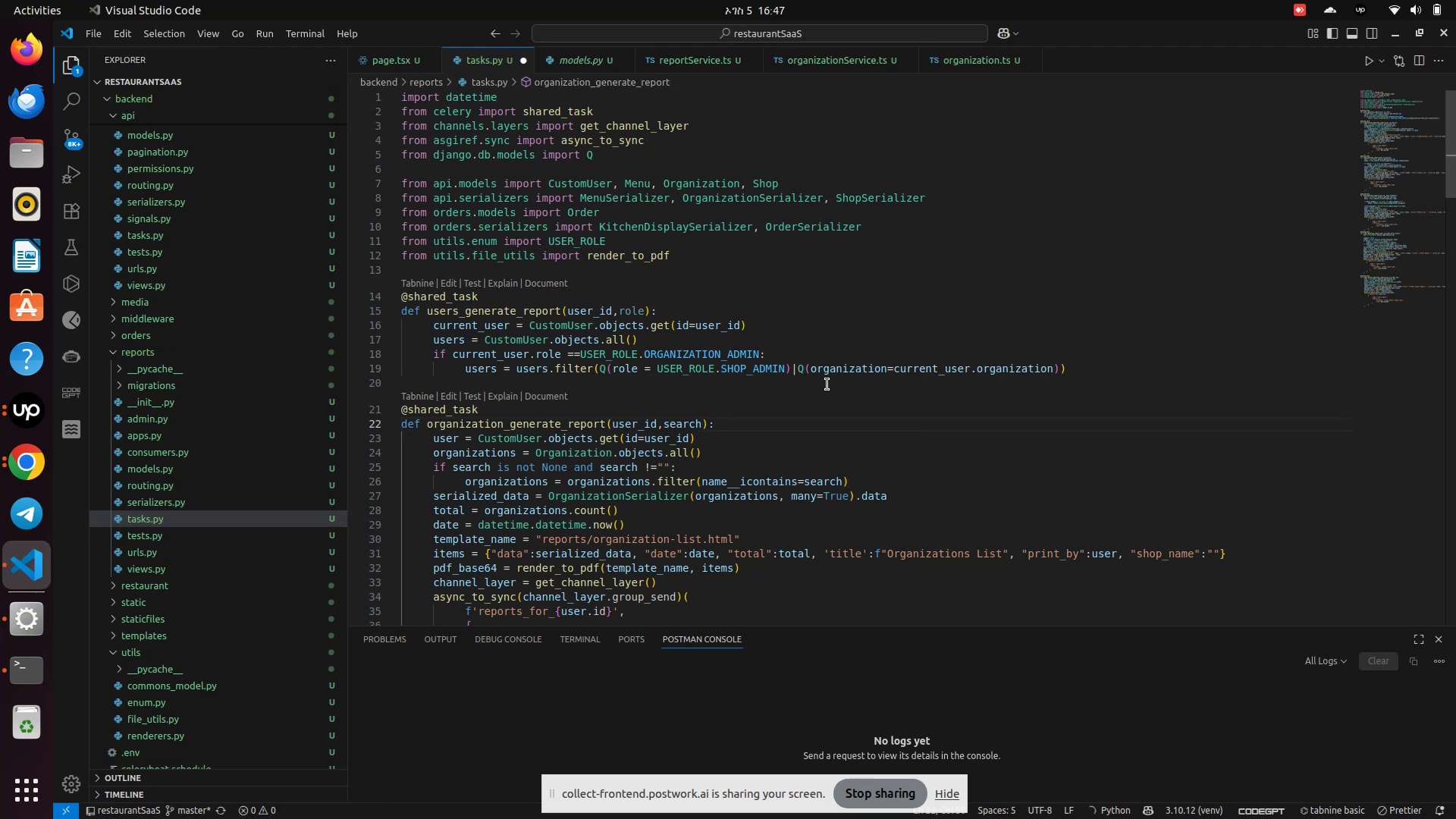 
left_click([795, 371])
 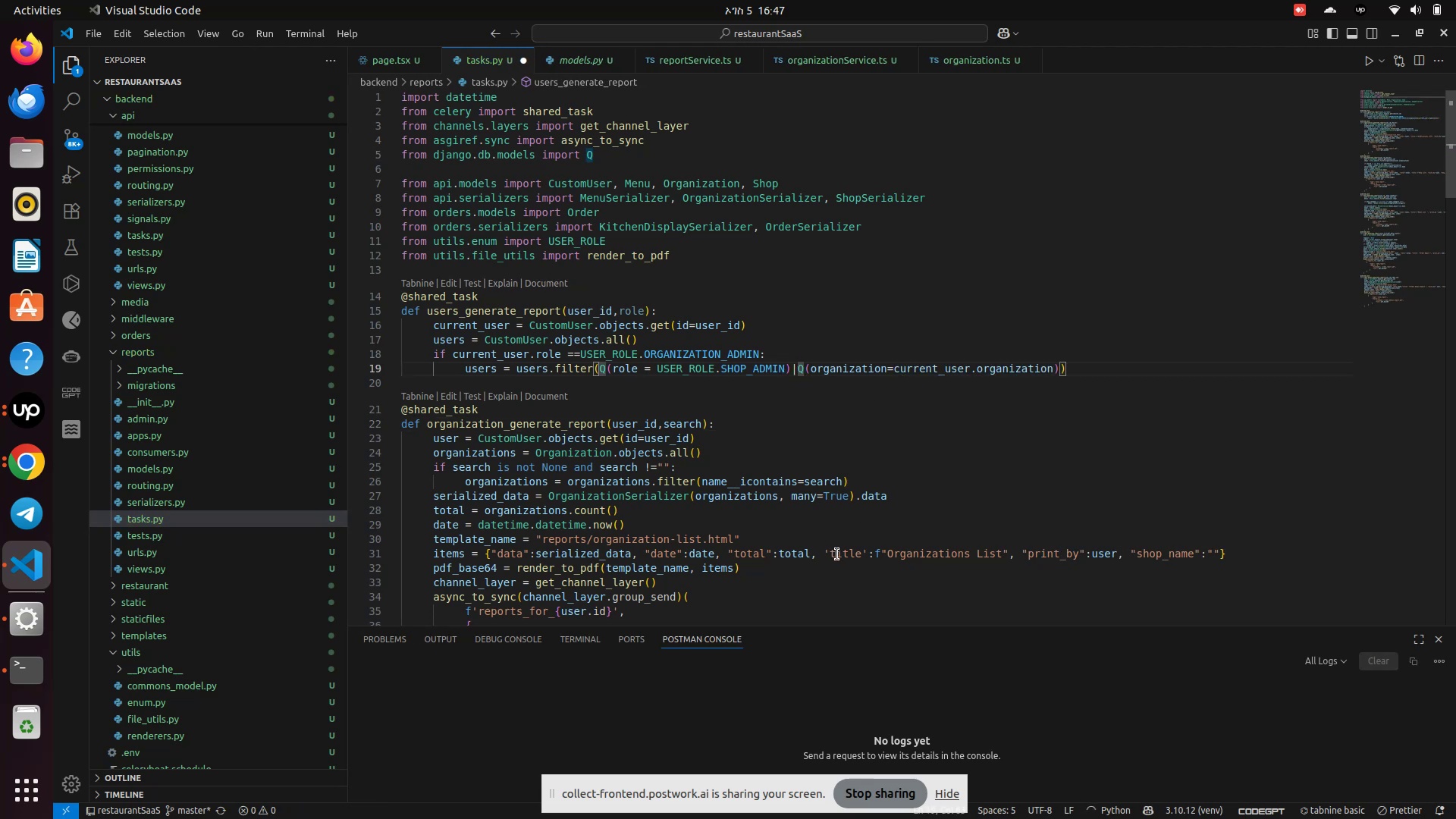 
key(Backspace)
 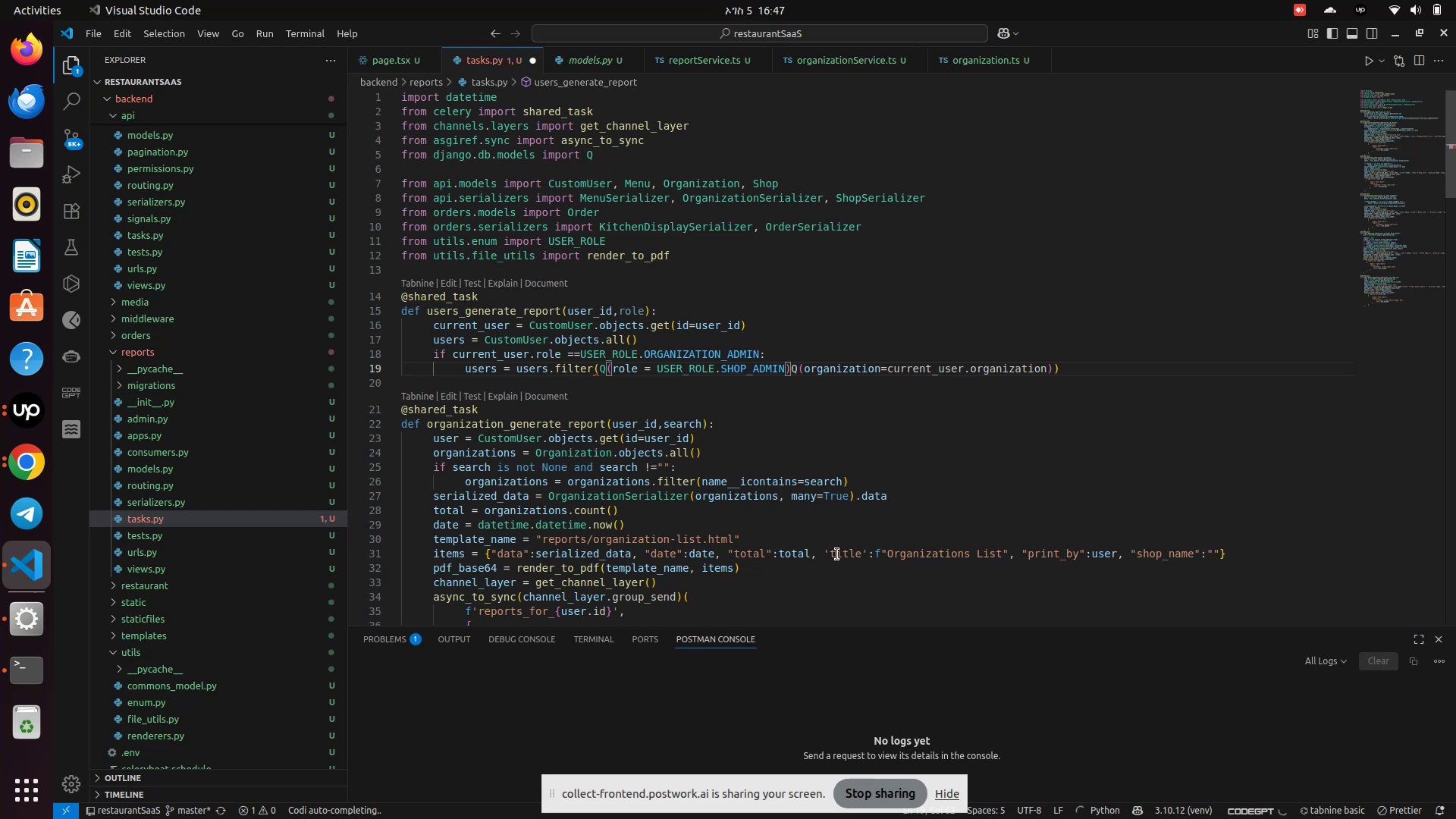 
key(Shift+7)
 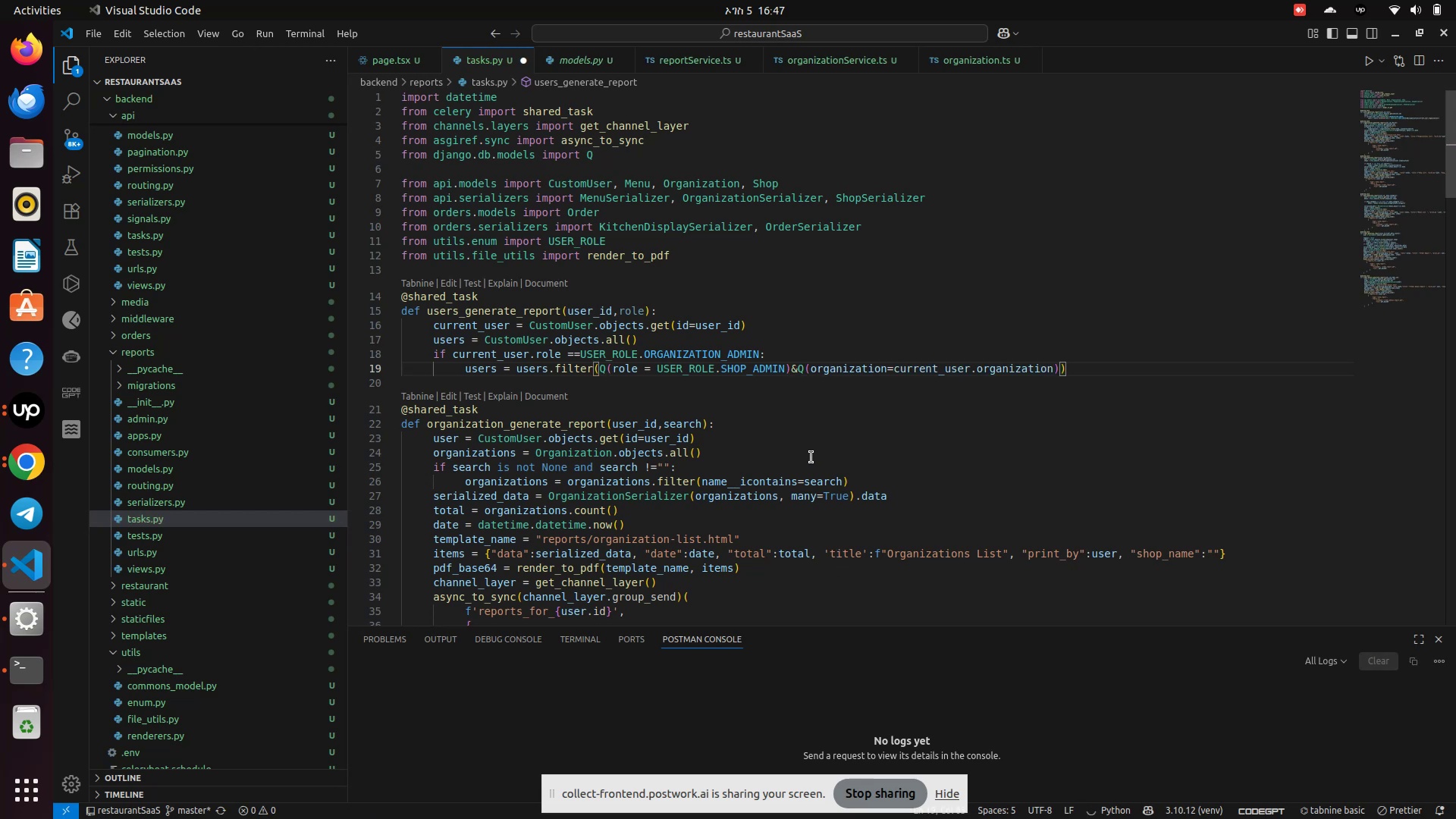 
key(Control+S)
 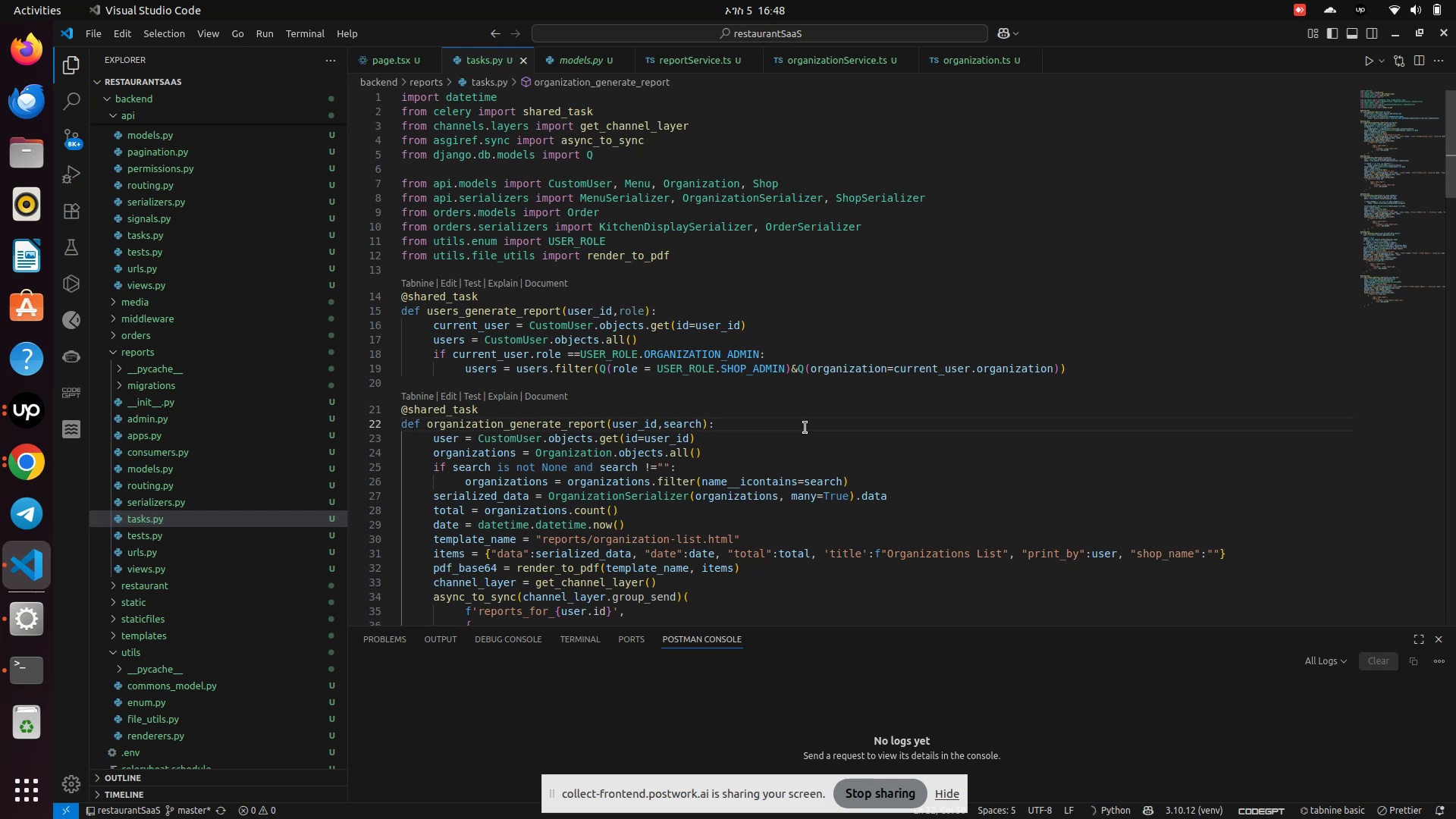 
wait(17.9)
 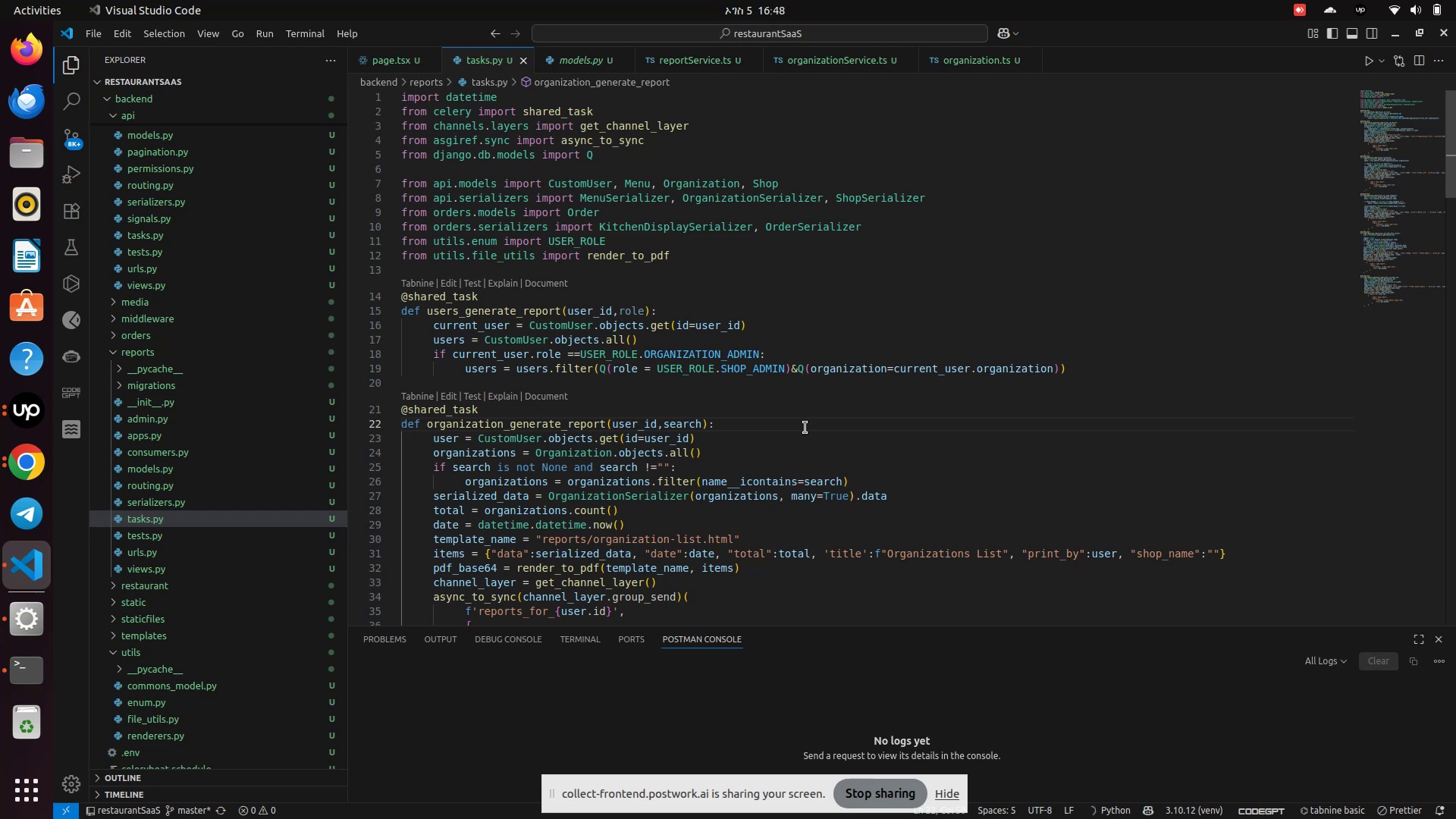 
left_click([466, 379])
 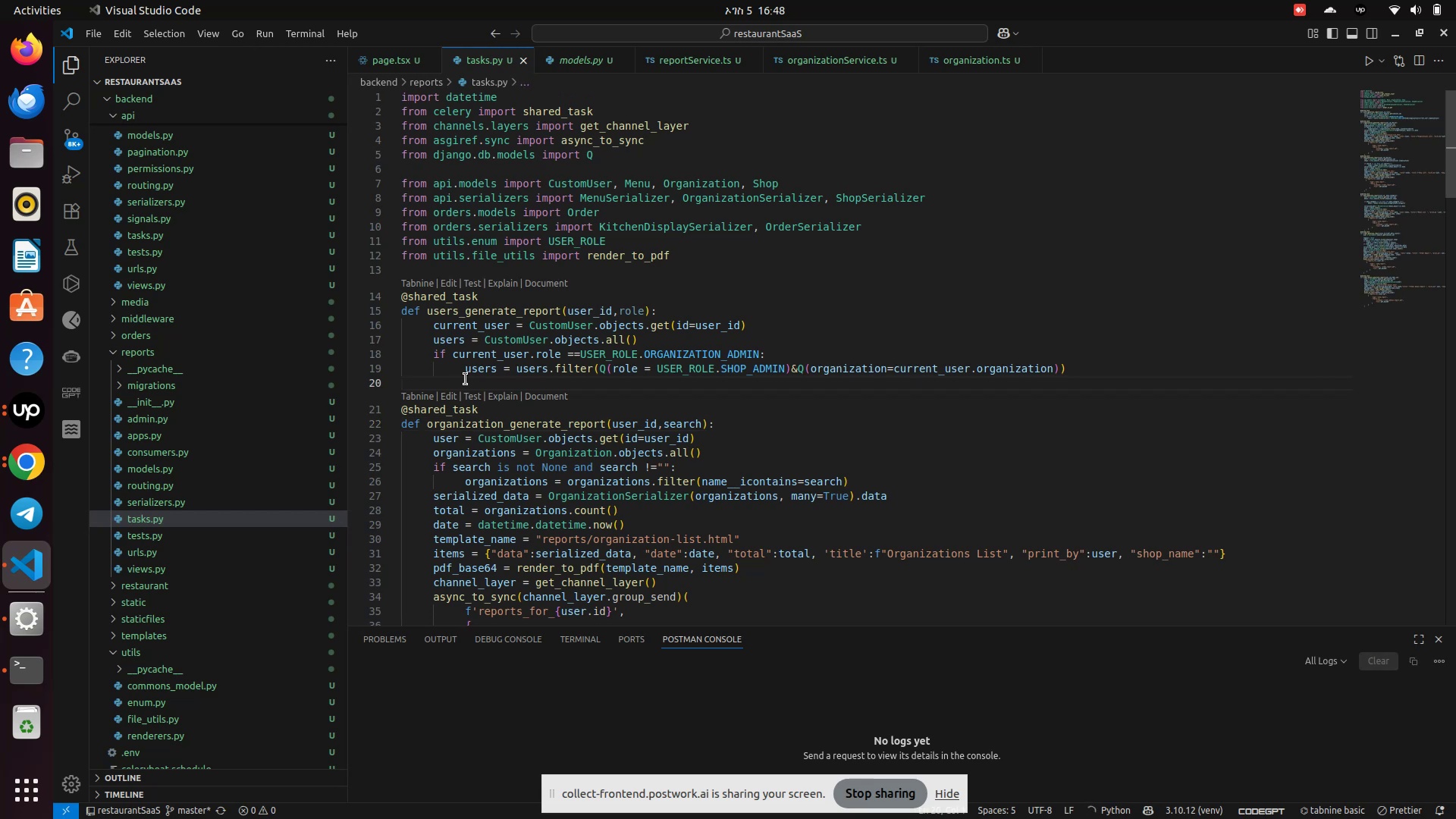 
hold_key(key=Space, duration=0.65)
 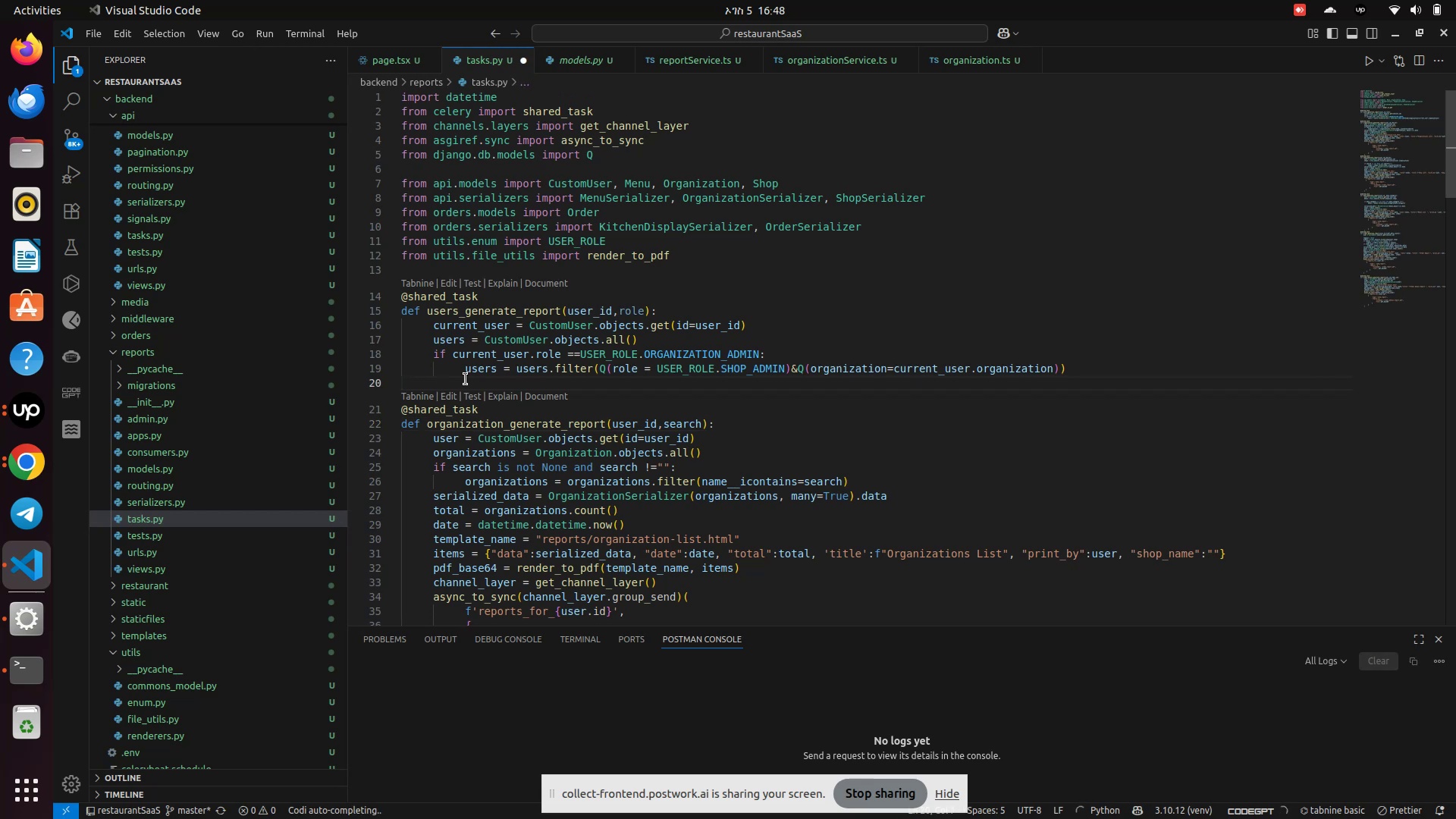 
key(Backspace)
 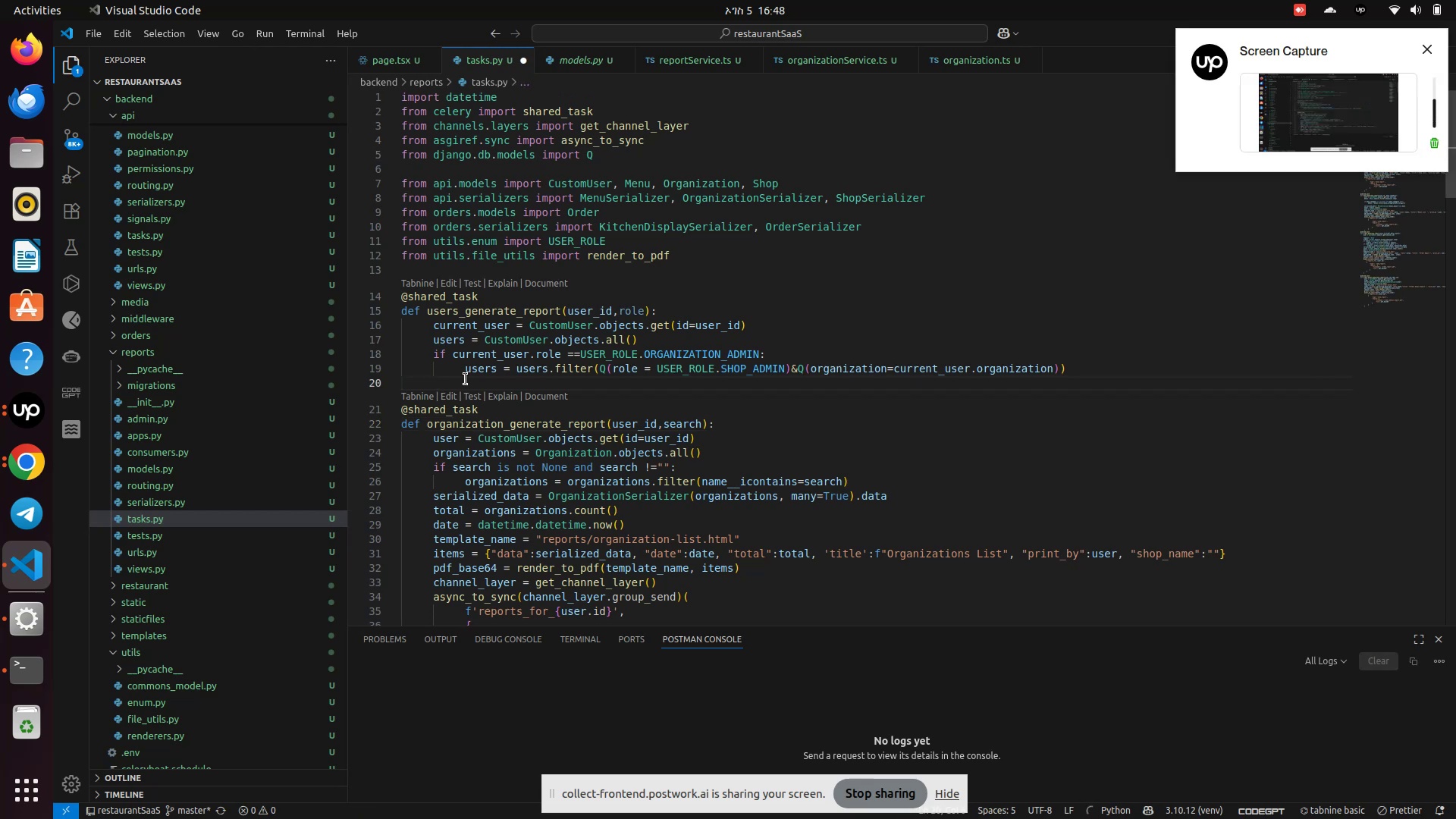 
wait(7.49)
 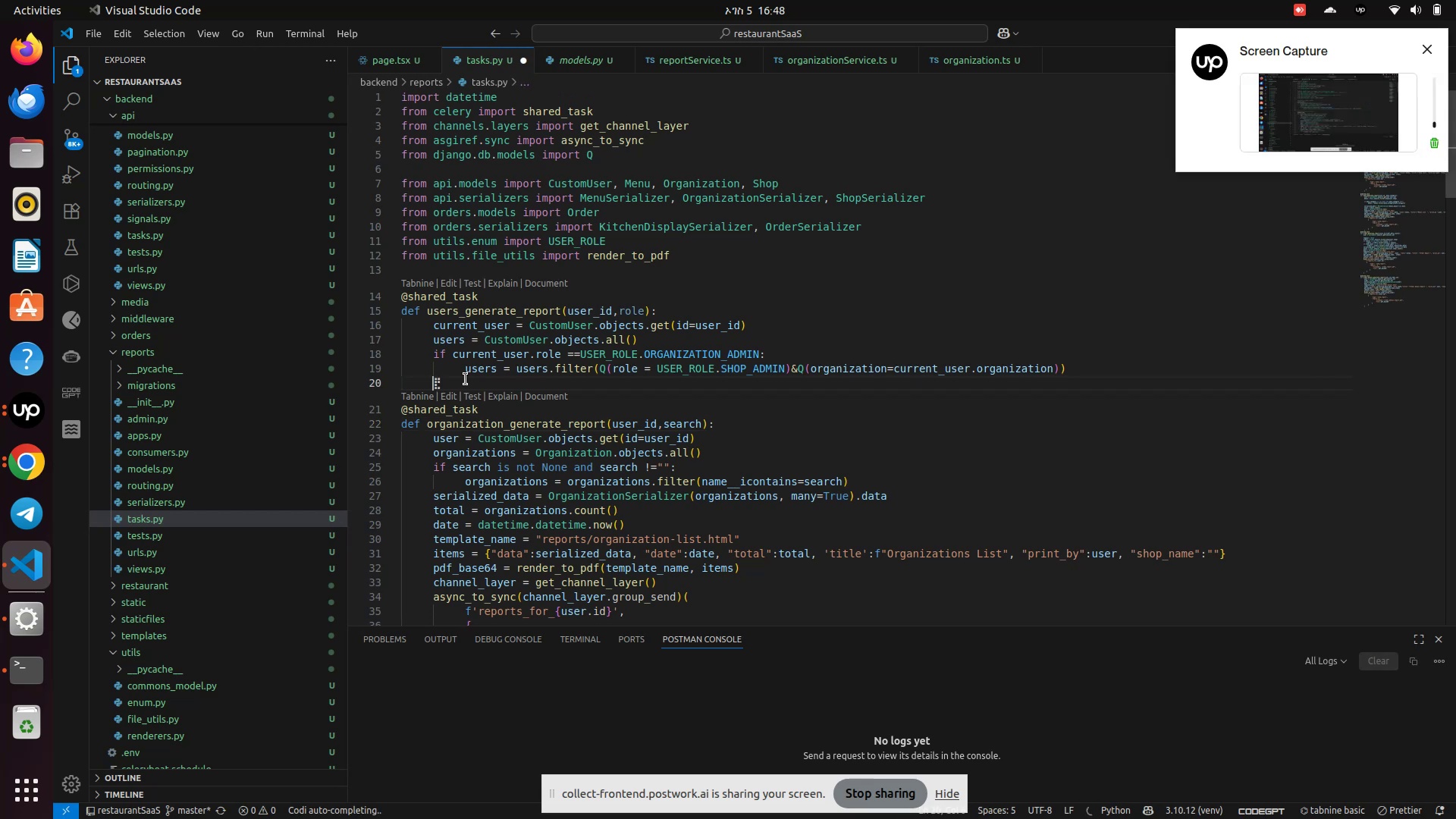 
type(if )
 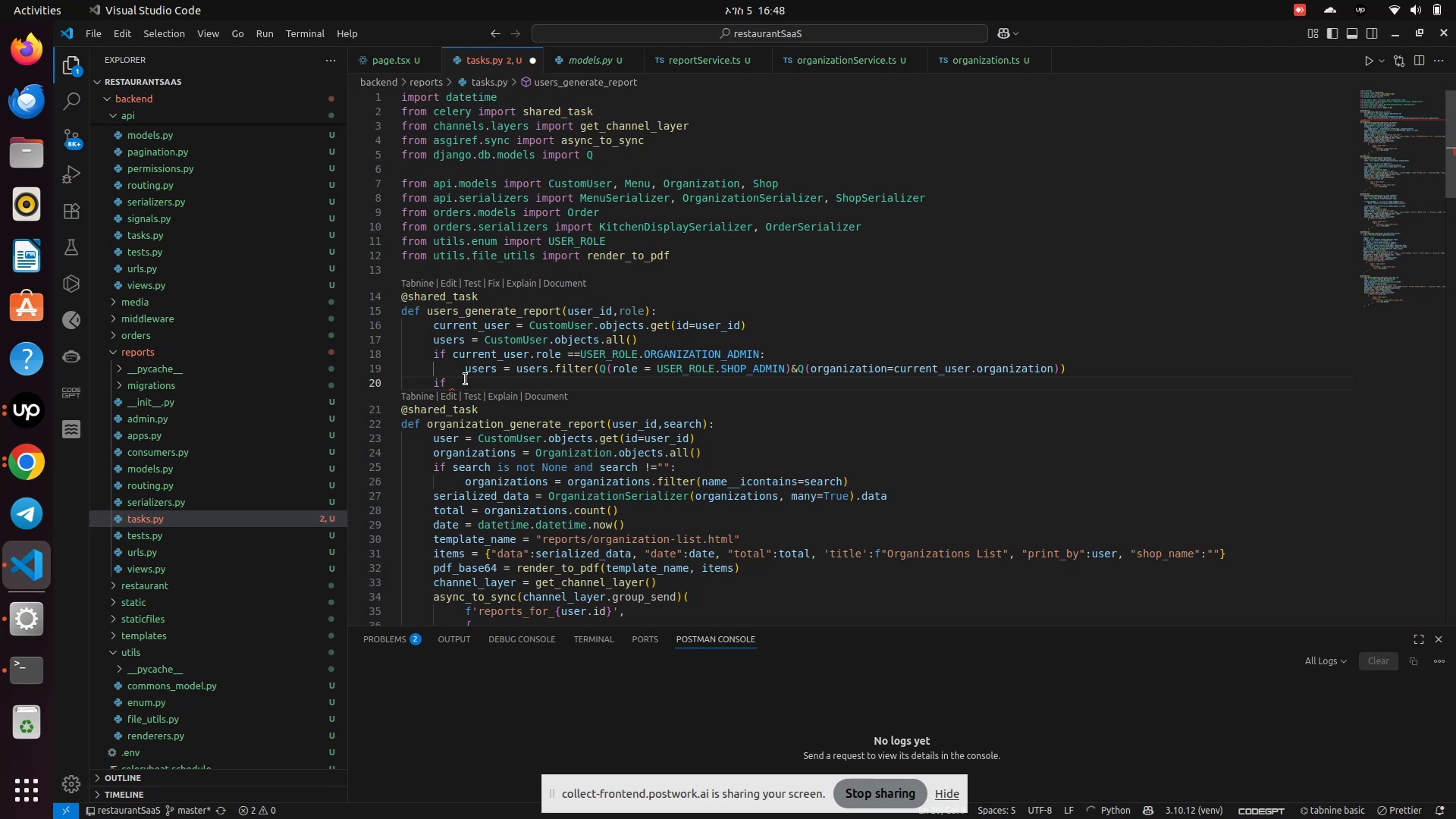 
wait(13.09)
 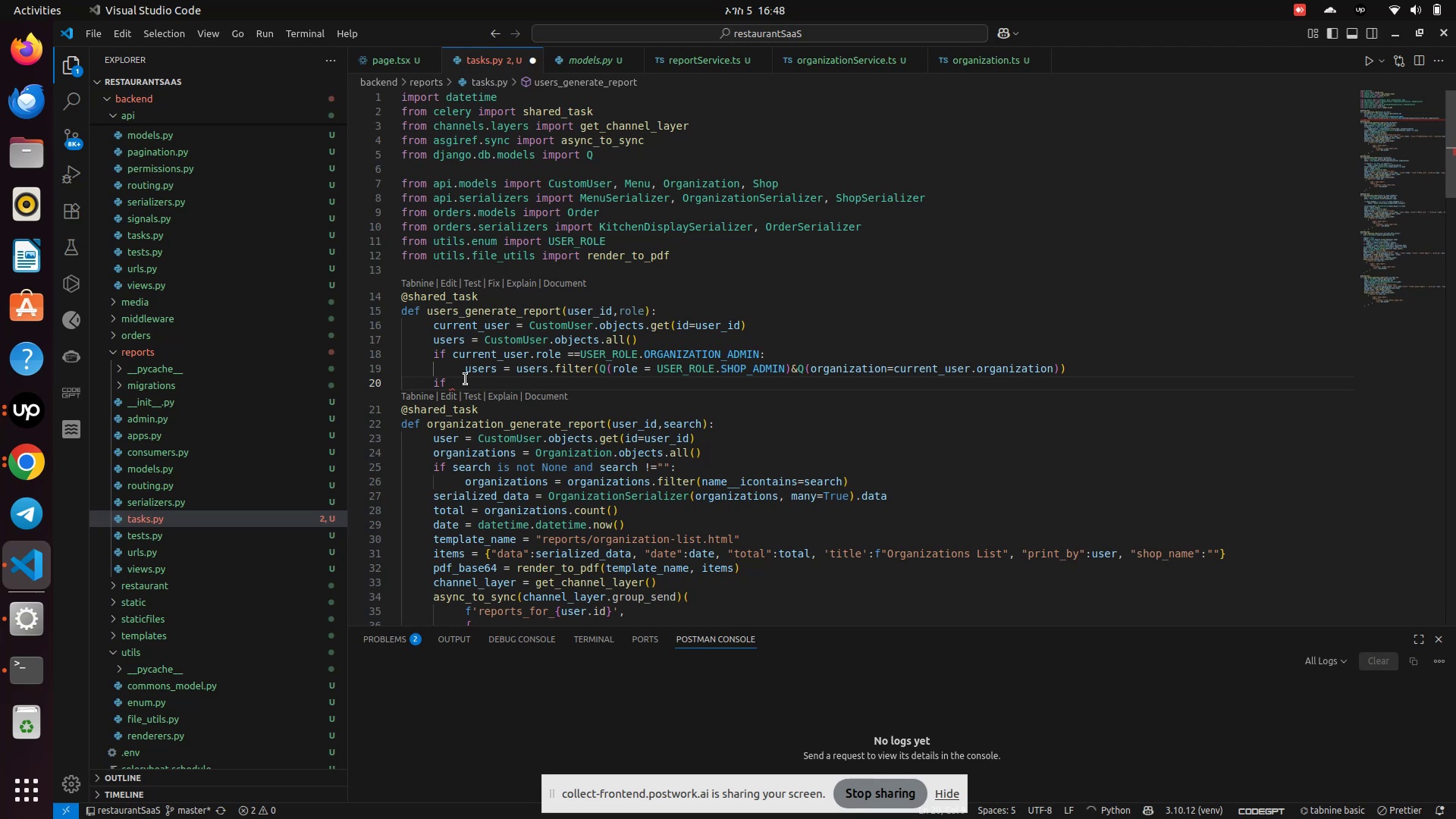 
type(Ro)
key(Backspace)
type(O)
key(Backspace)
key(Backspace)
type(role)
 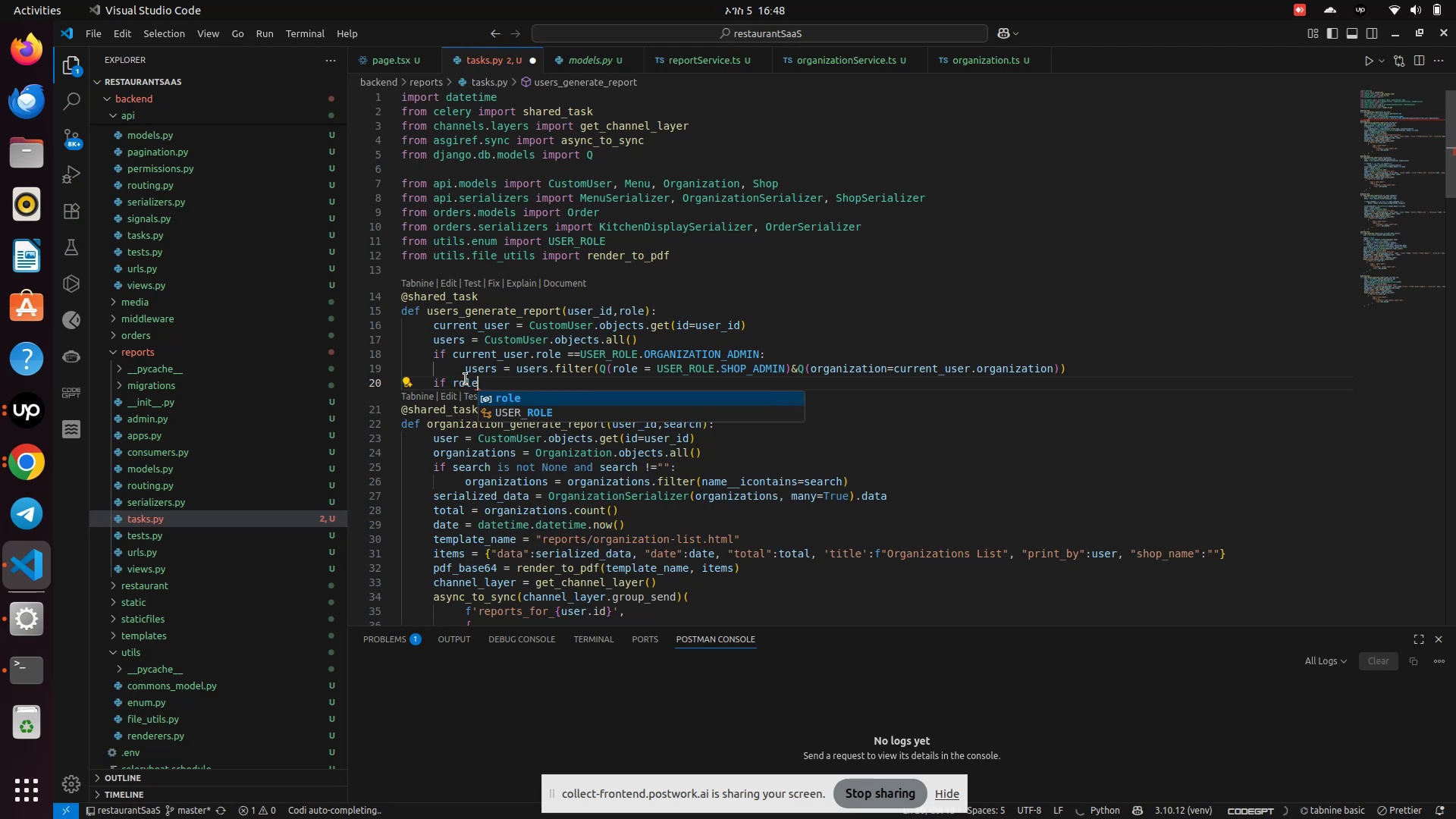 
hold_key(key=ShiftLeft, duration=0.8)
 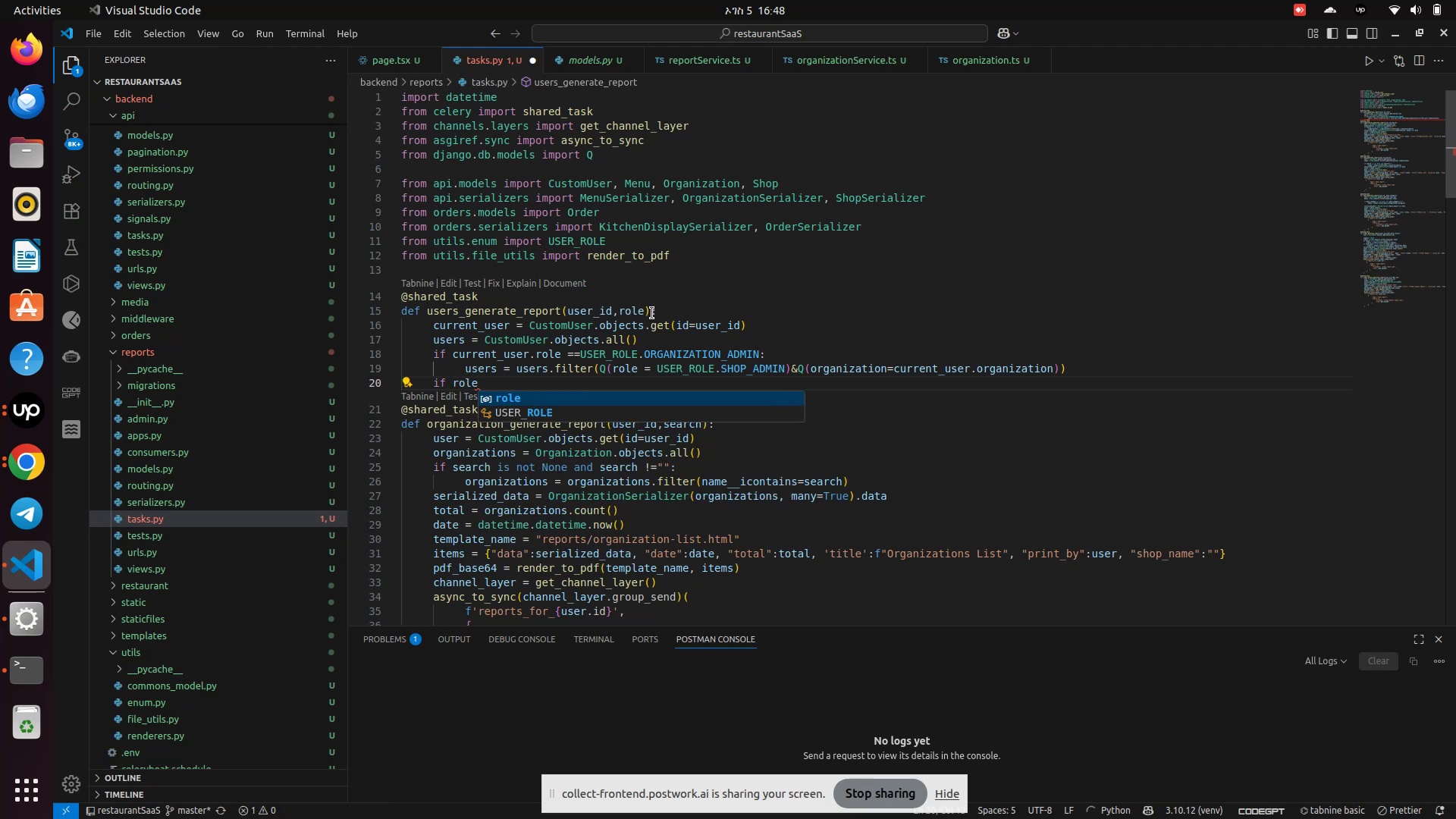 
left_click([642, 310])
 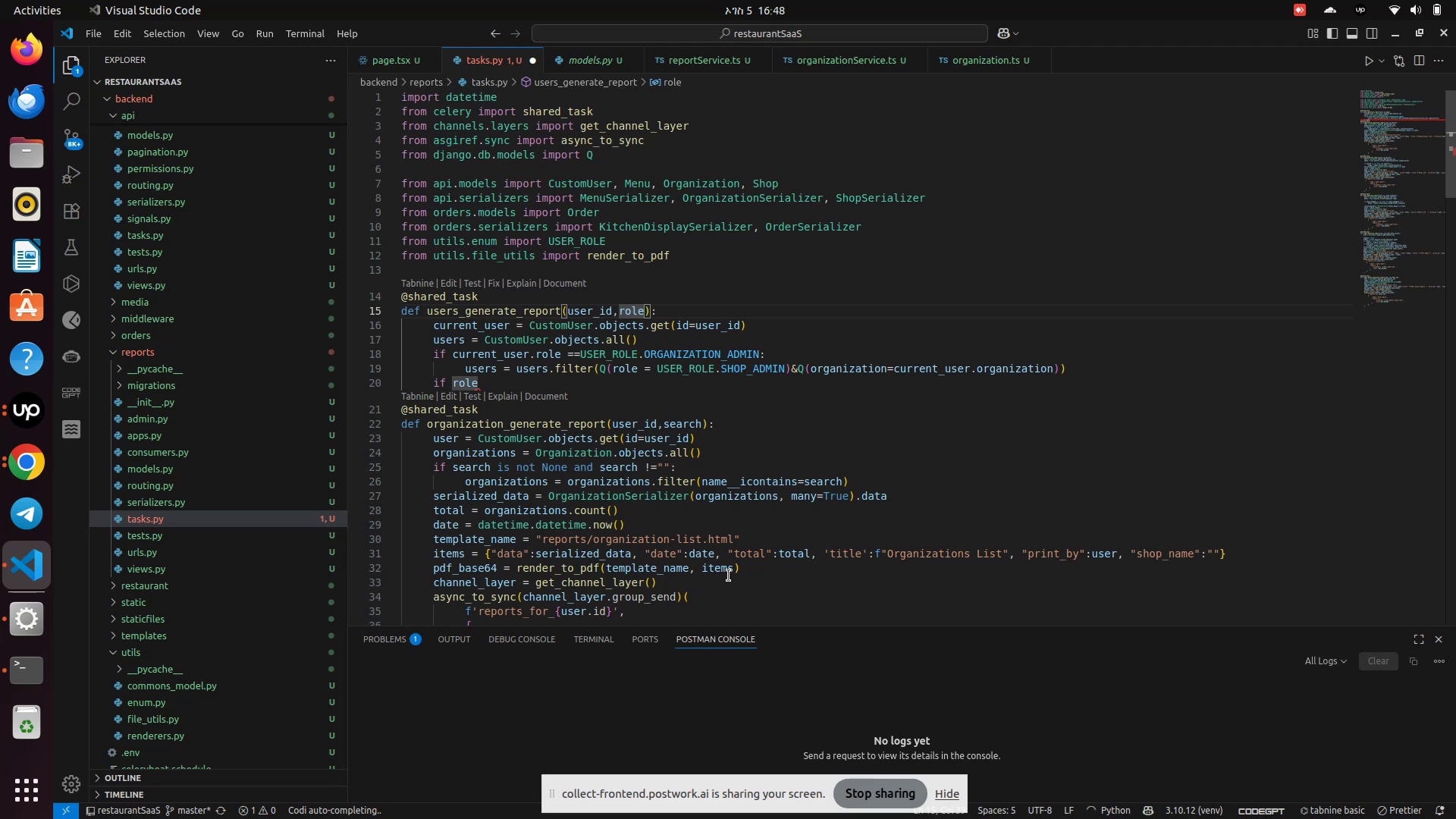 
type(,search)
 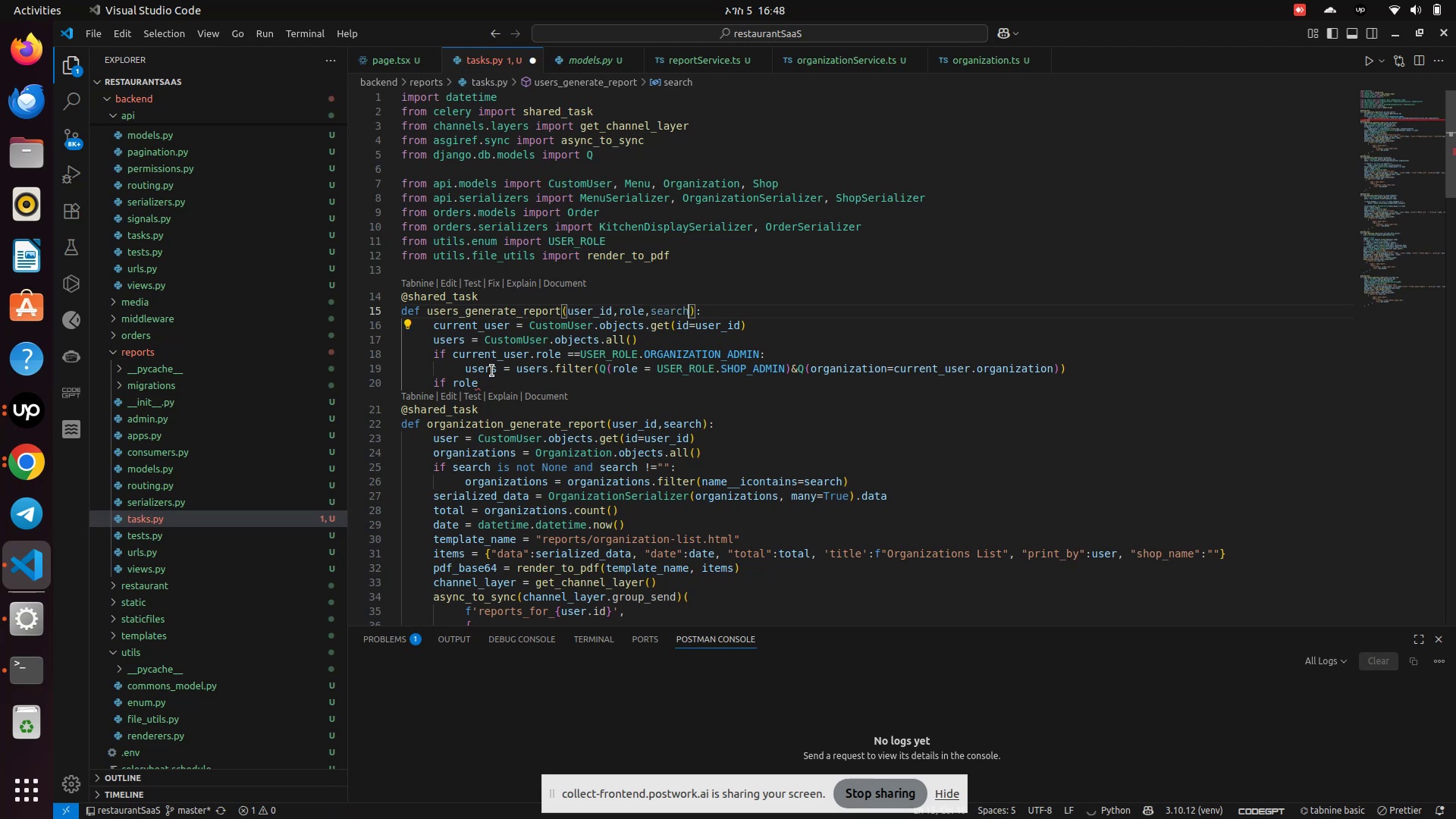 
left_click([489, 383])
 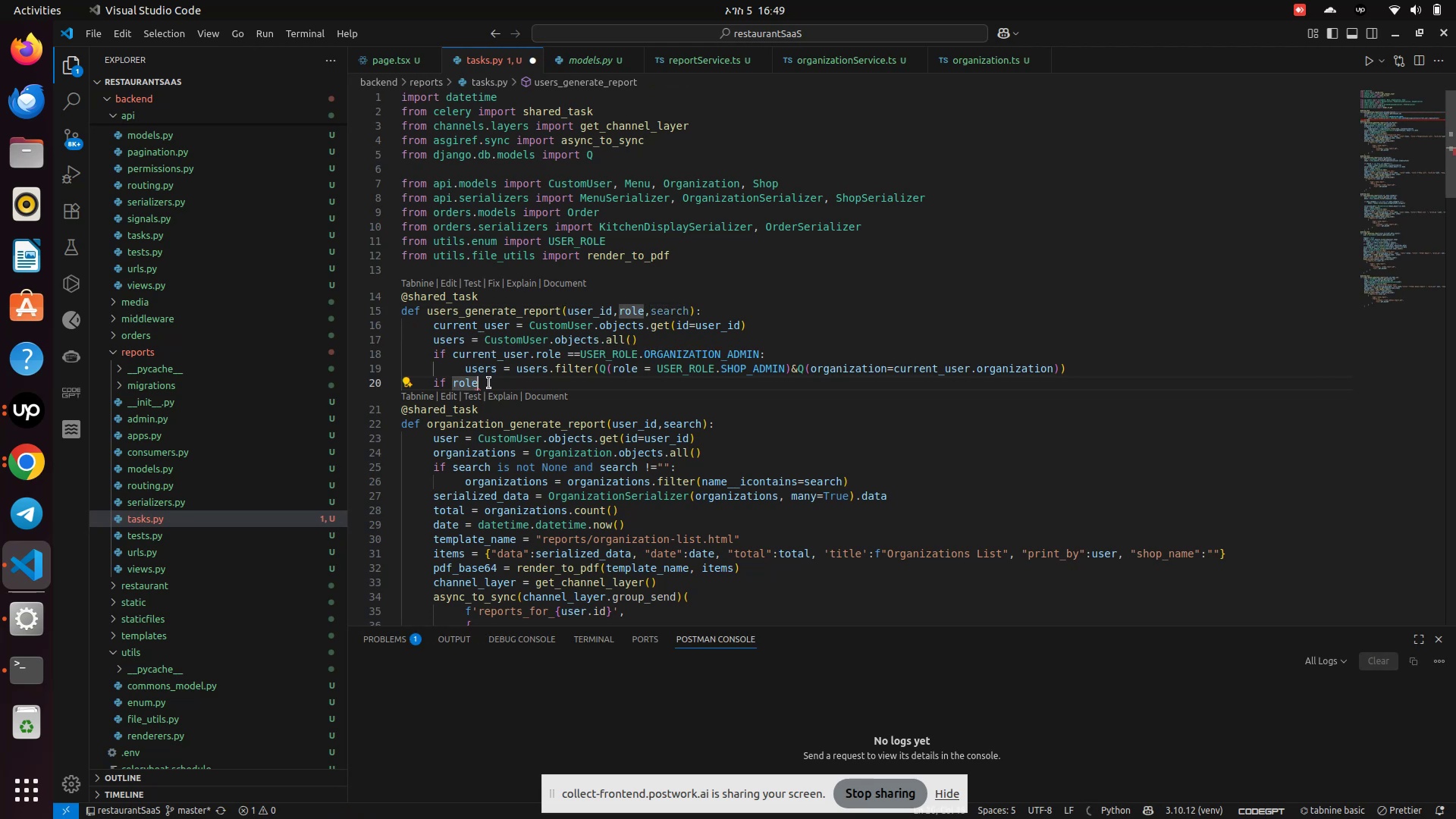 
wait(5.82)
 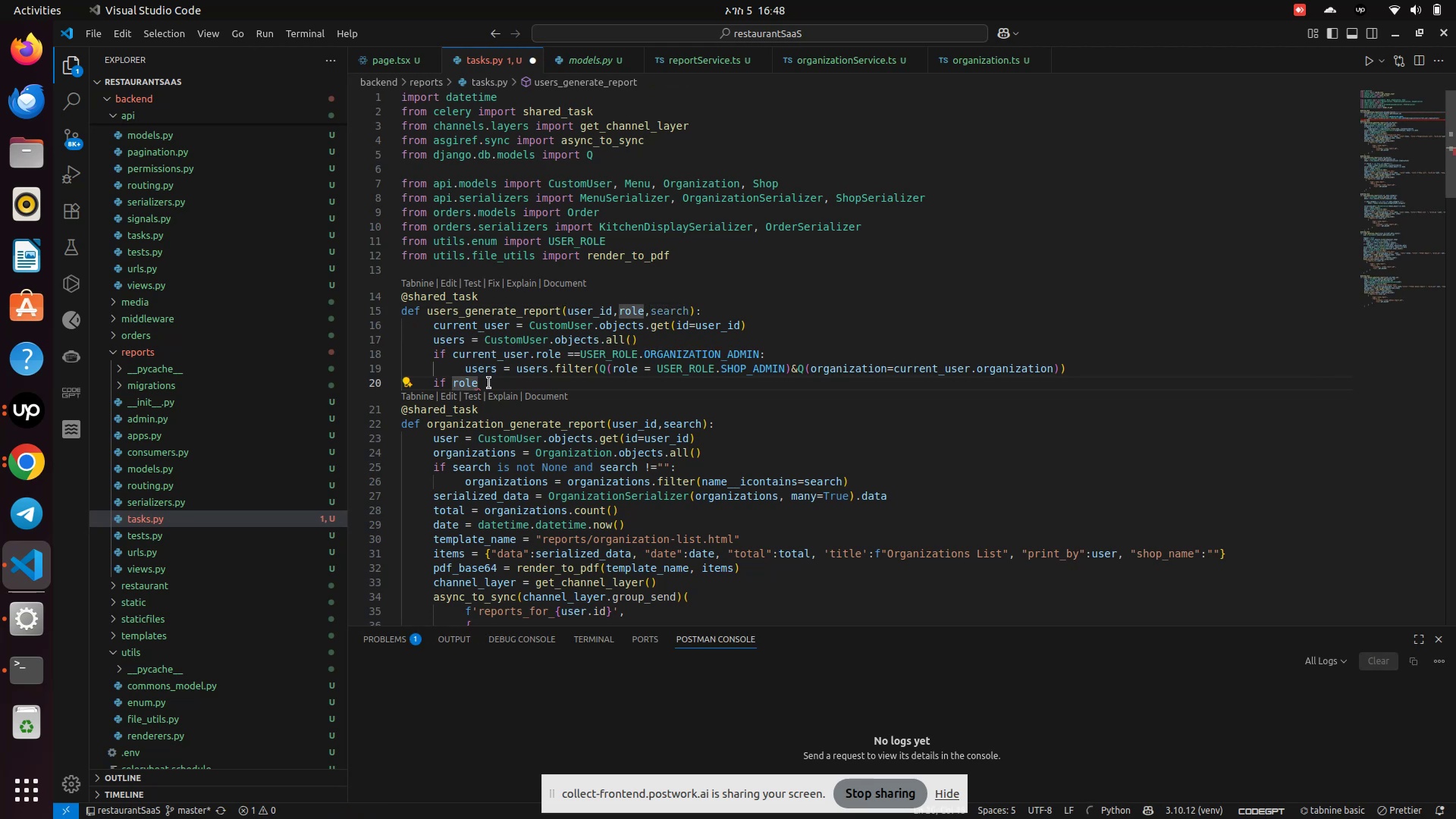 
left_click([615, 339])
 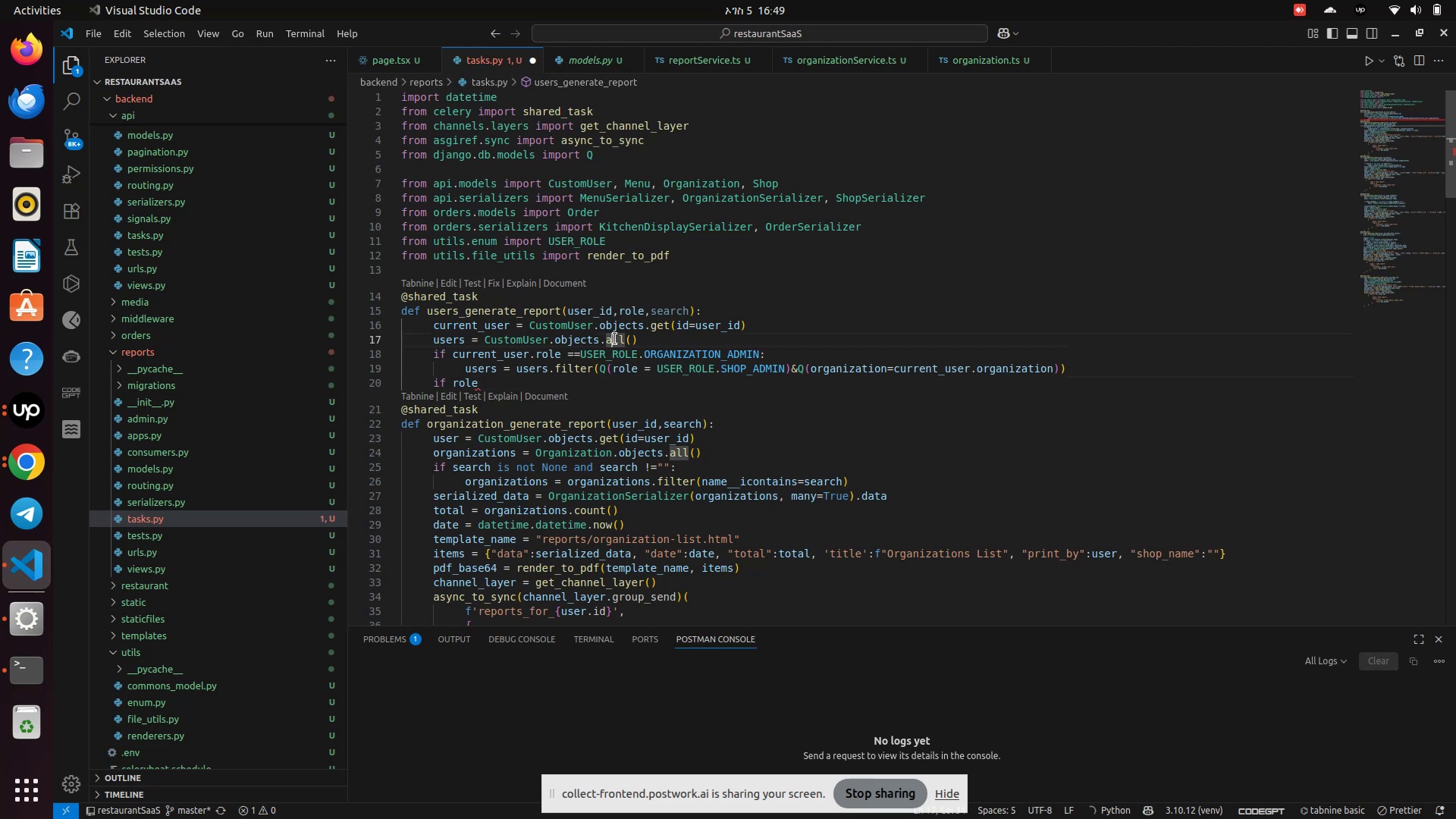 
left_click([615, 339])
 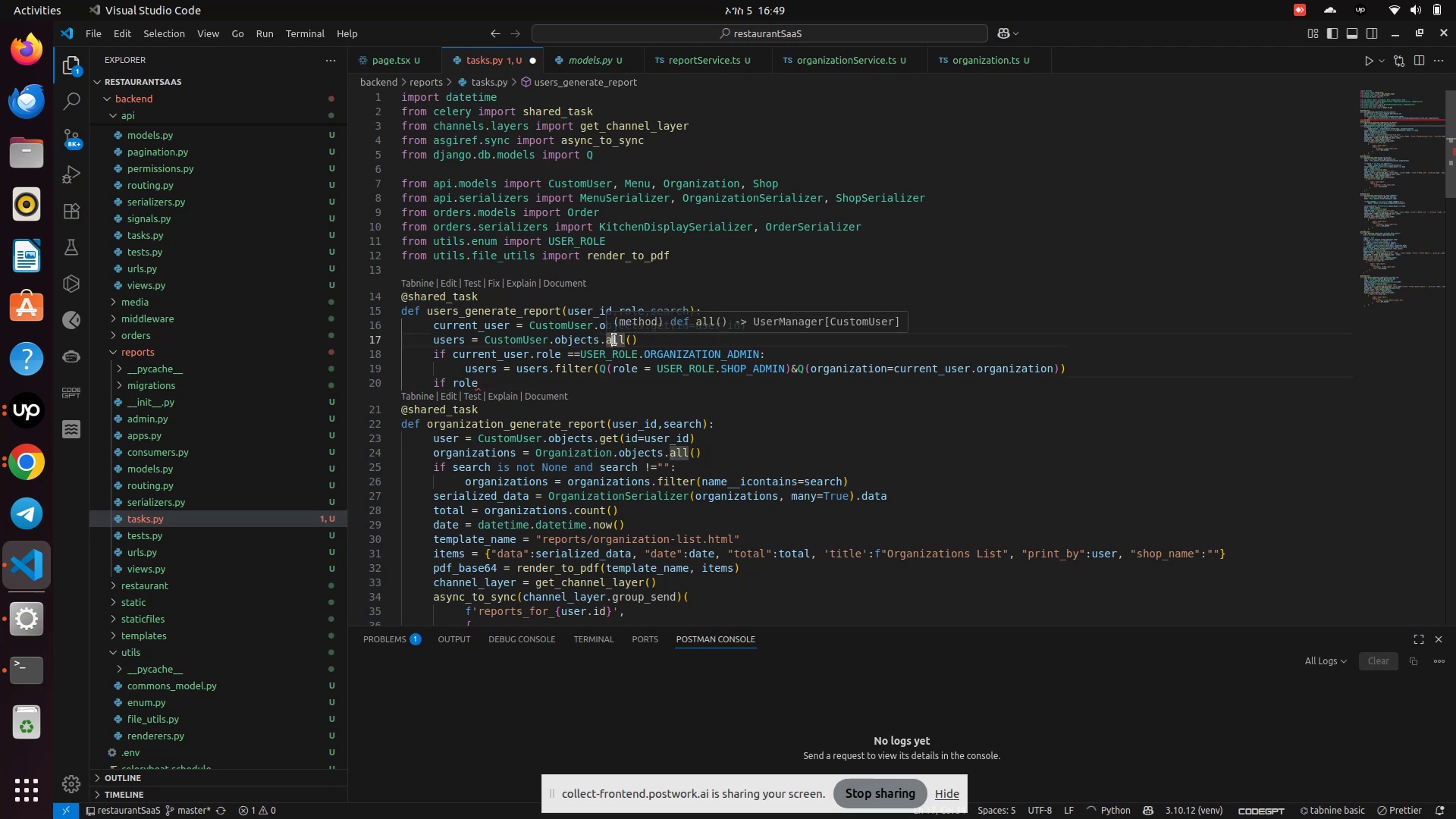 
double_click([614, 340])
 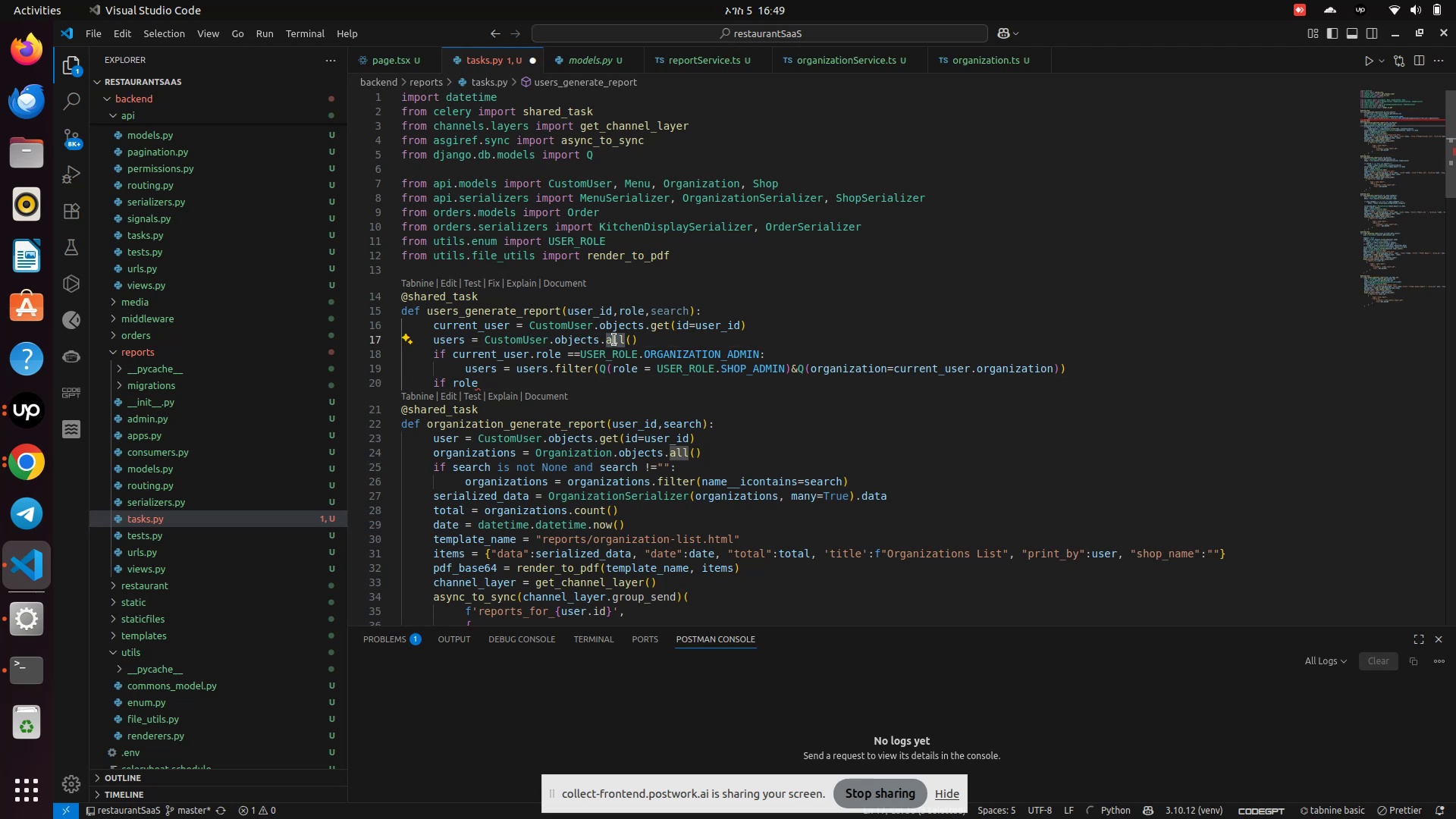 
type(fil)
 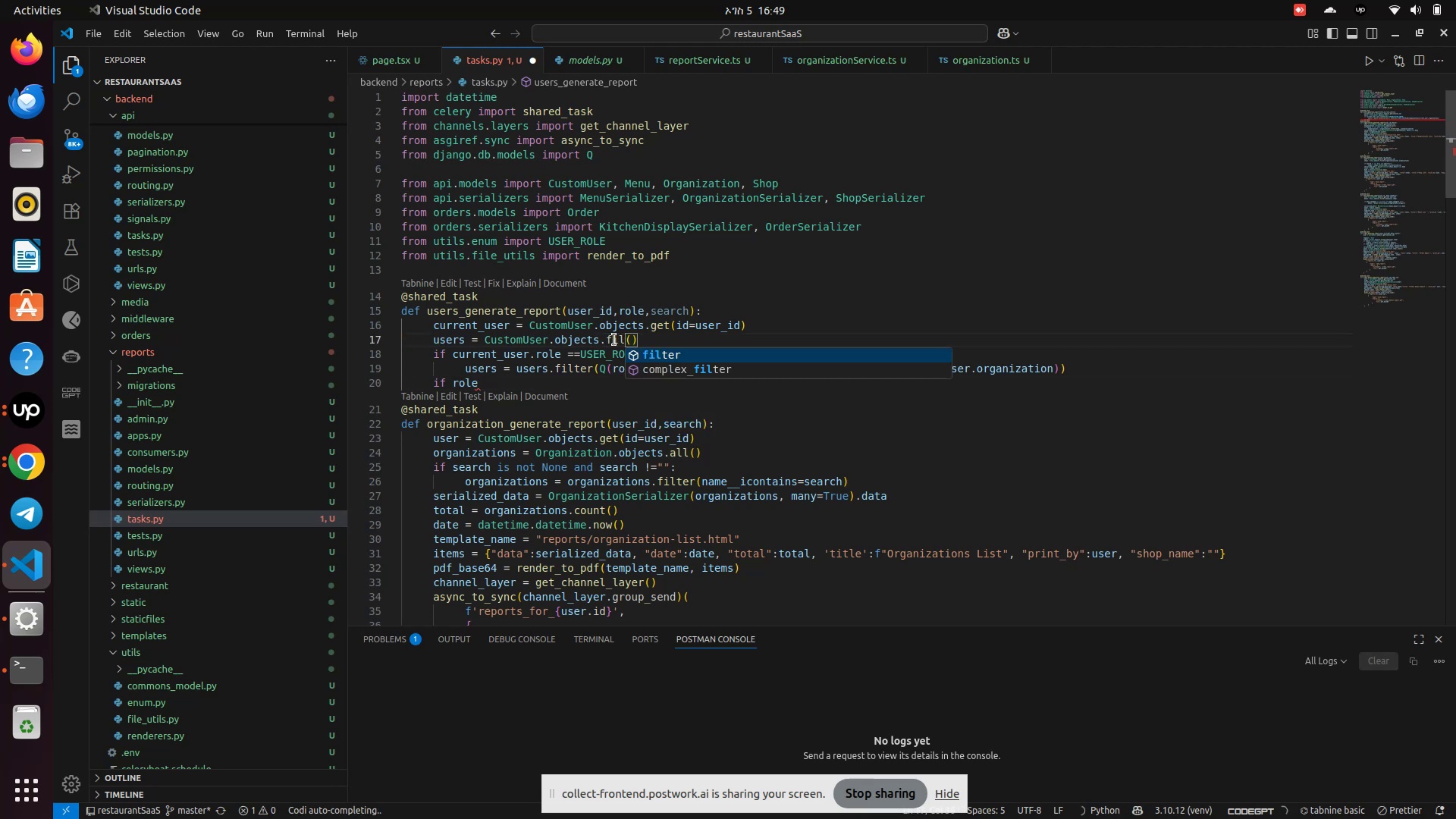 
key(Enter)
 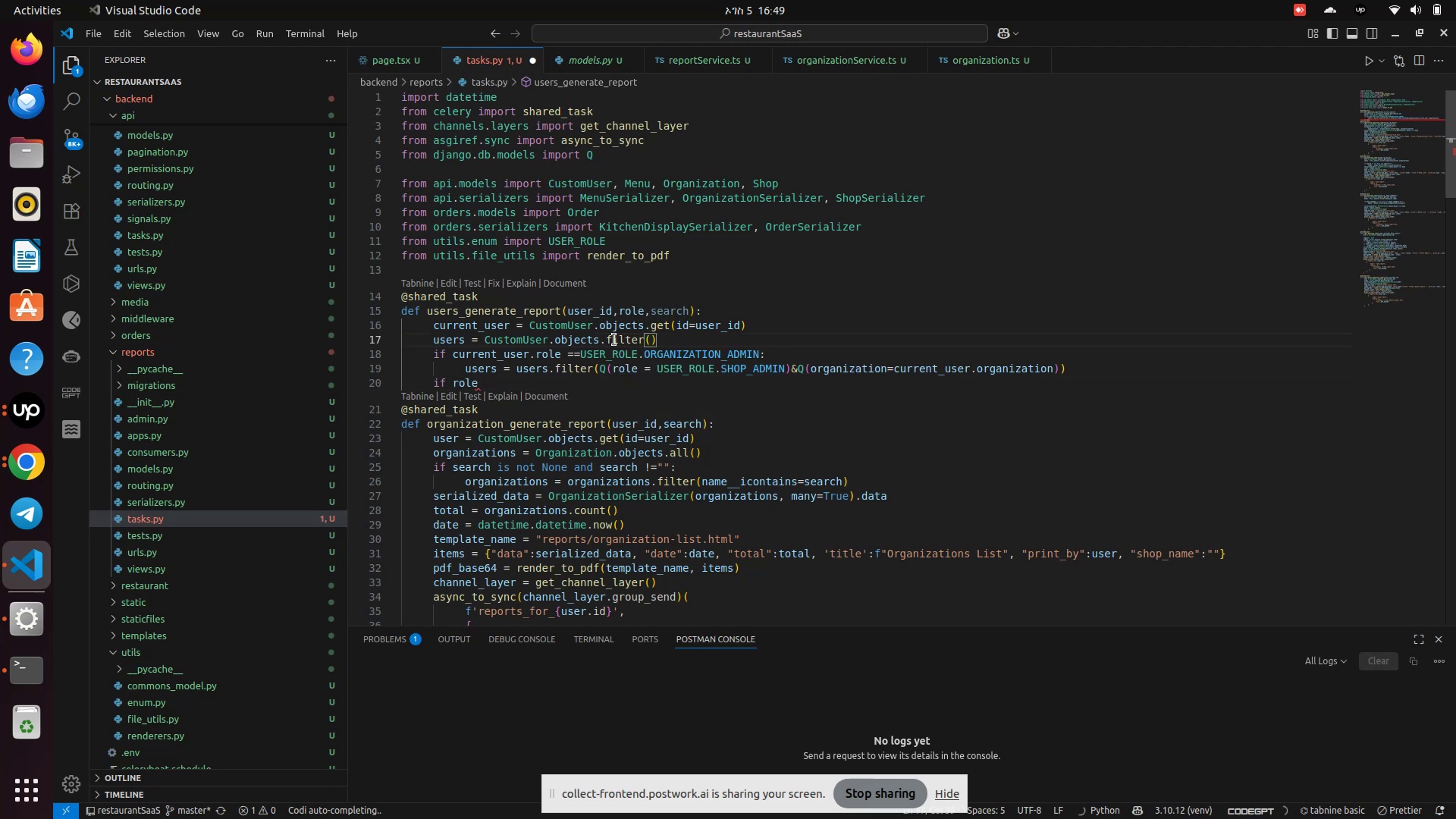 
key(ArrowRight)
 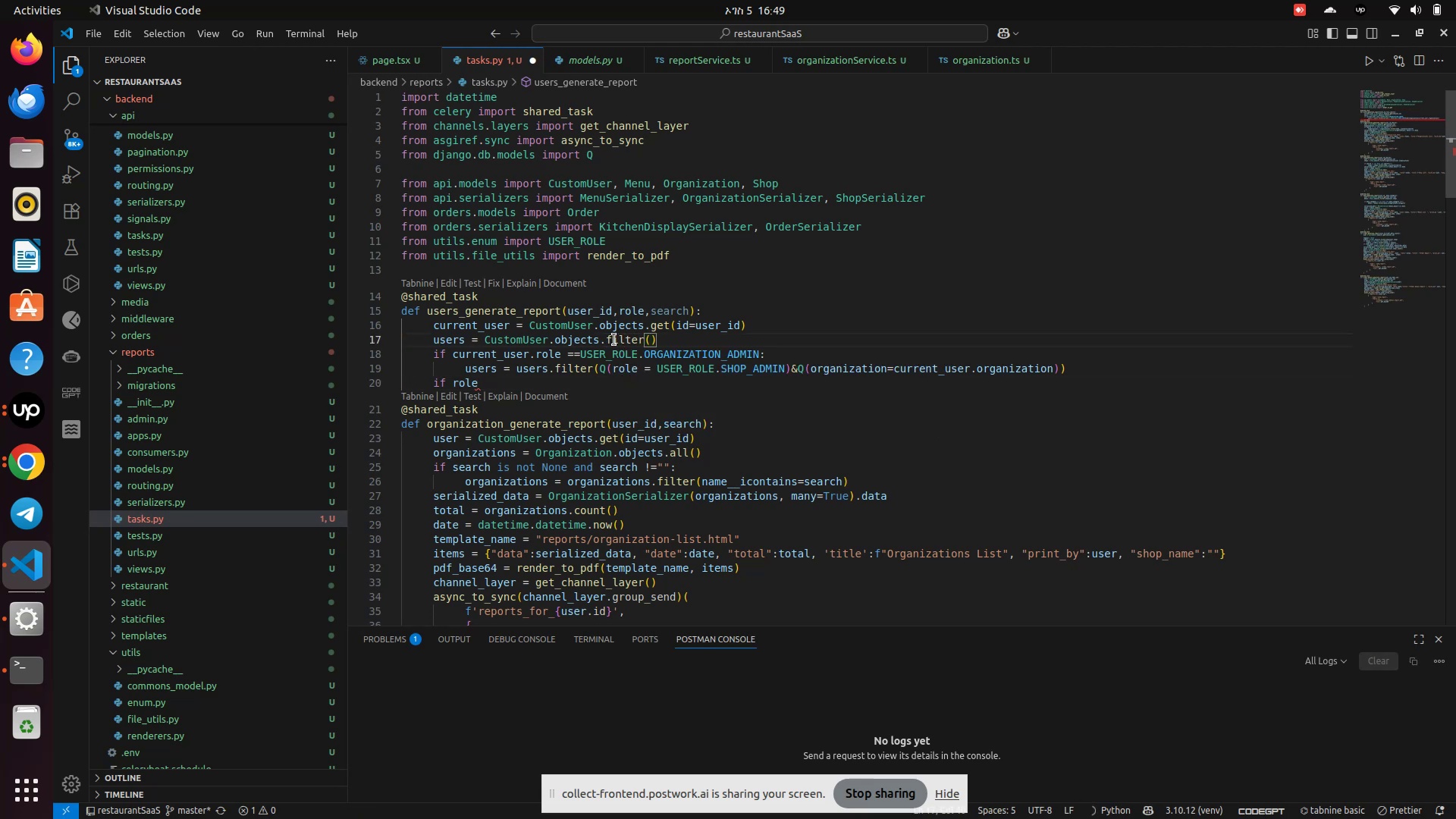 
type(username=i)
key(Backspace)
 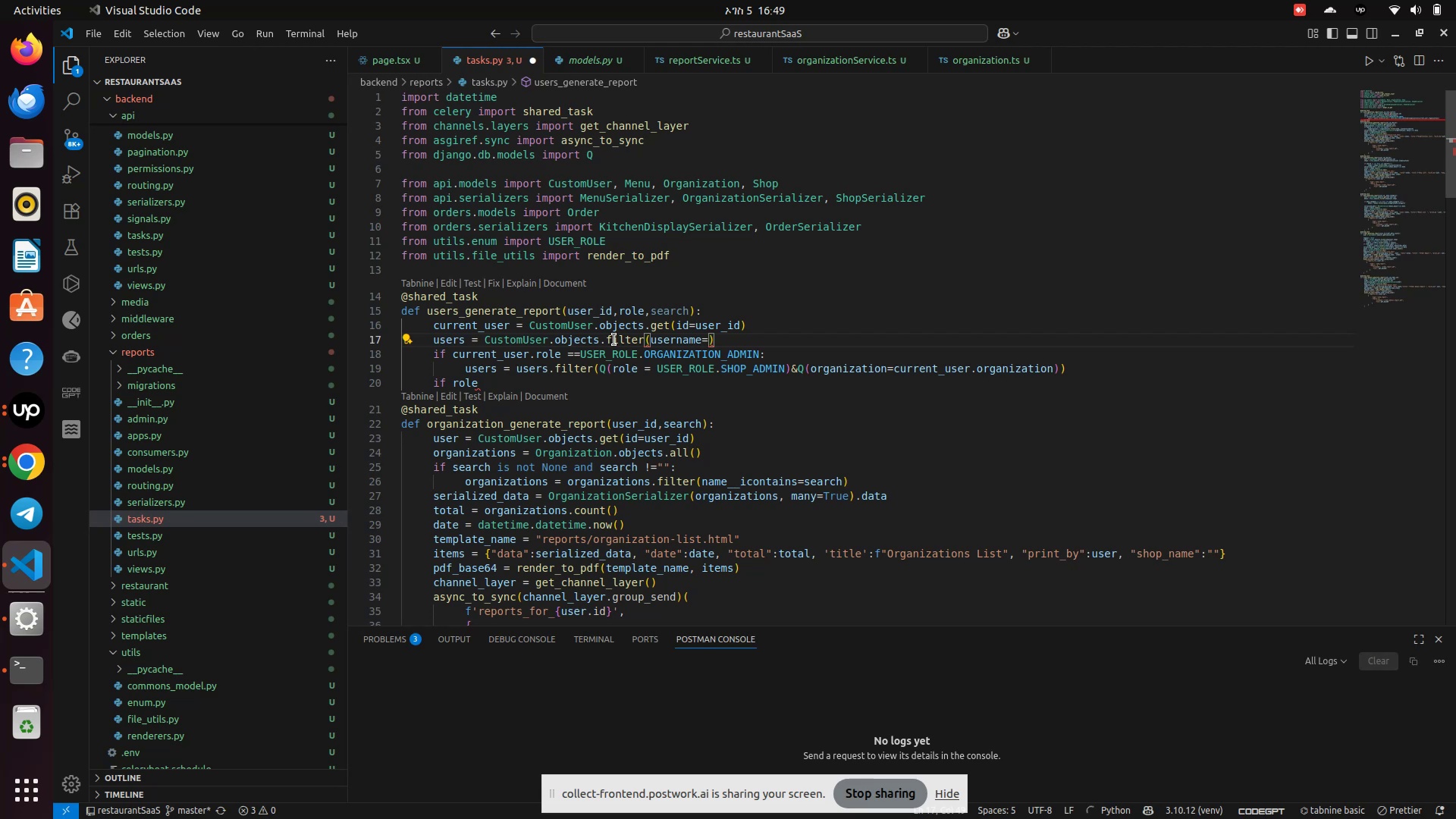 
wait(5.11)
 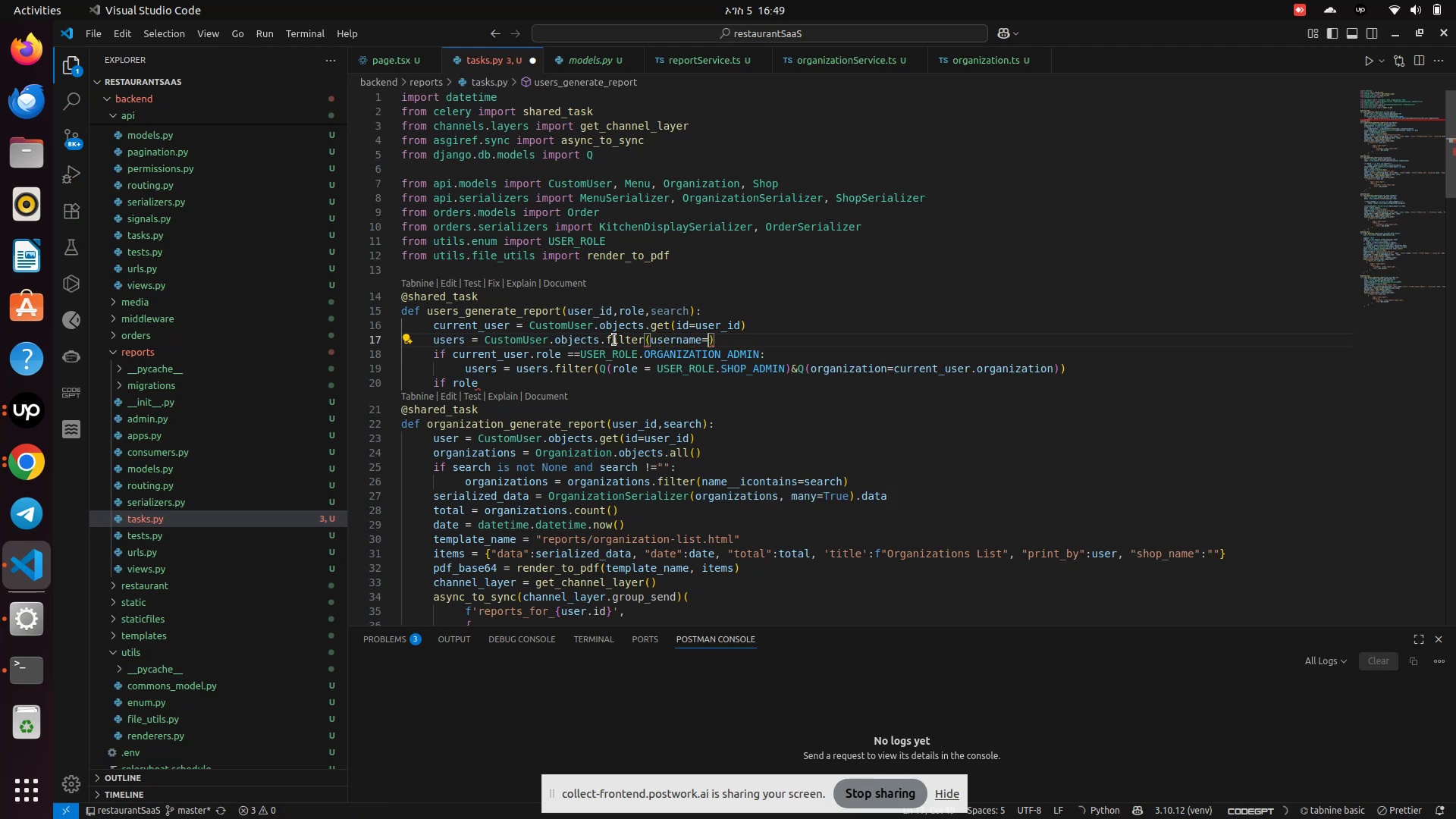 
key(Backspace)
key(Backspace)
type(e__icontains=sea)
 